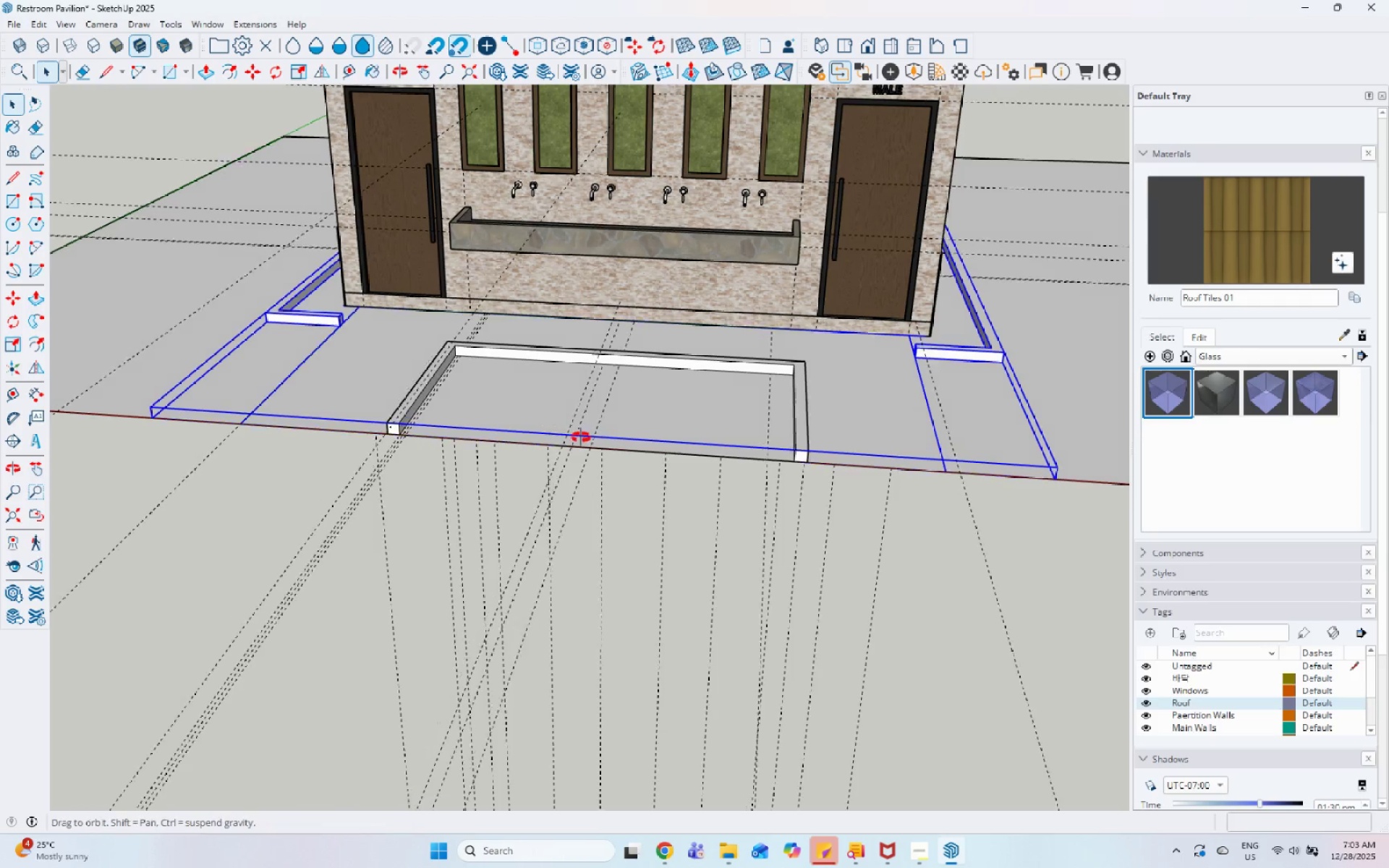 
key(Space)
 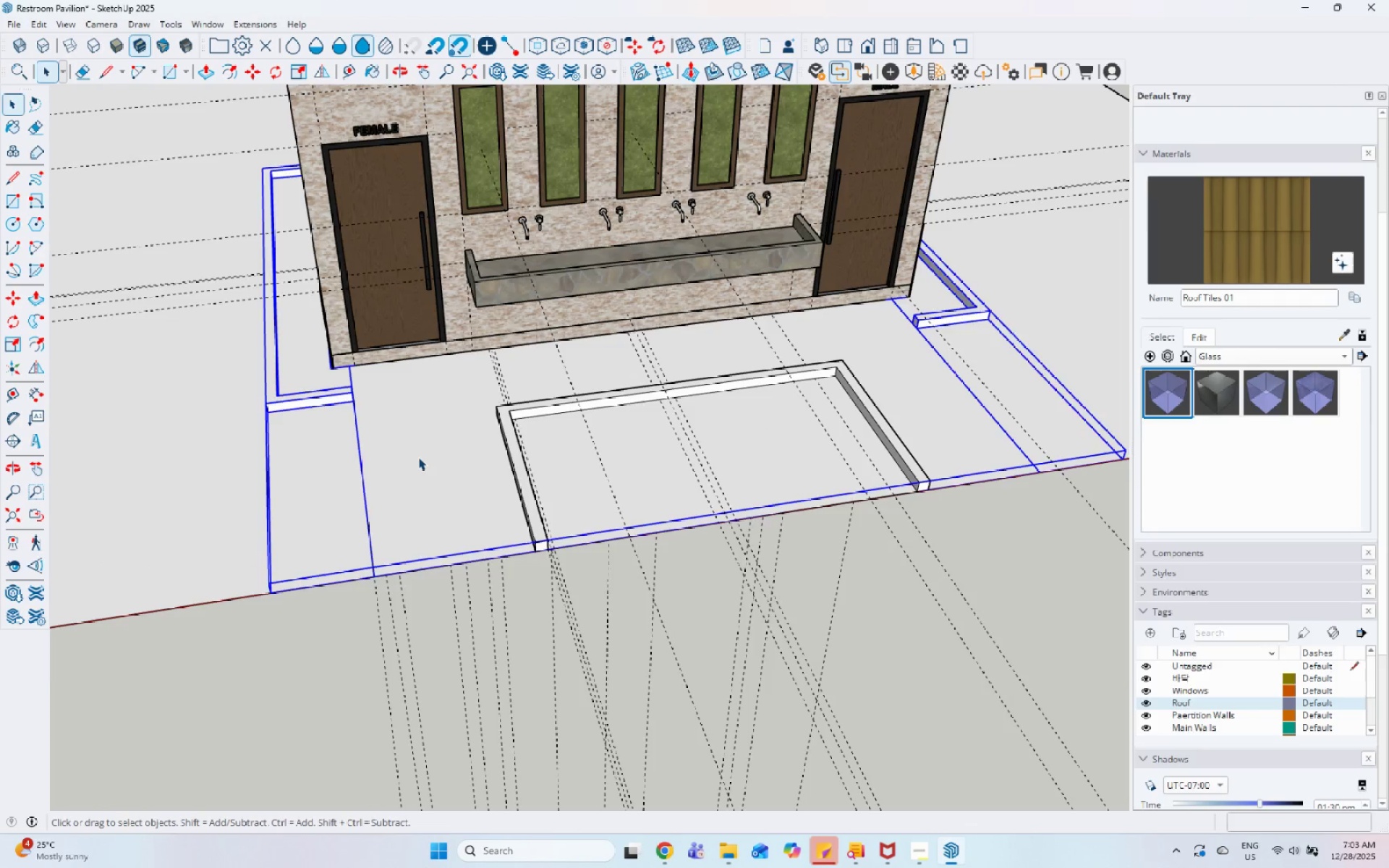 
double_click([418, 457])
 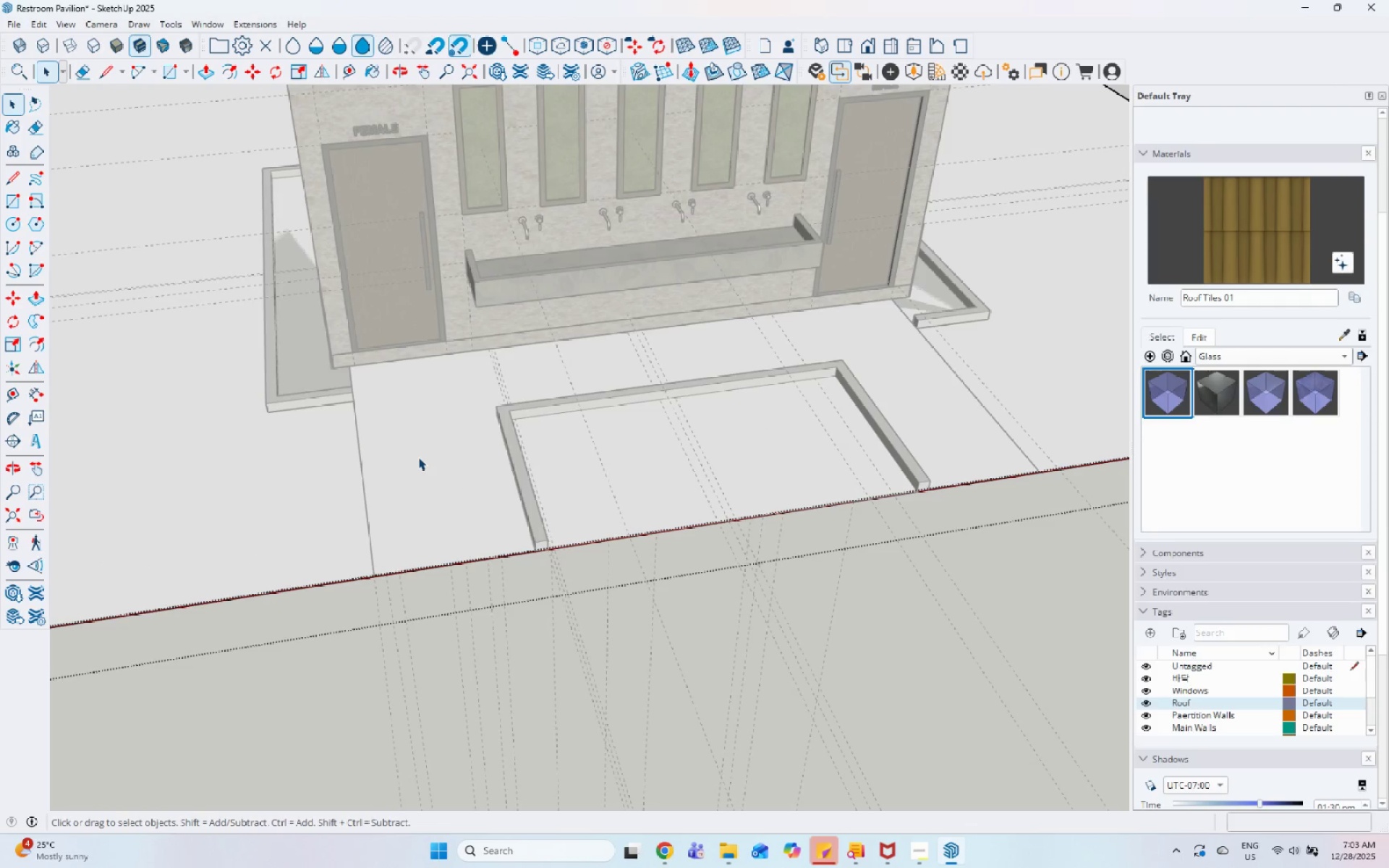 
triple_click([418, 457])
 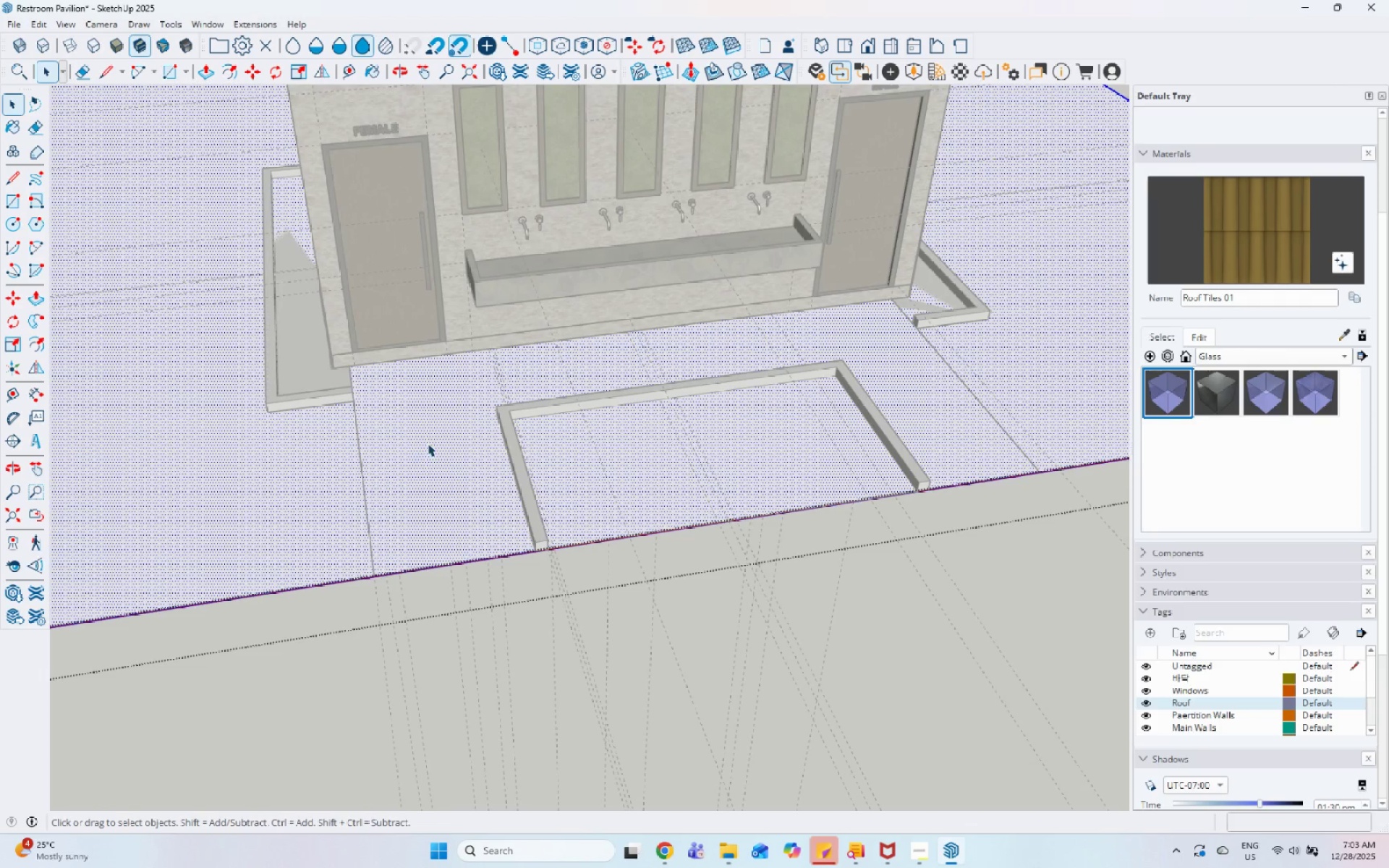 
left_click([428, 443])
 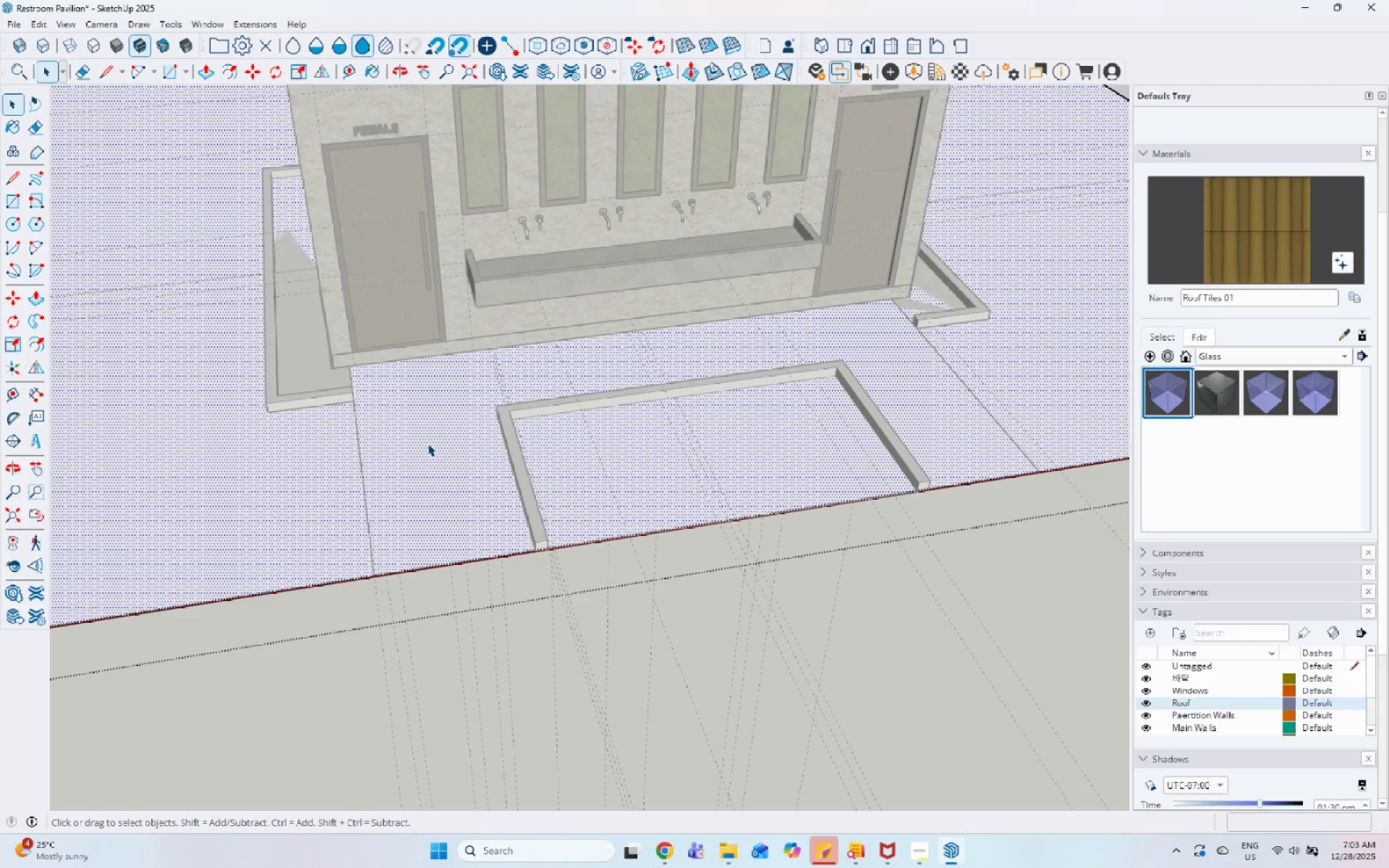 
key(Escape)
 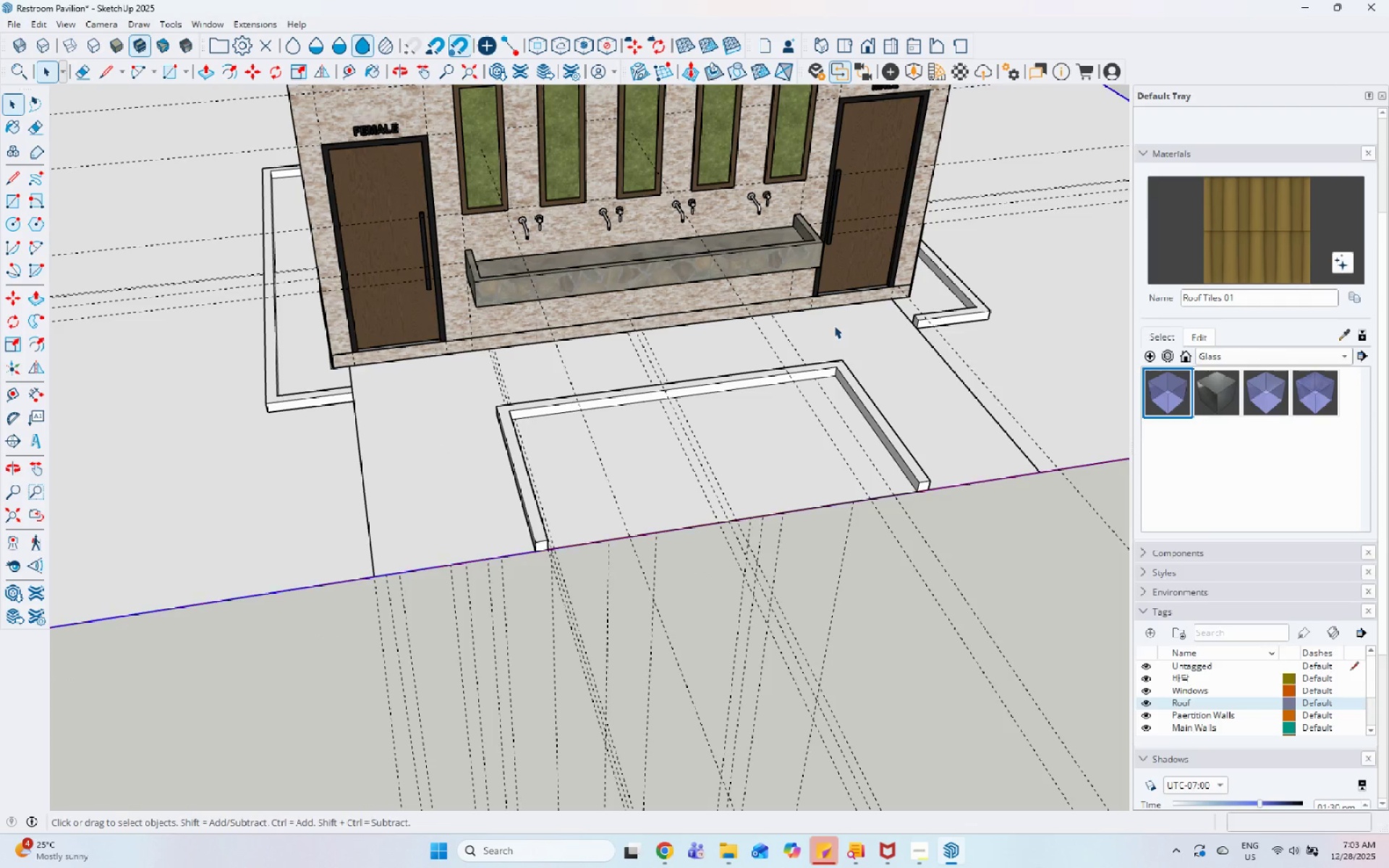 
double_click([835, 326])
 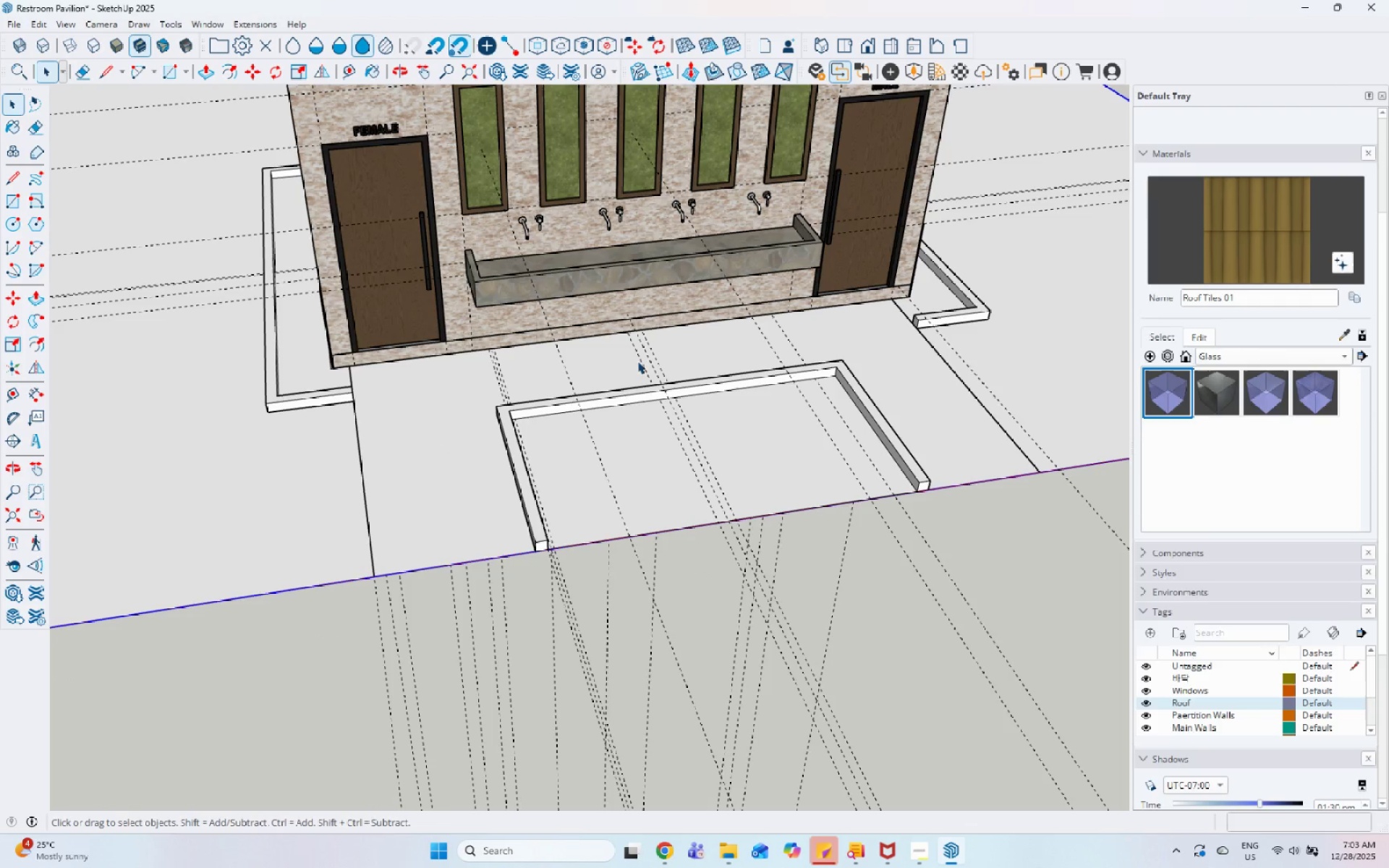 
key(Space)
 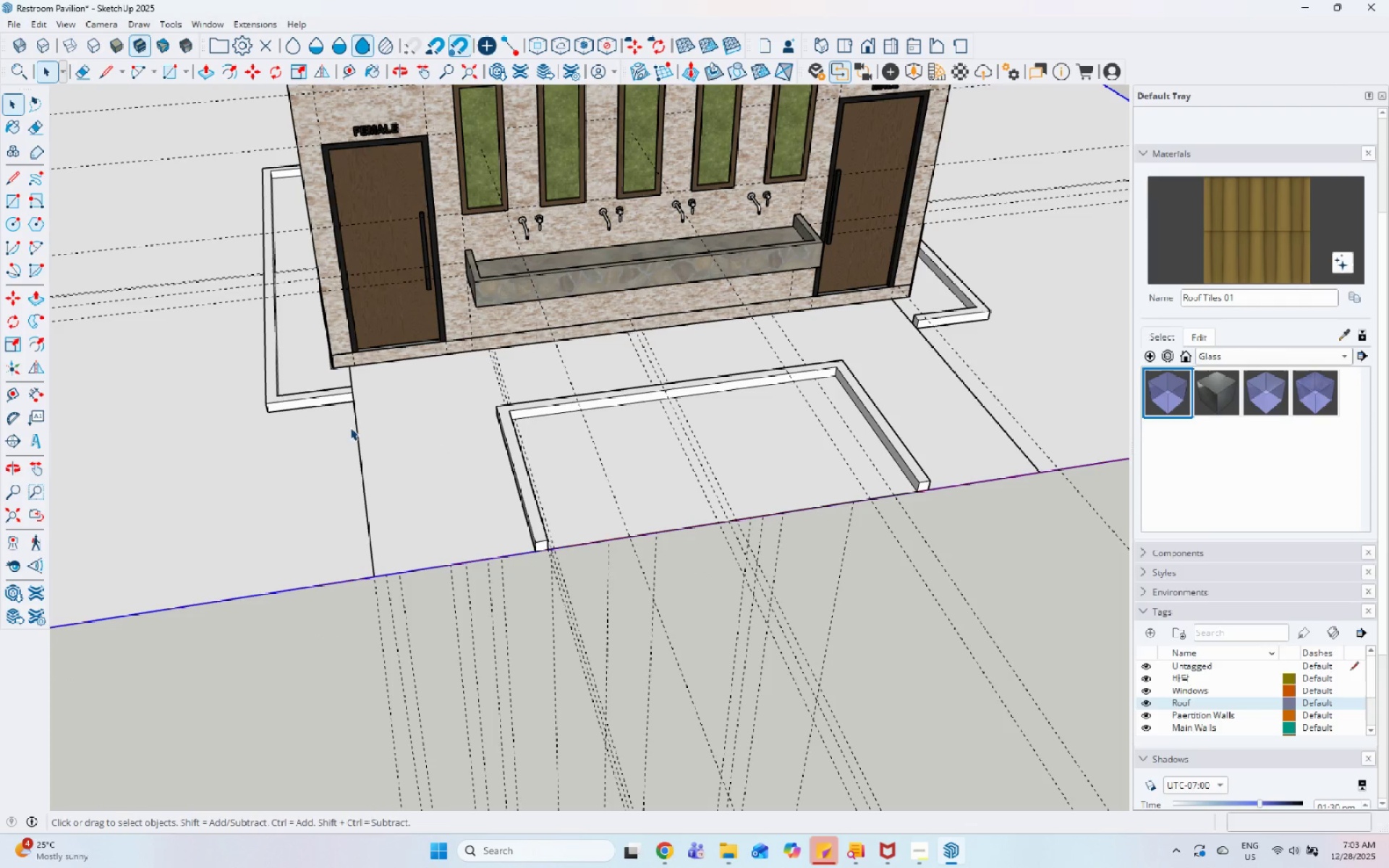 
double_click([377, 416])
 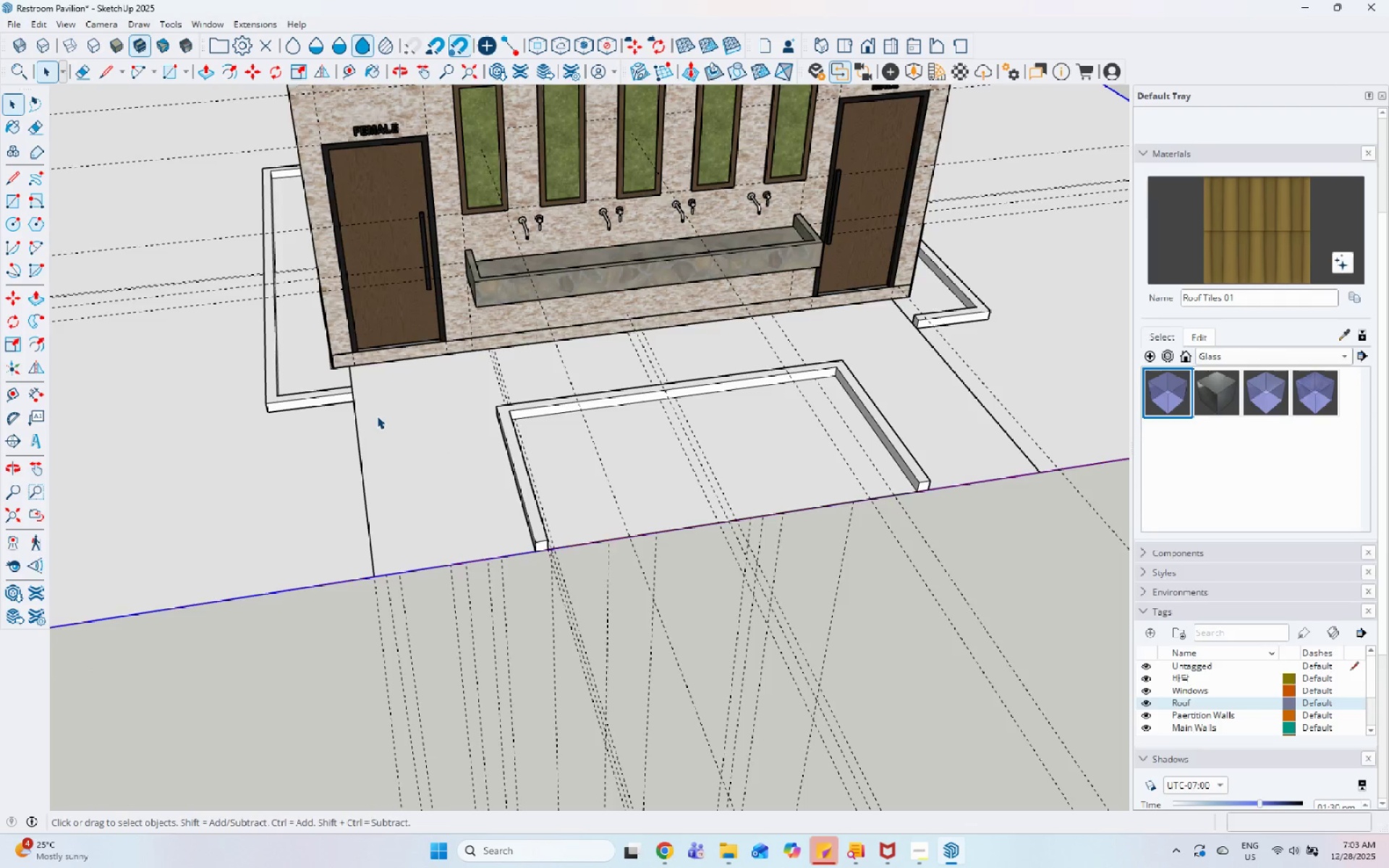 
triple_click([377, 416])
 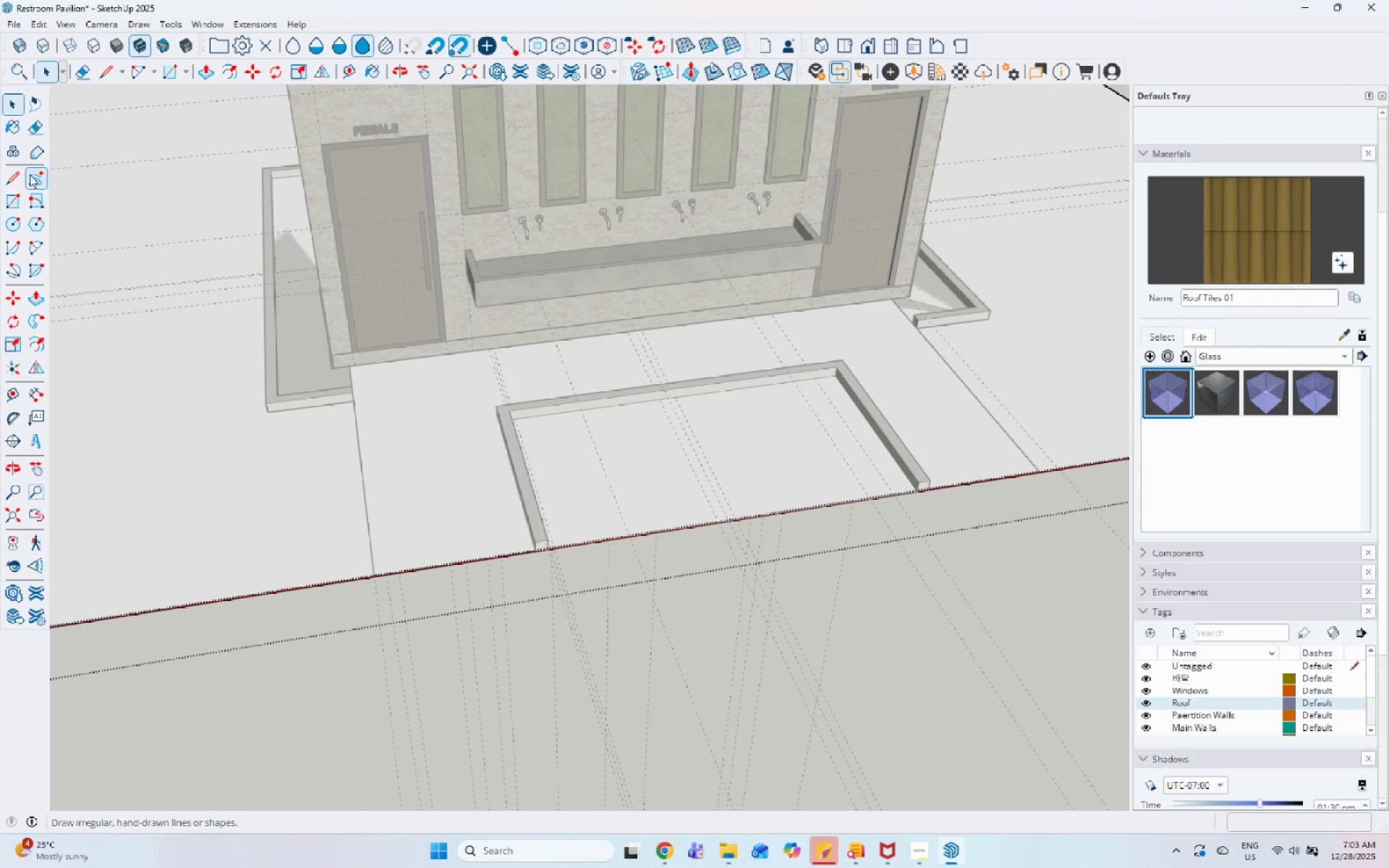 
left_click_drag(start_coordinate=[17, 179], to_coordinate=[22, 180])
 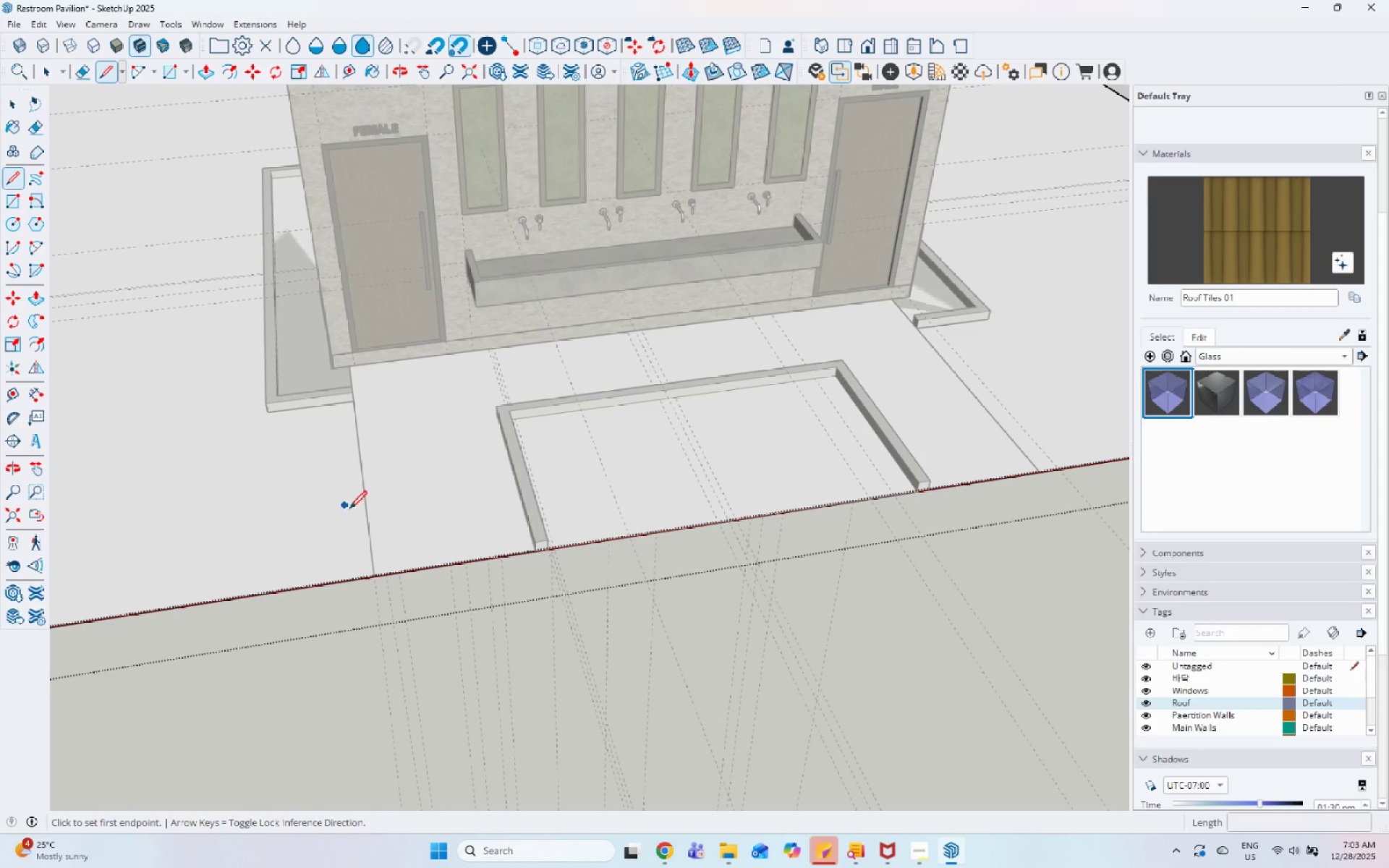 
key(Escape)
 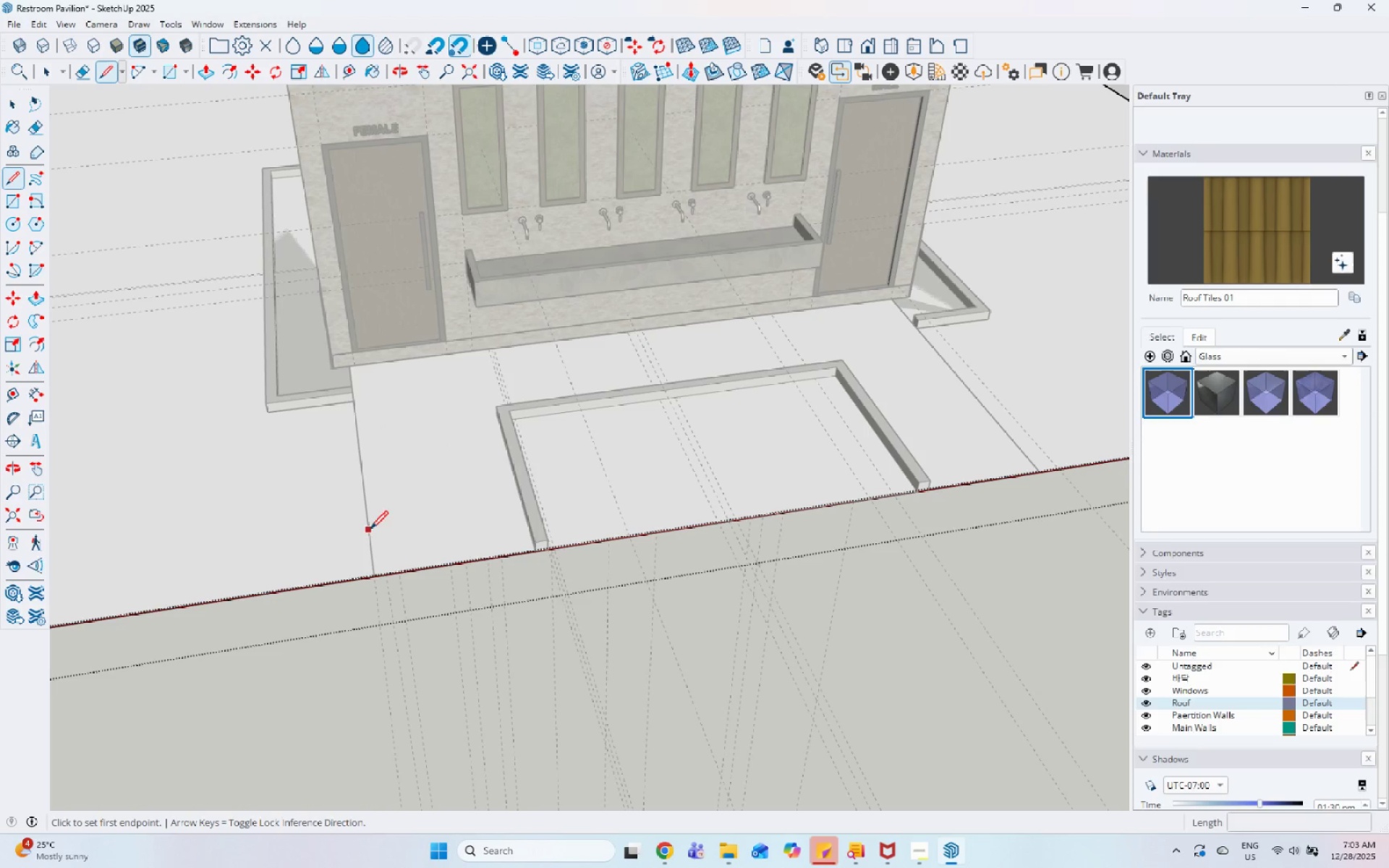 
key(Escape)
 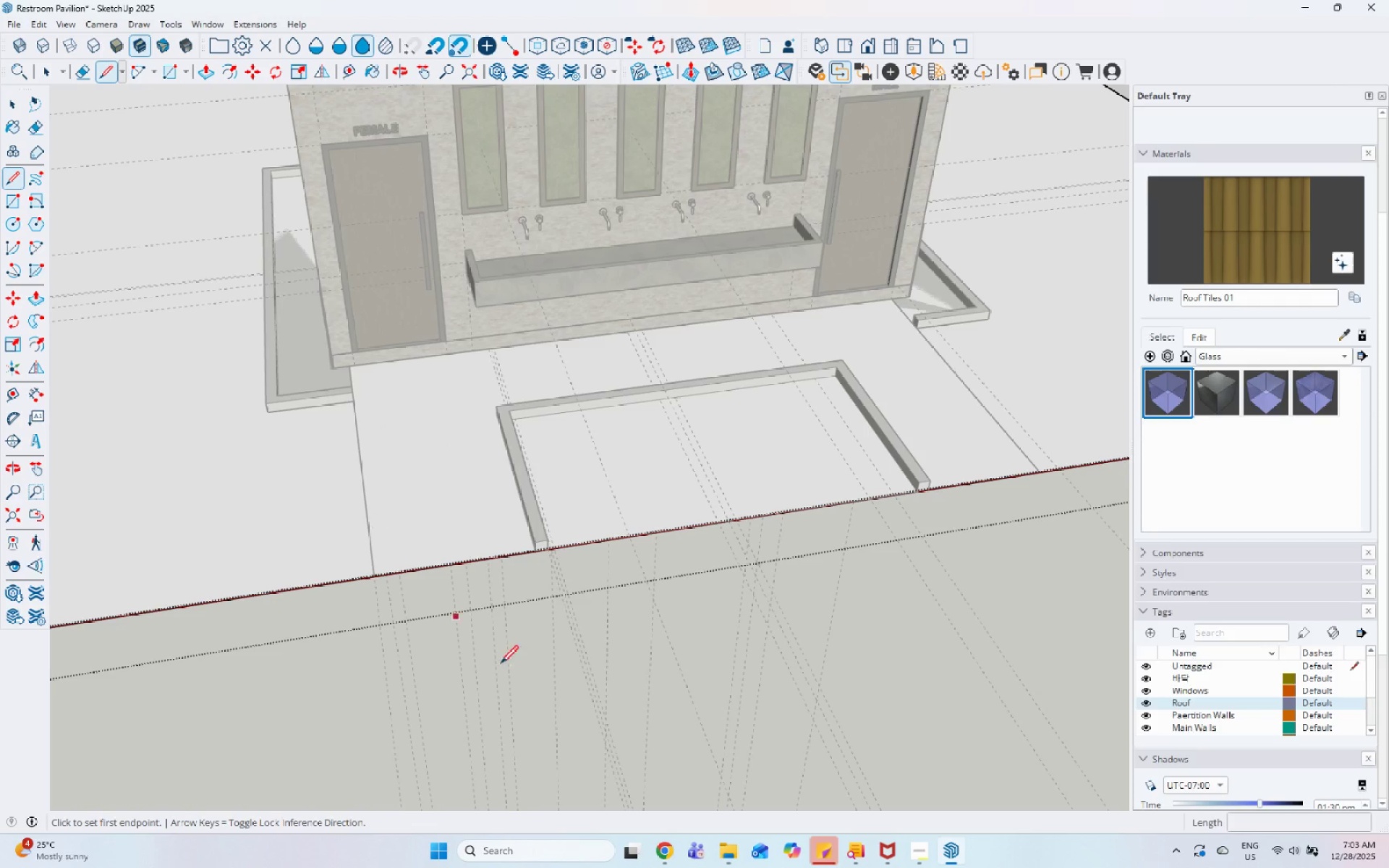 
key(Space)
 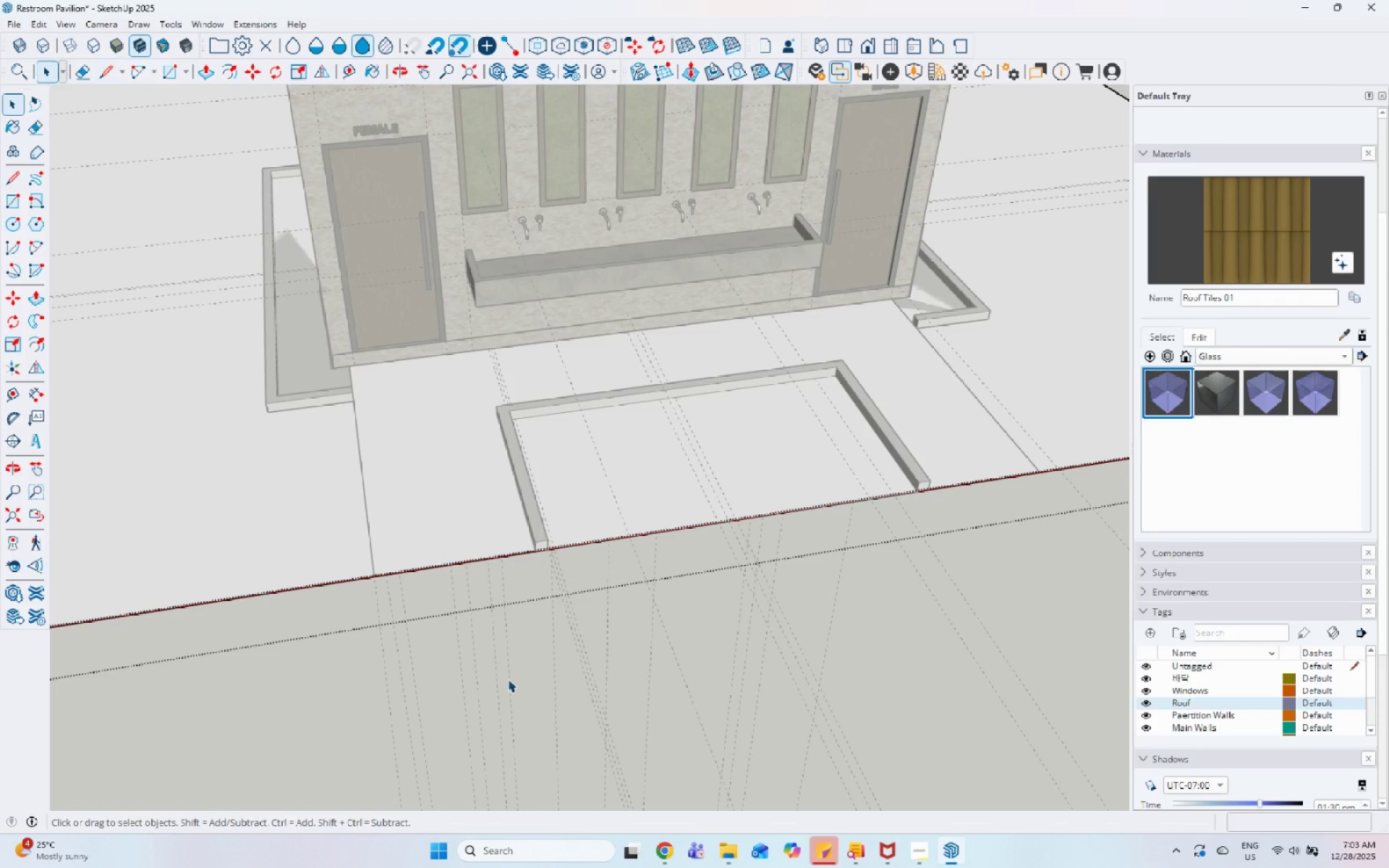 
left_click([508, 679])
 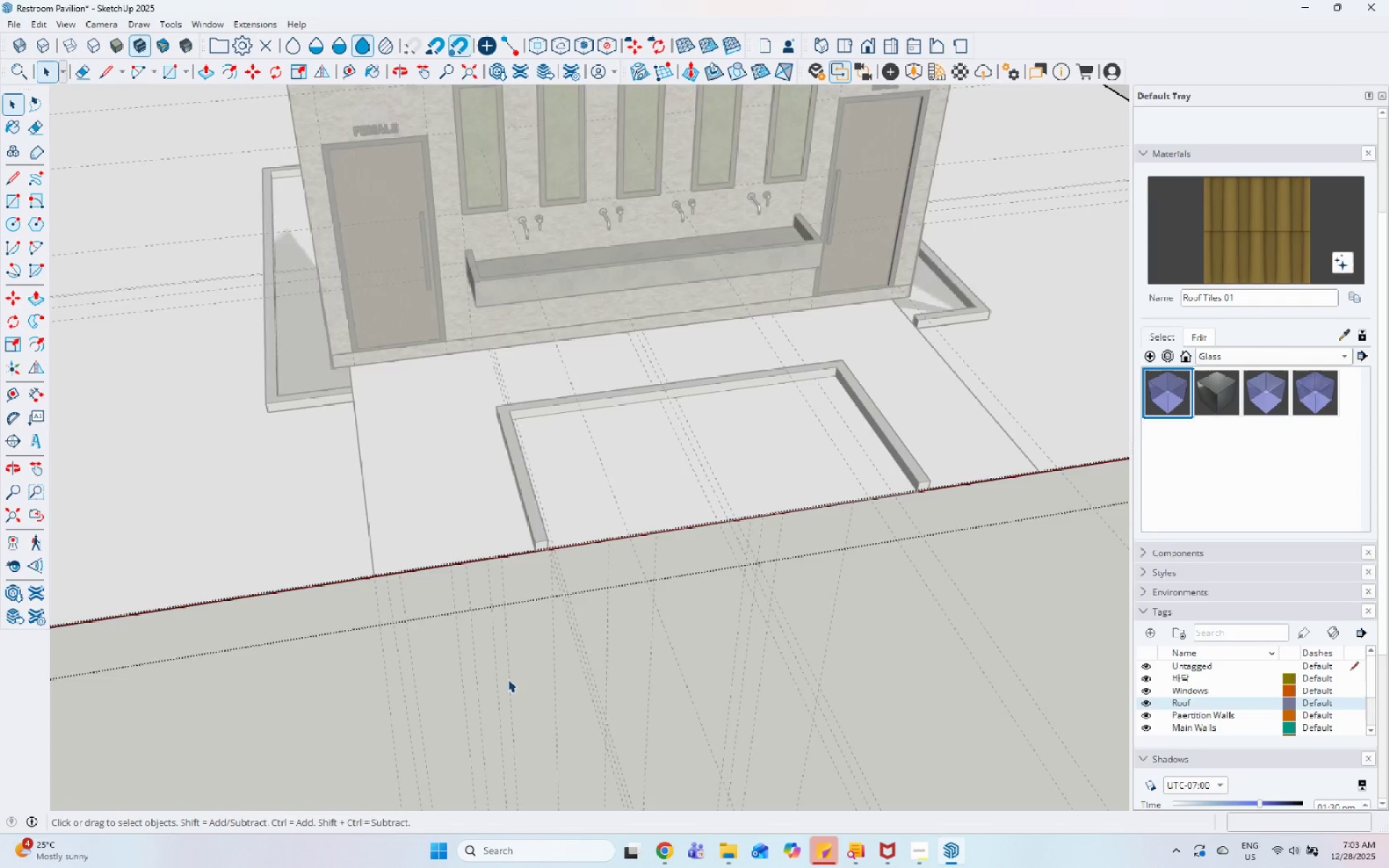 
key(Escape)
 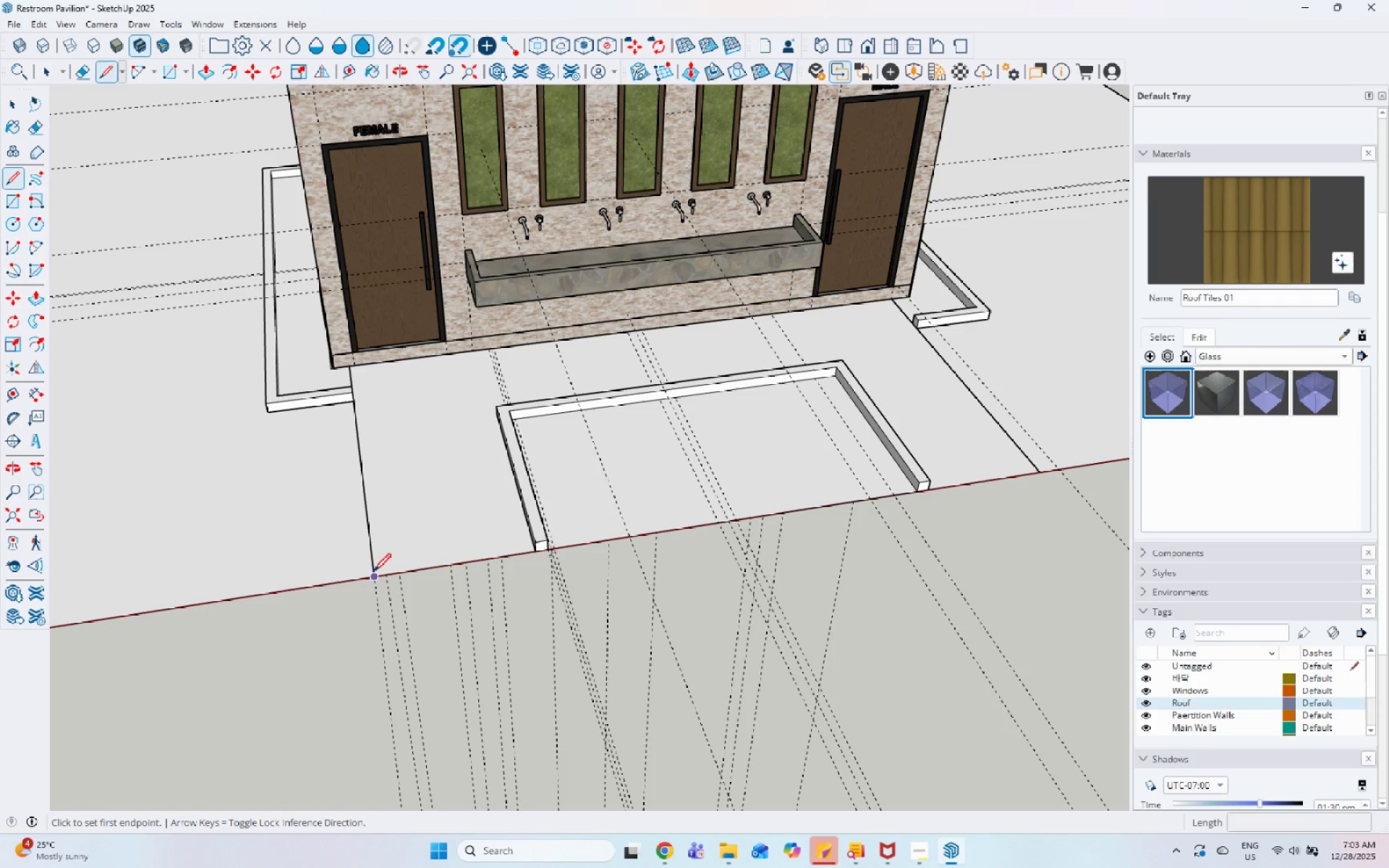 
scroll: coordinate [362, 374], scroll_direction: up, amount: 9.0
 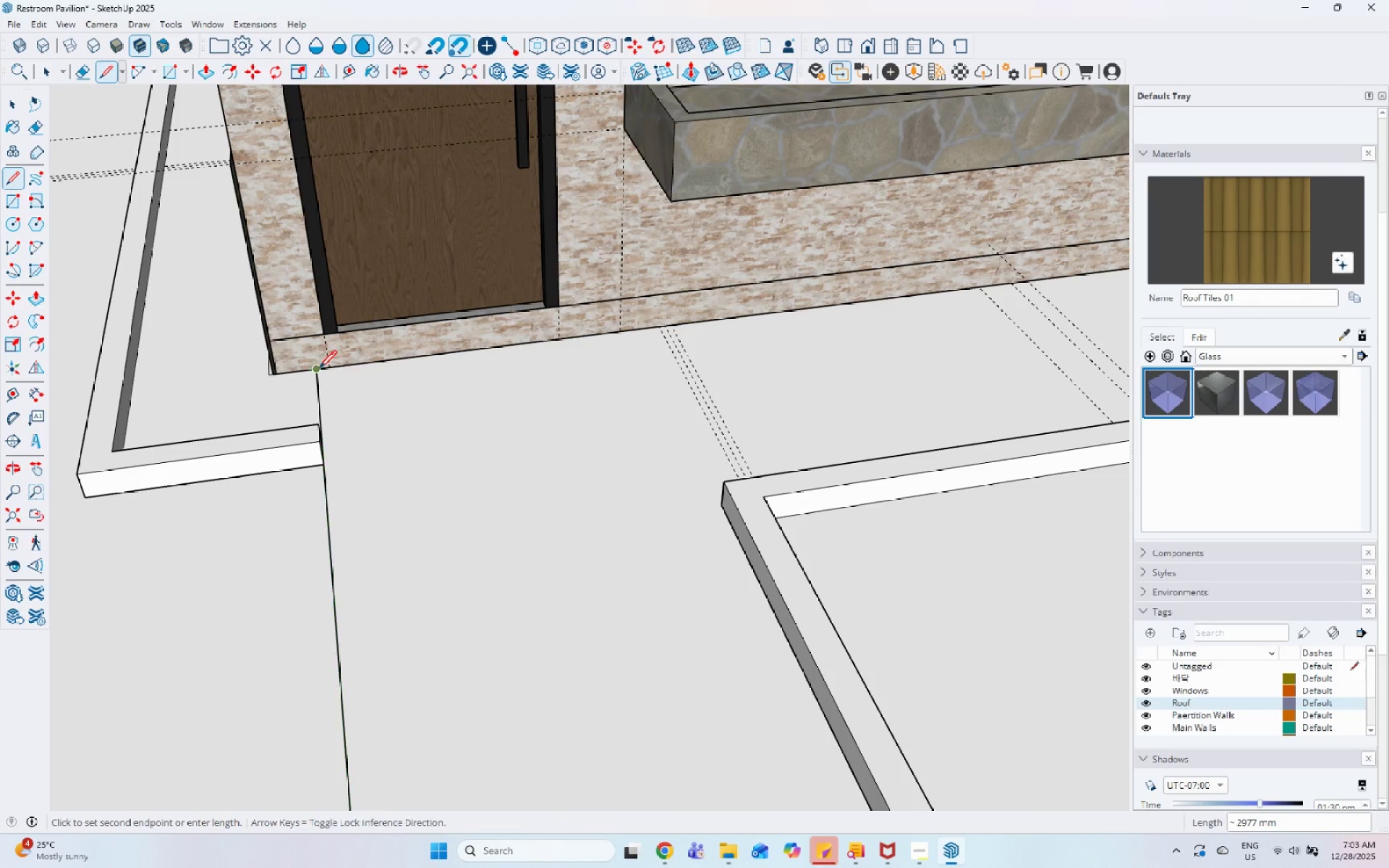 
scroll: coordinate [631, 357], scroll_direction: down, amount: 3.0
 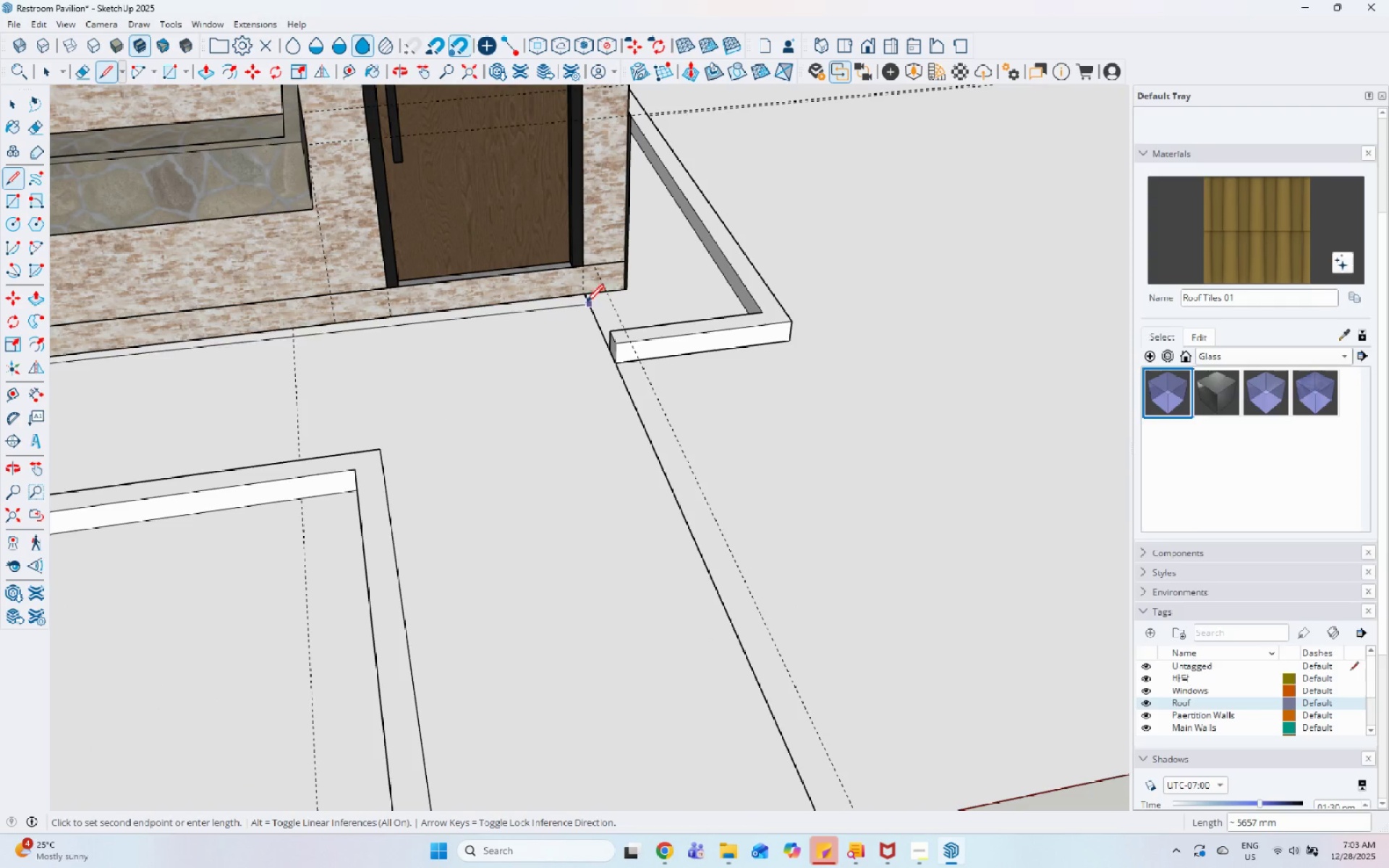 
left_click([582, 294])
 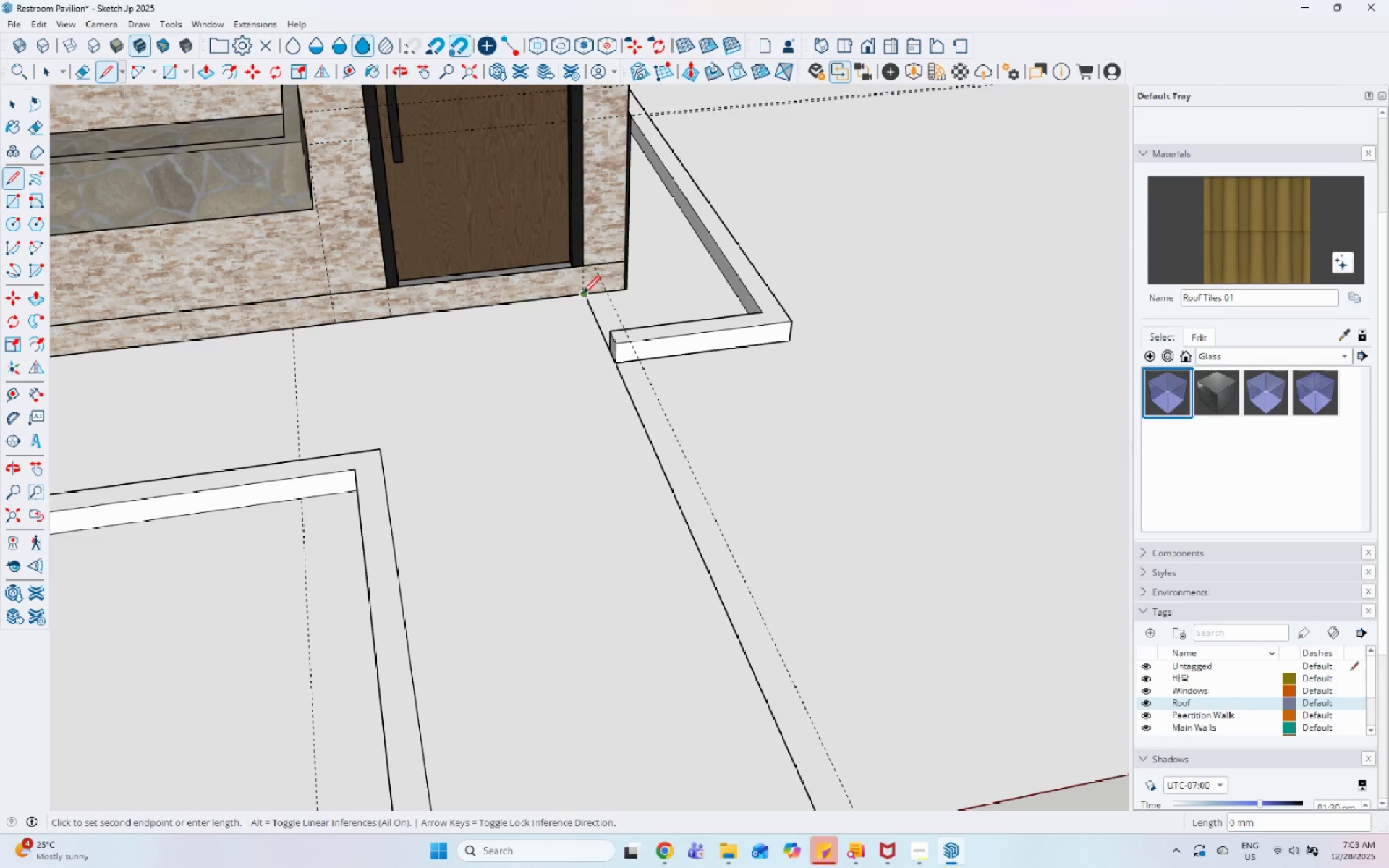 
scroll: coordinate [573, 302], scroll_direction: down, amount: 7.0
 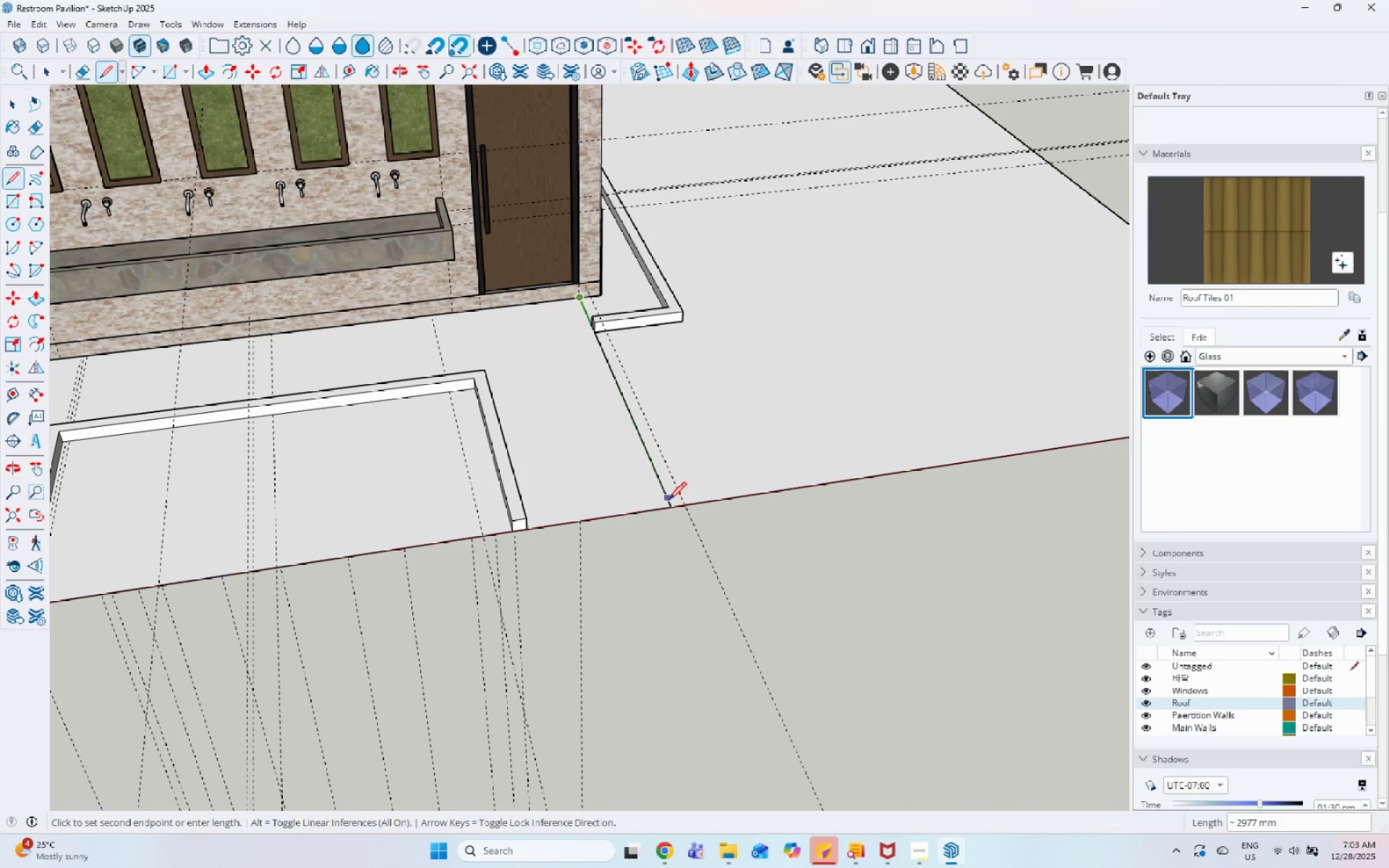 
left_click([671, 504])
 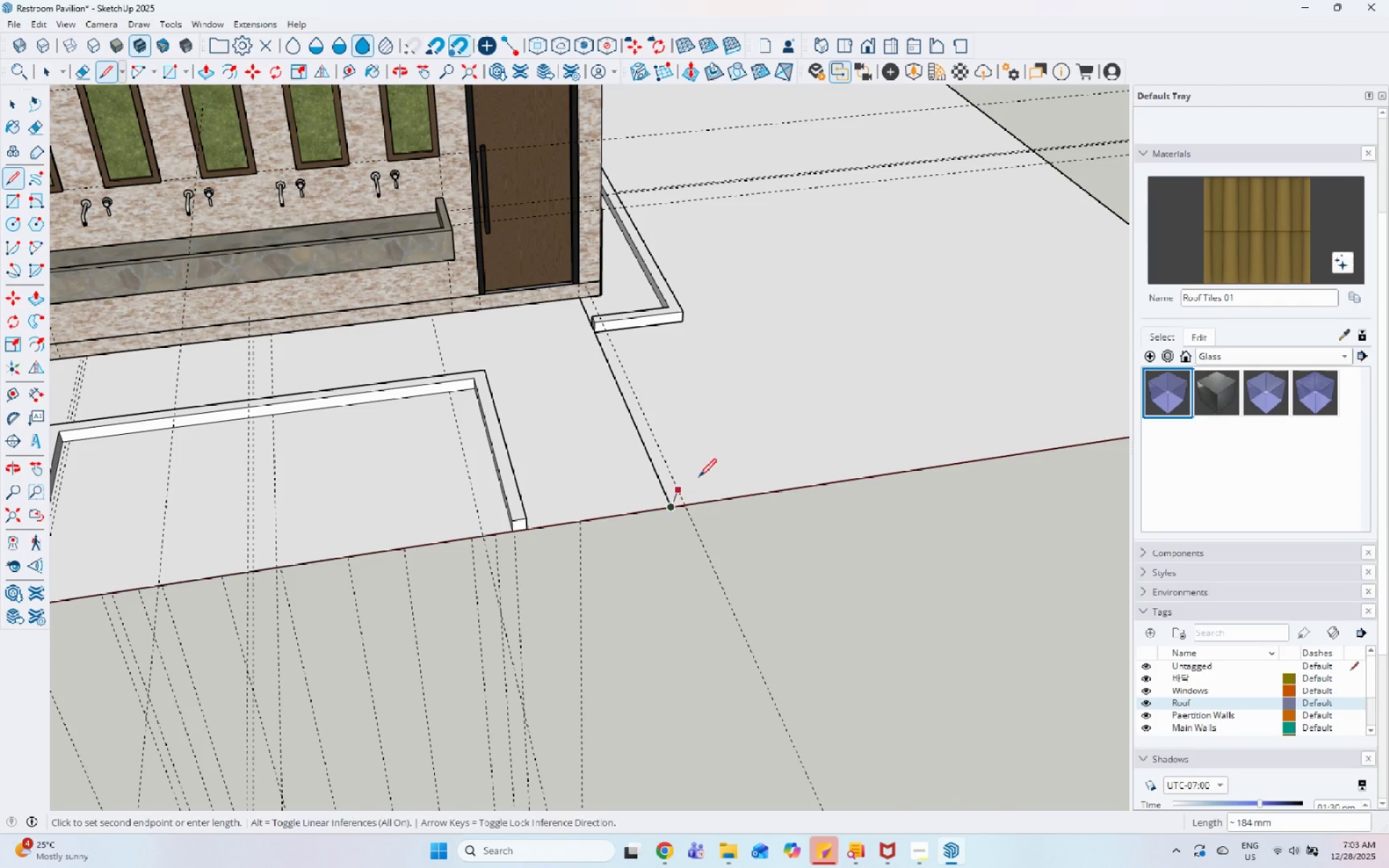 
key(Space)
 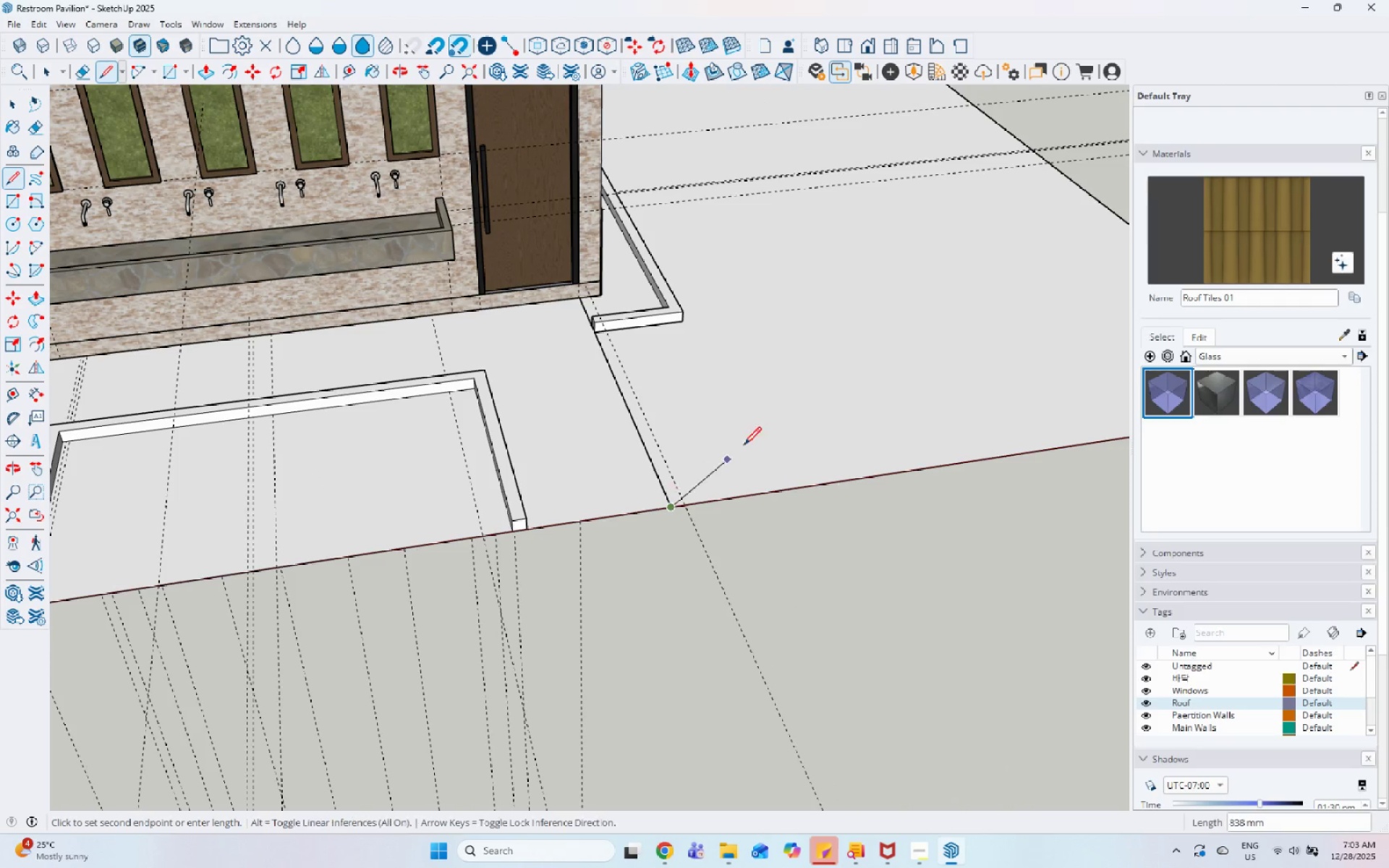 
double_click([509, 491])
 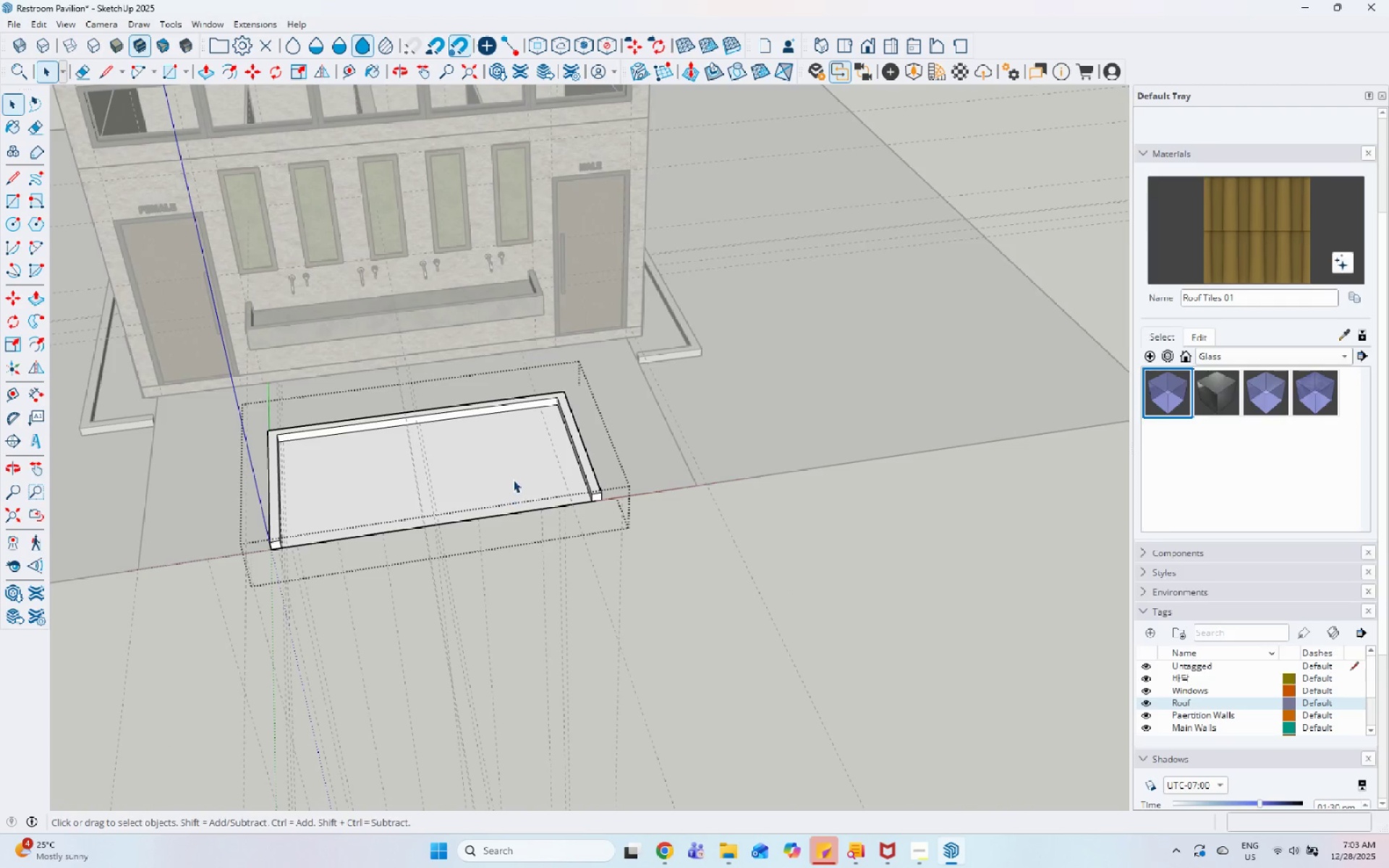 
scroll: coordinate [749, 442], scroll_direction: down, amount: 4.0
 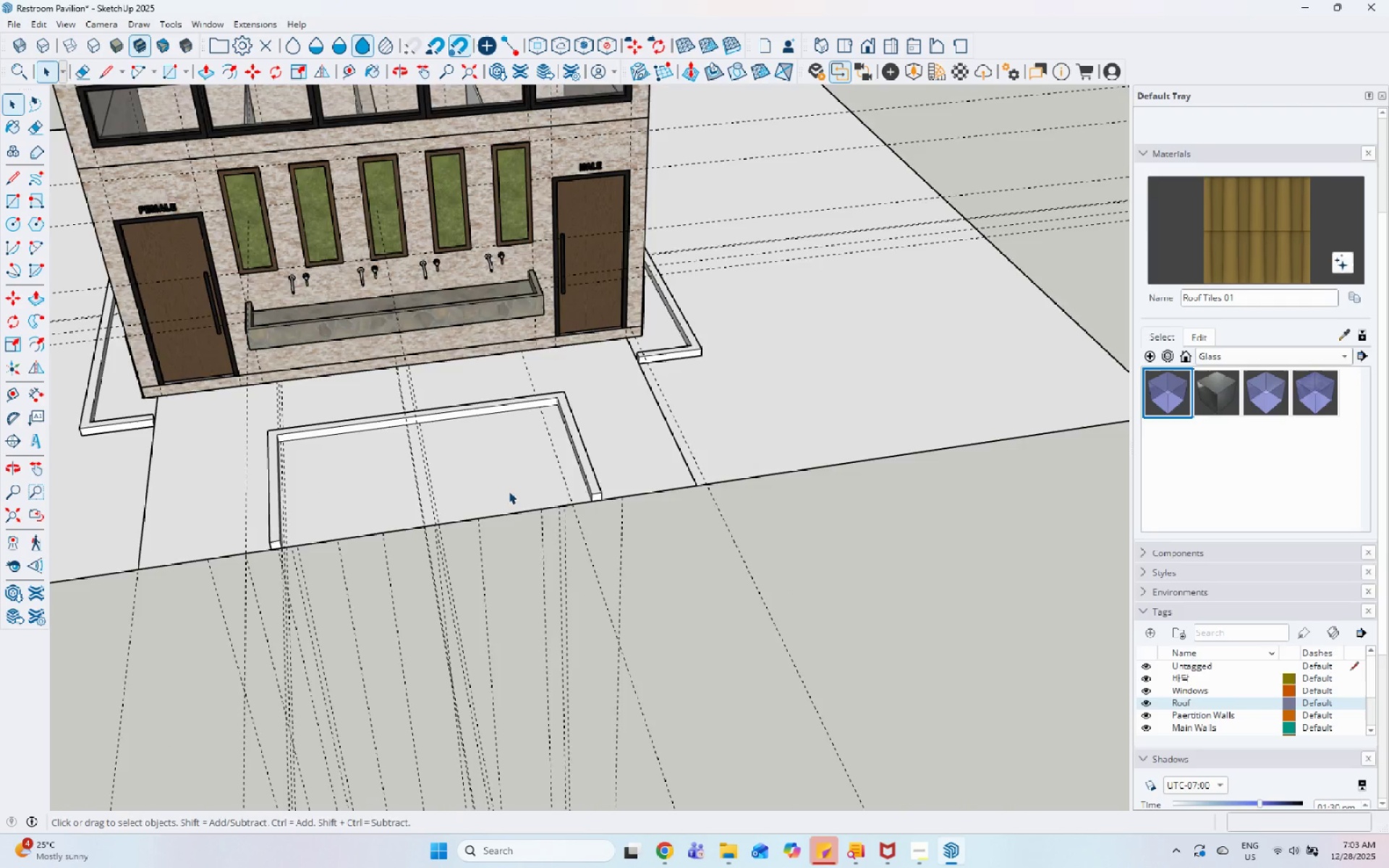 
triple_click([513, 480])
 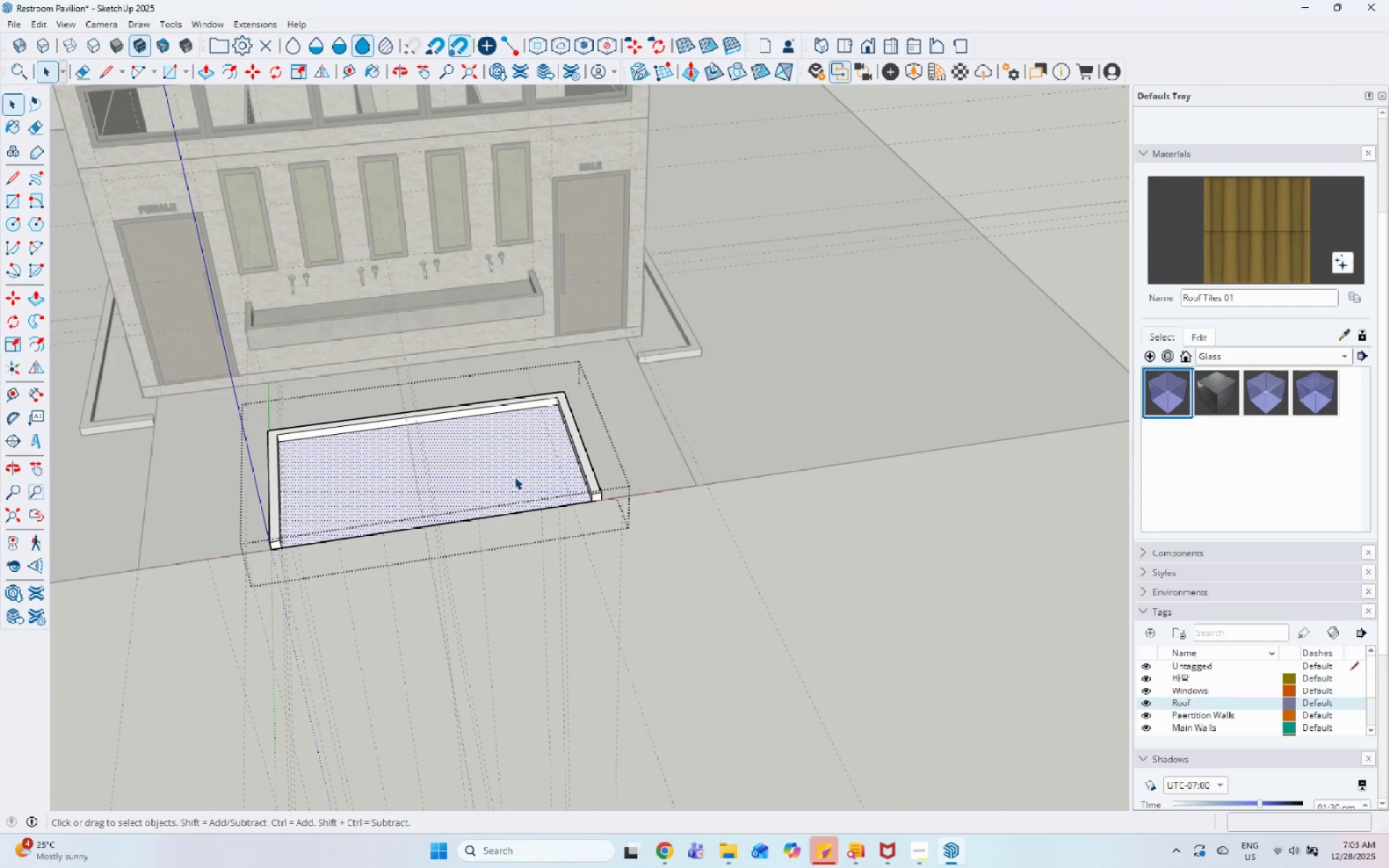 
key(P)
 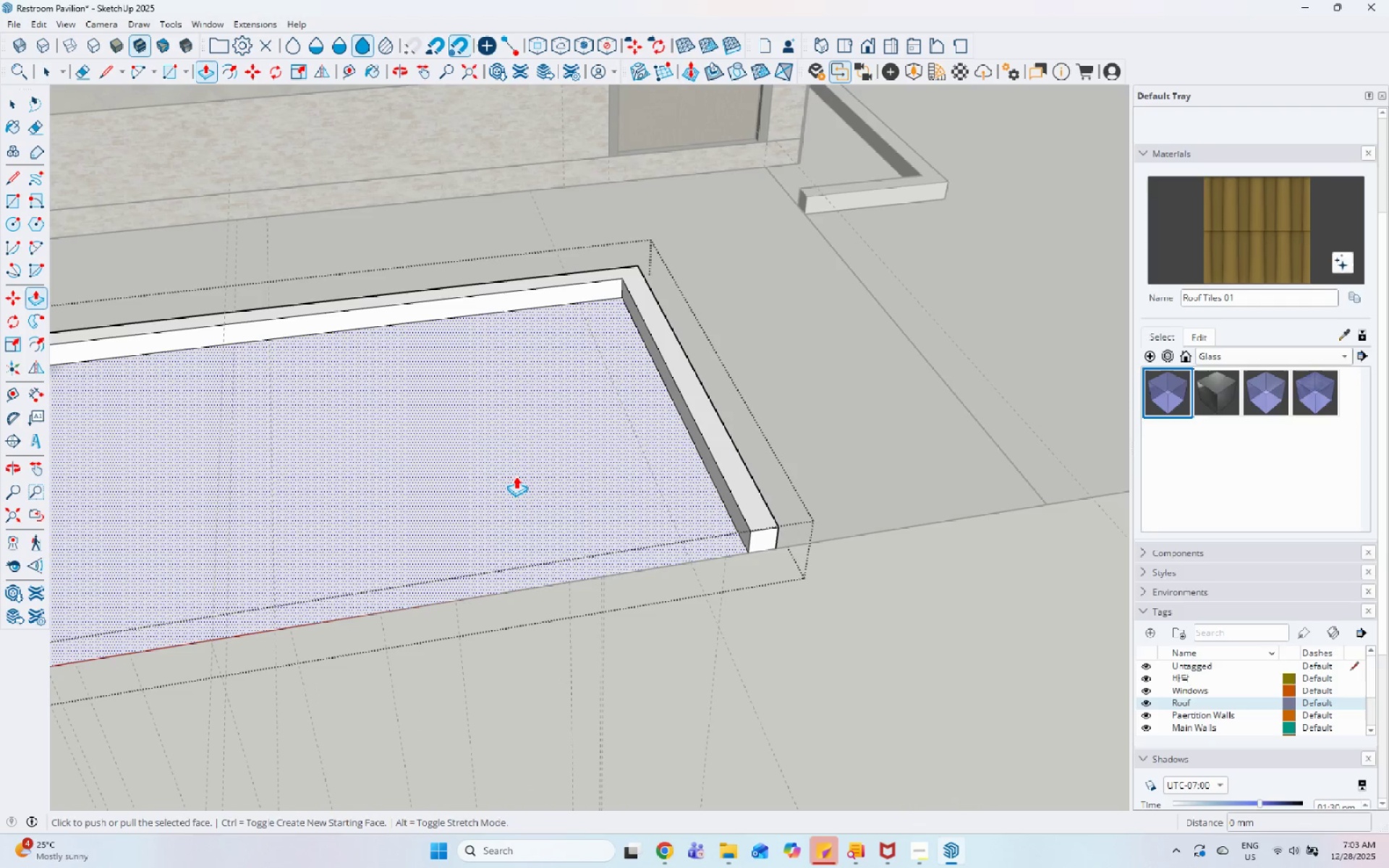 
left_click([516, 476])
 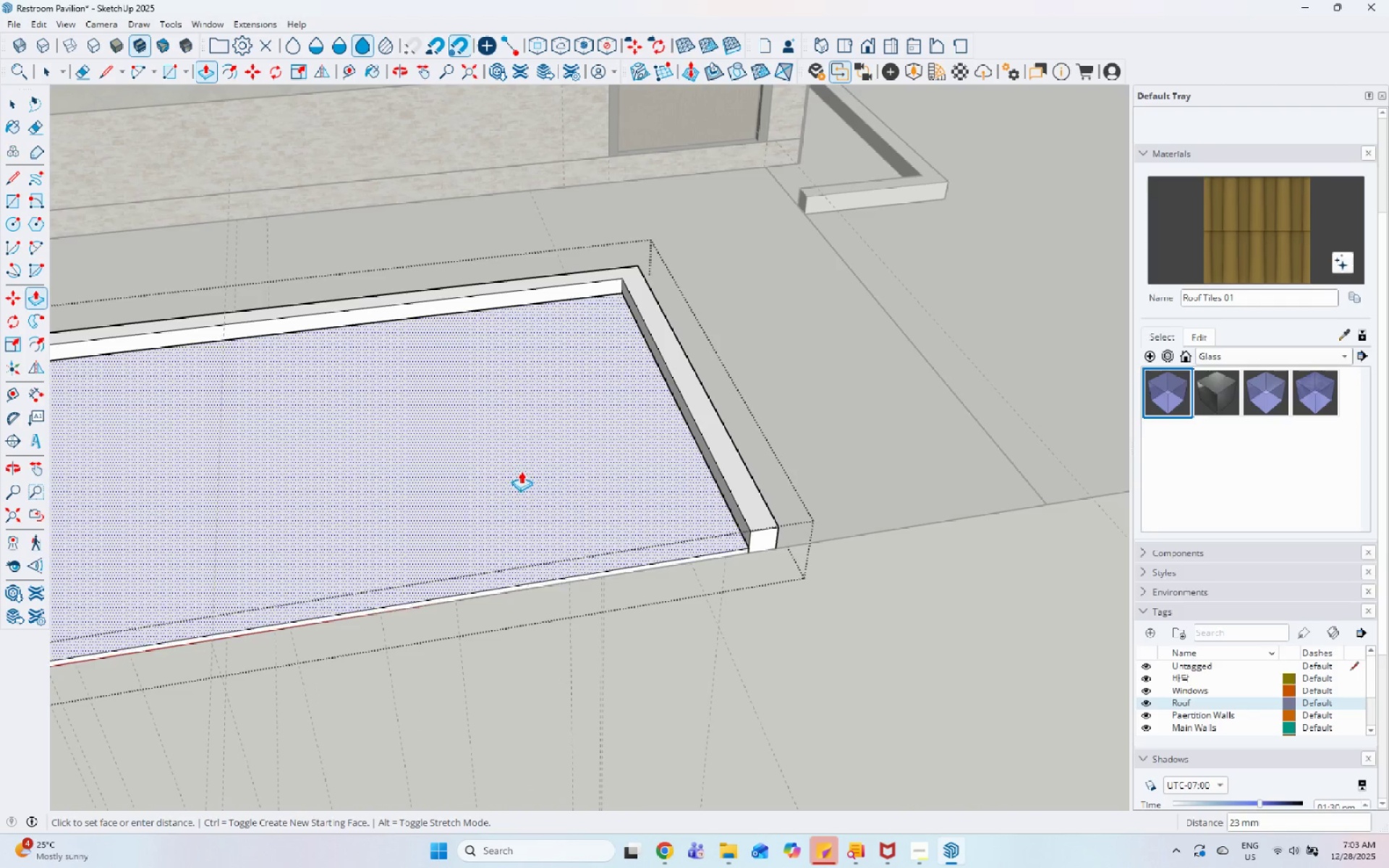 
scroll: coordinate [514, 475], scroll_direction: up, amount: 10.0
 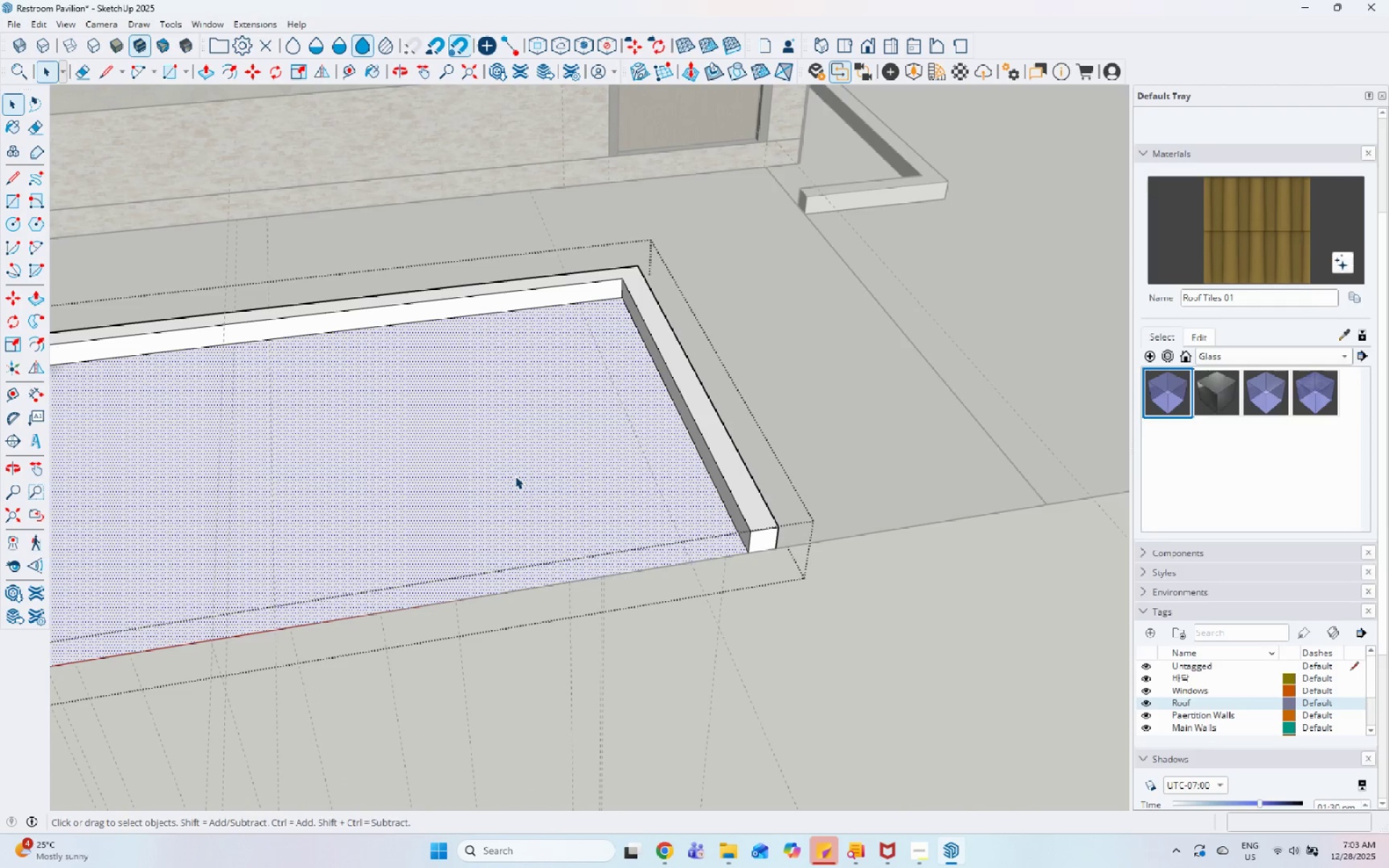 
left_click([521, 471])
 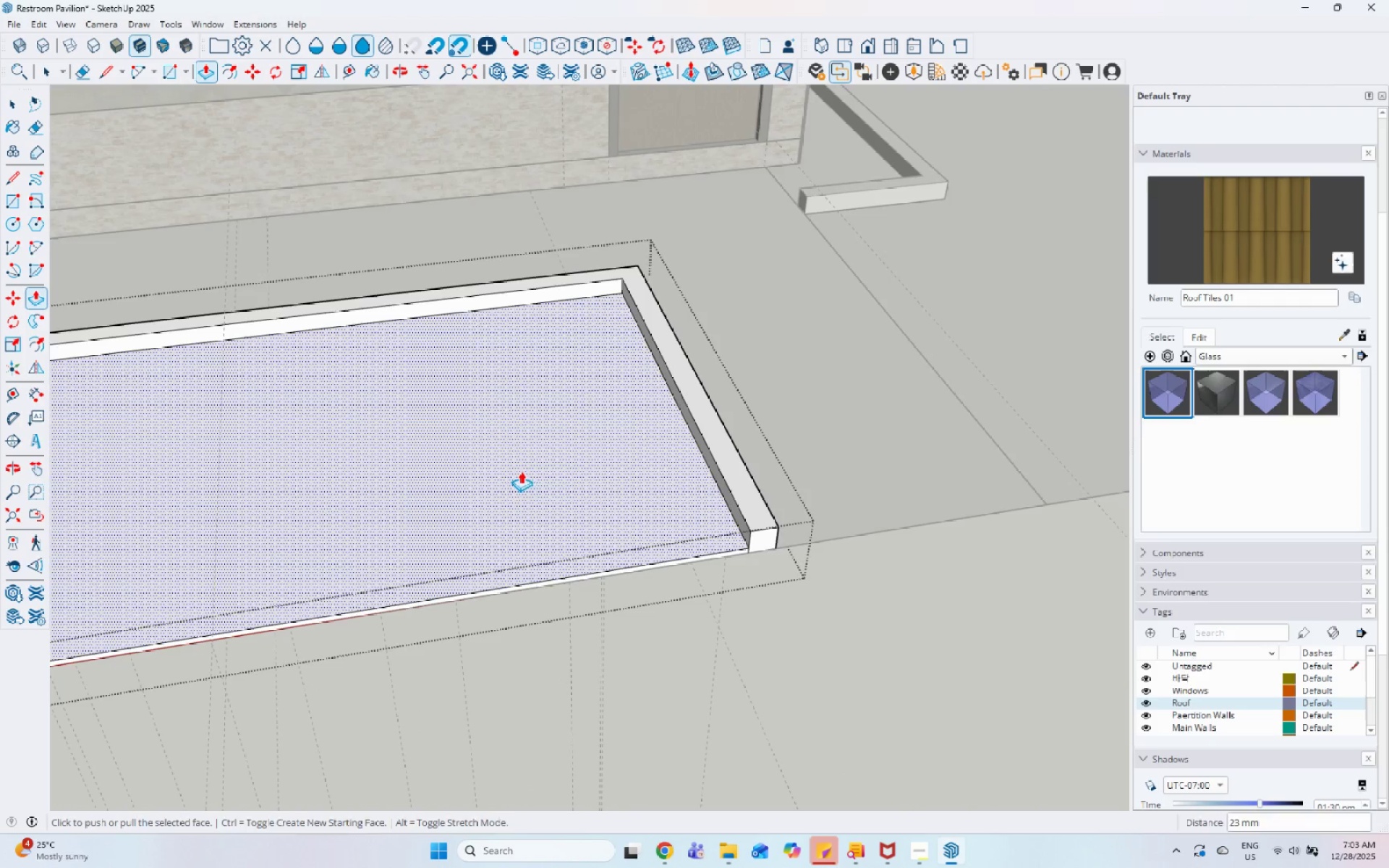 
key(Space)
 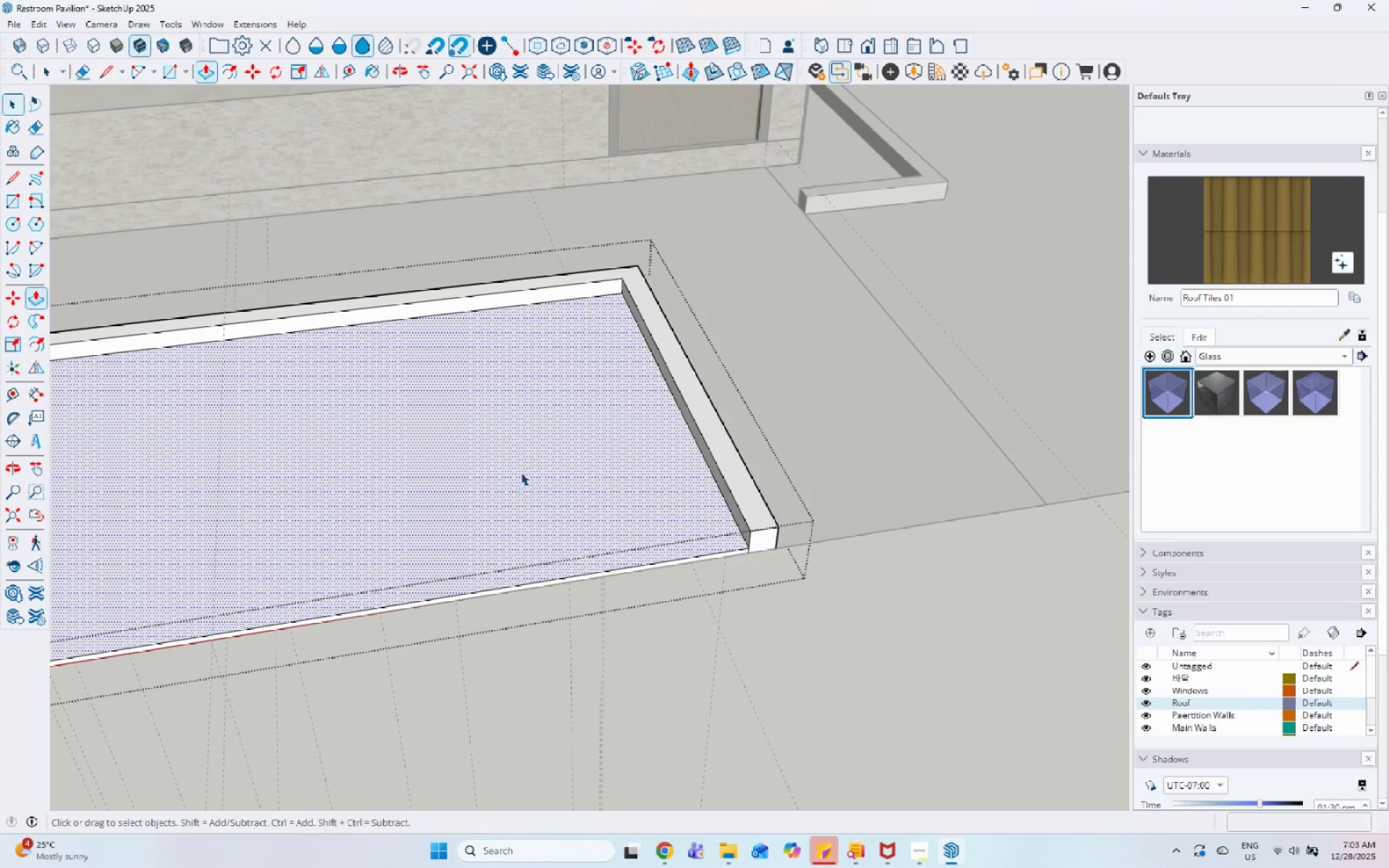 
left_click([742, 579])
 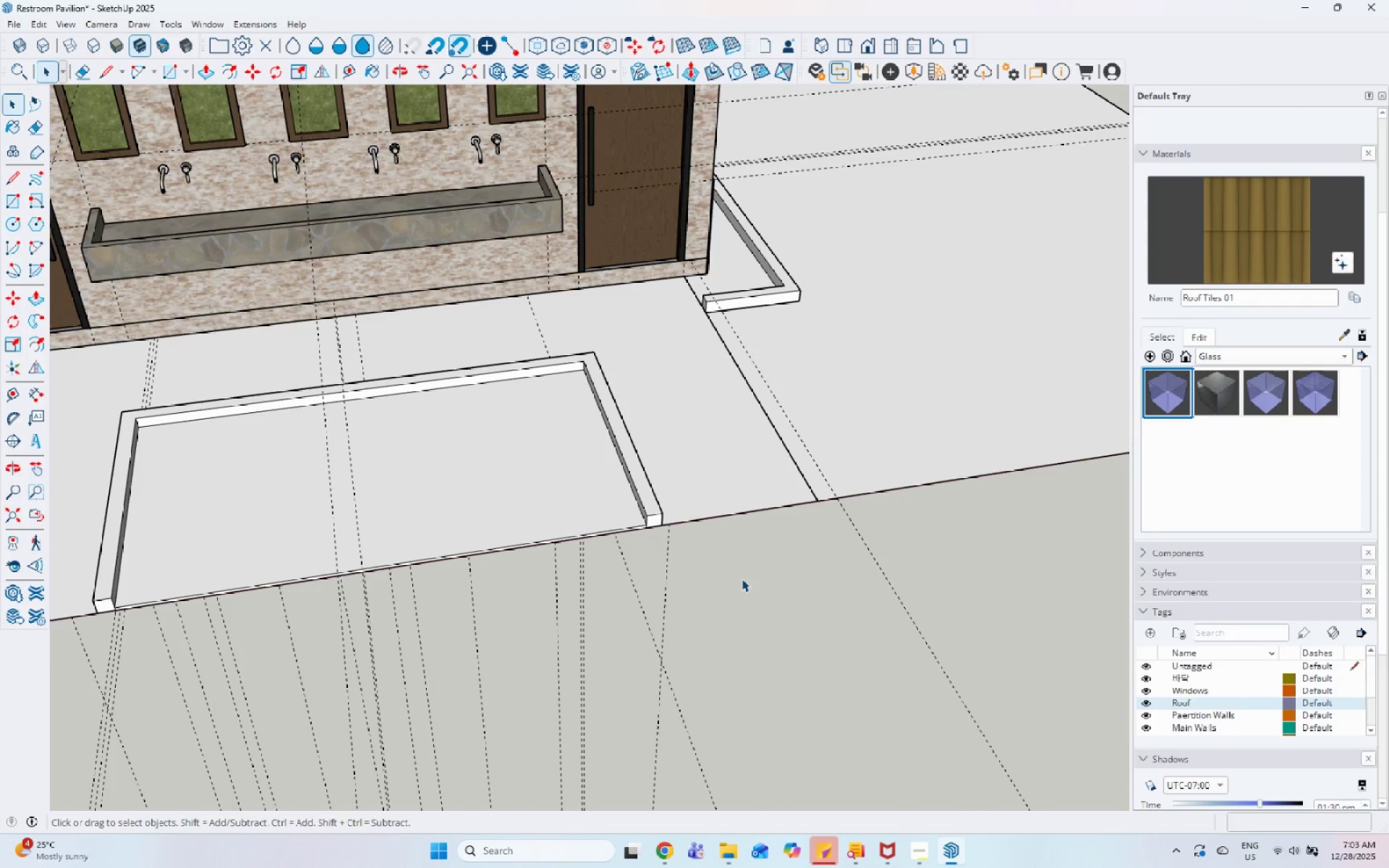 
scroll: coordinate [522, 501], scroll_direction: down, amount: 6.0
 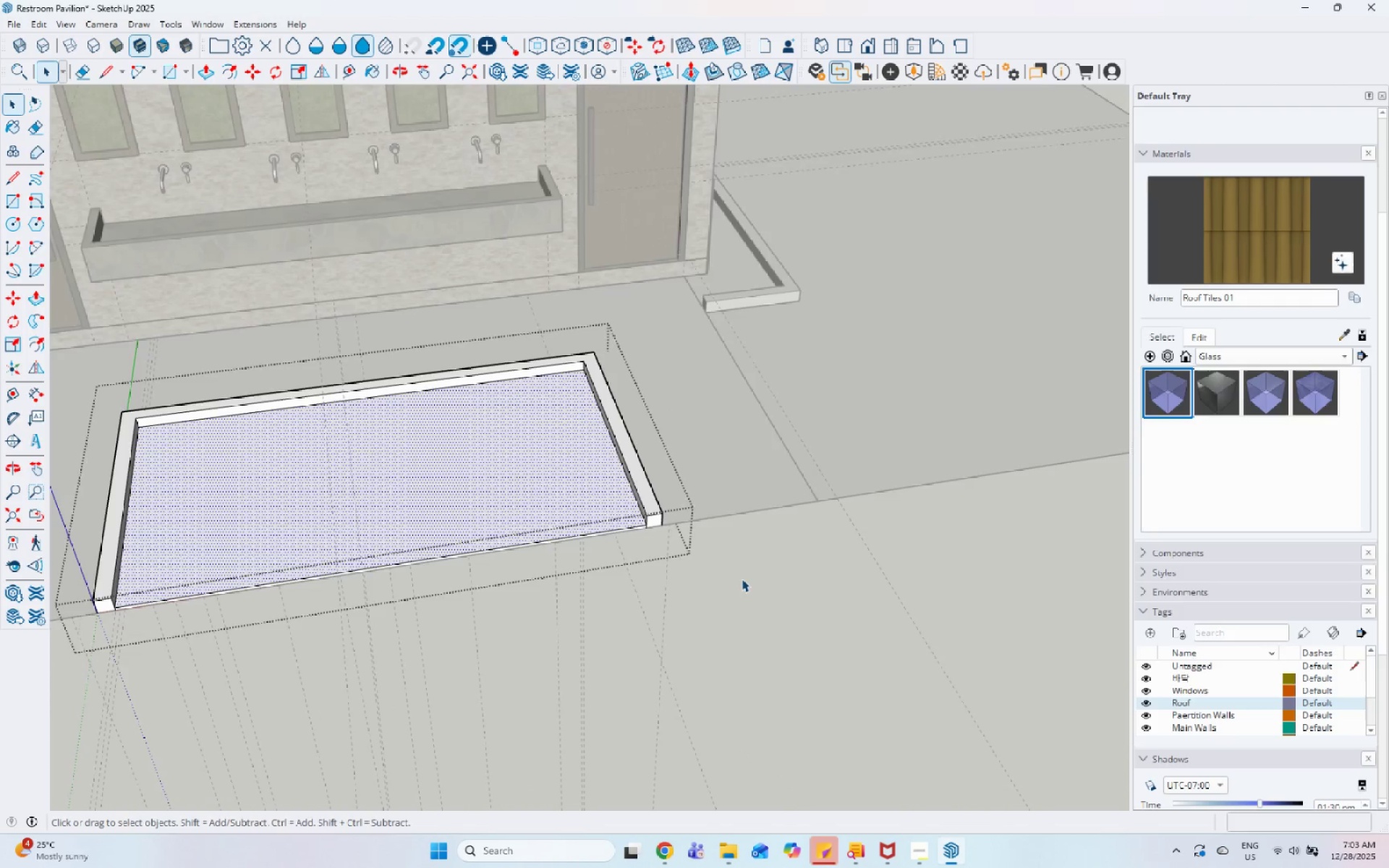 
key(Escape)
 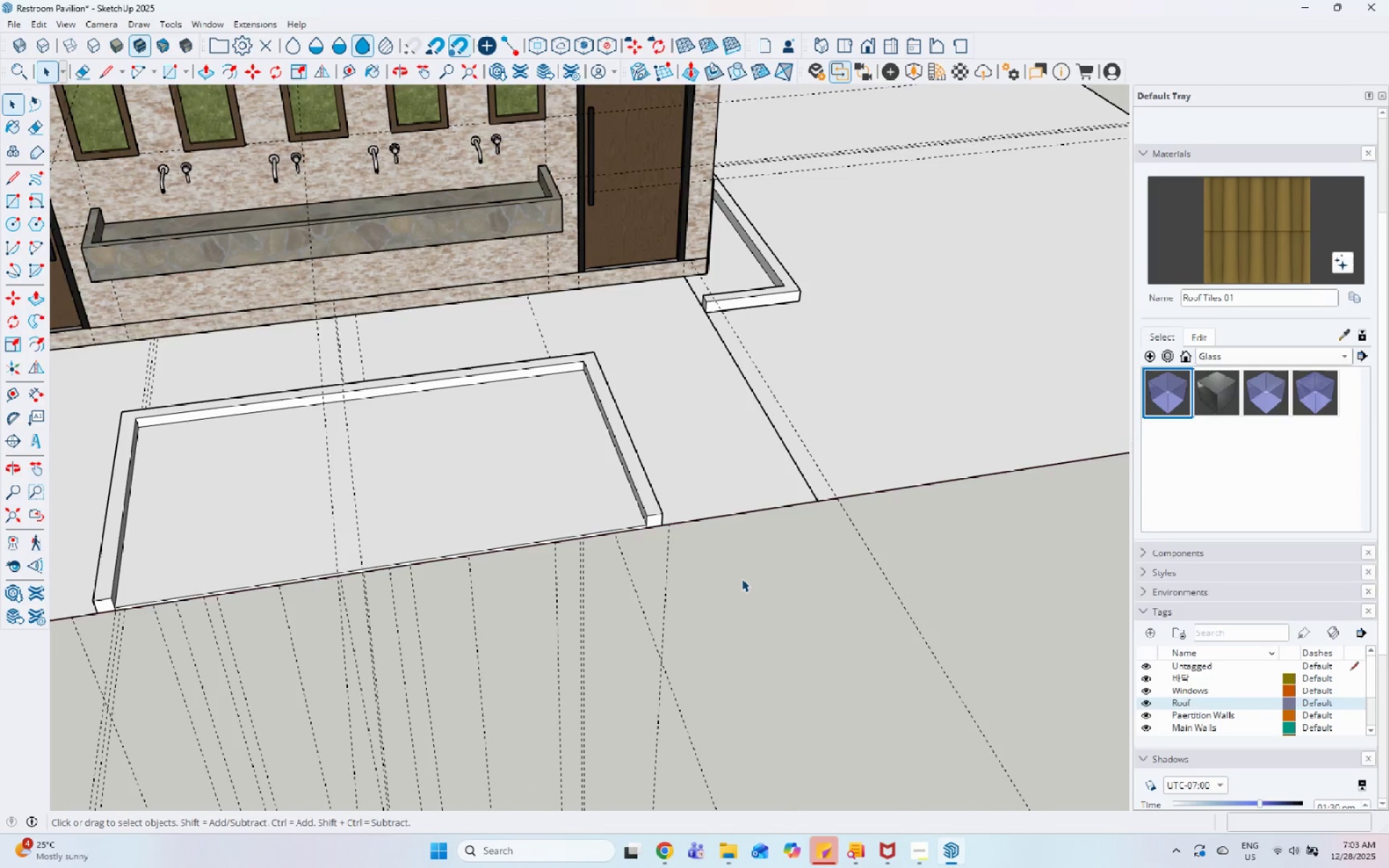 
scroll: coordinate [742, 579], scroll_direction: down, amount: 11.0
 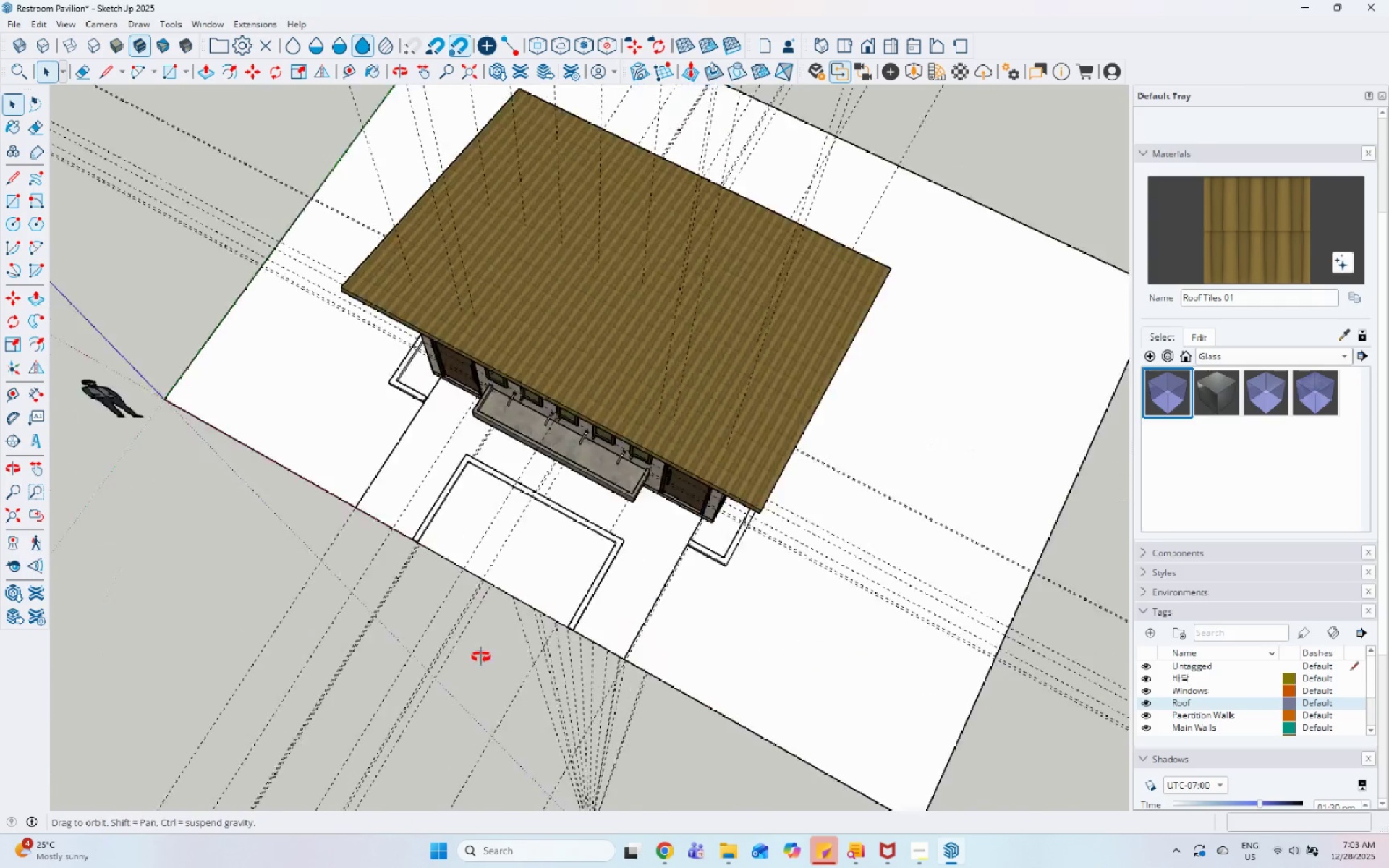 
left_click([578, 452])
 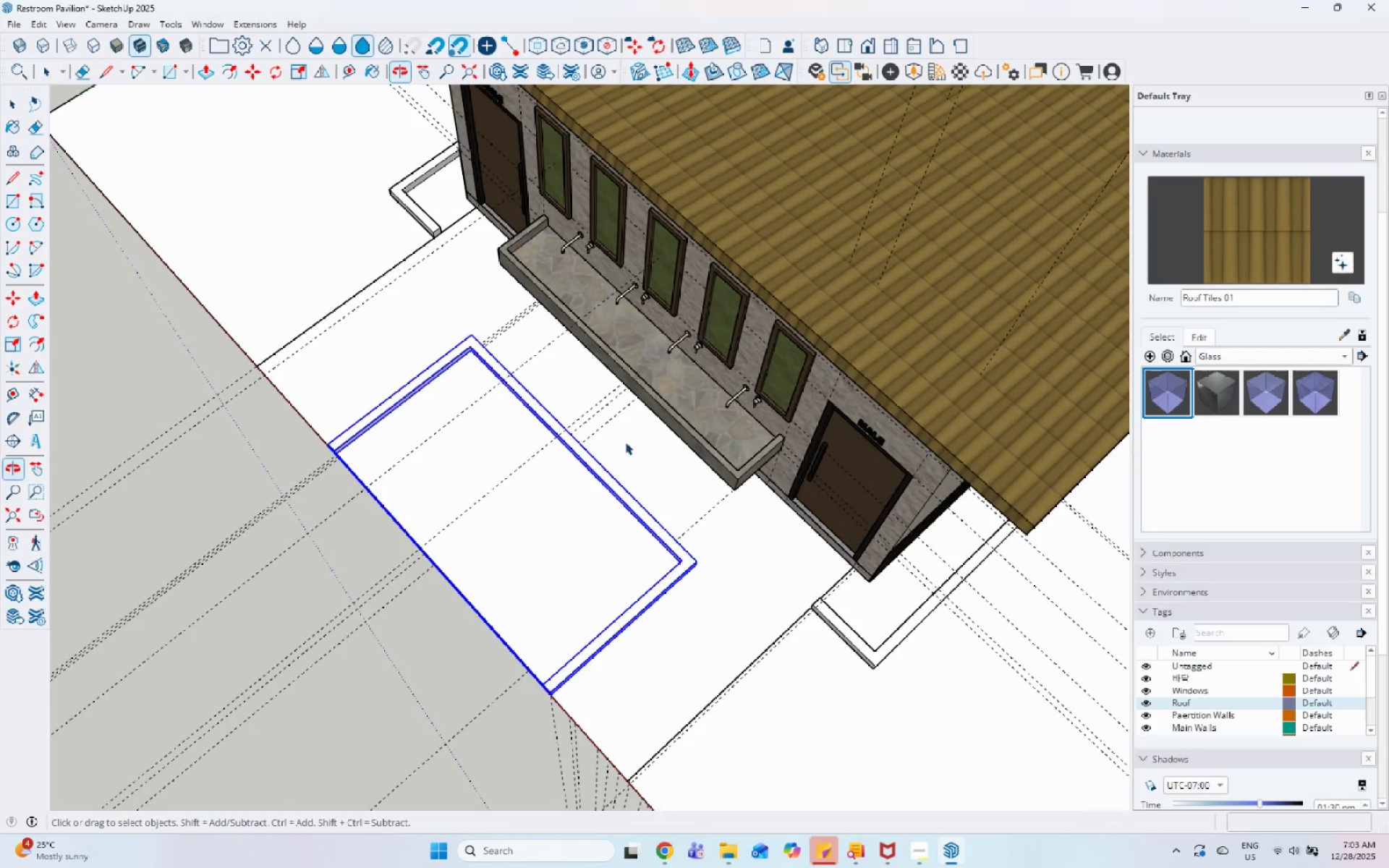 
scroll: coordinate [492, 533], scroll_direction: up, amount: 6.0
 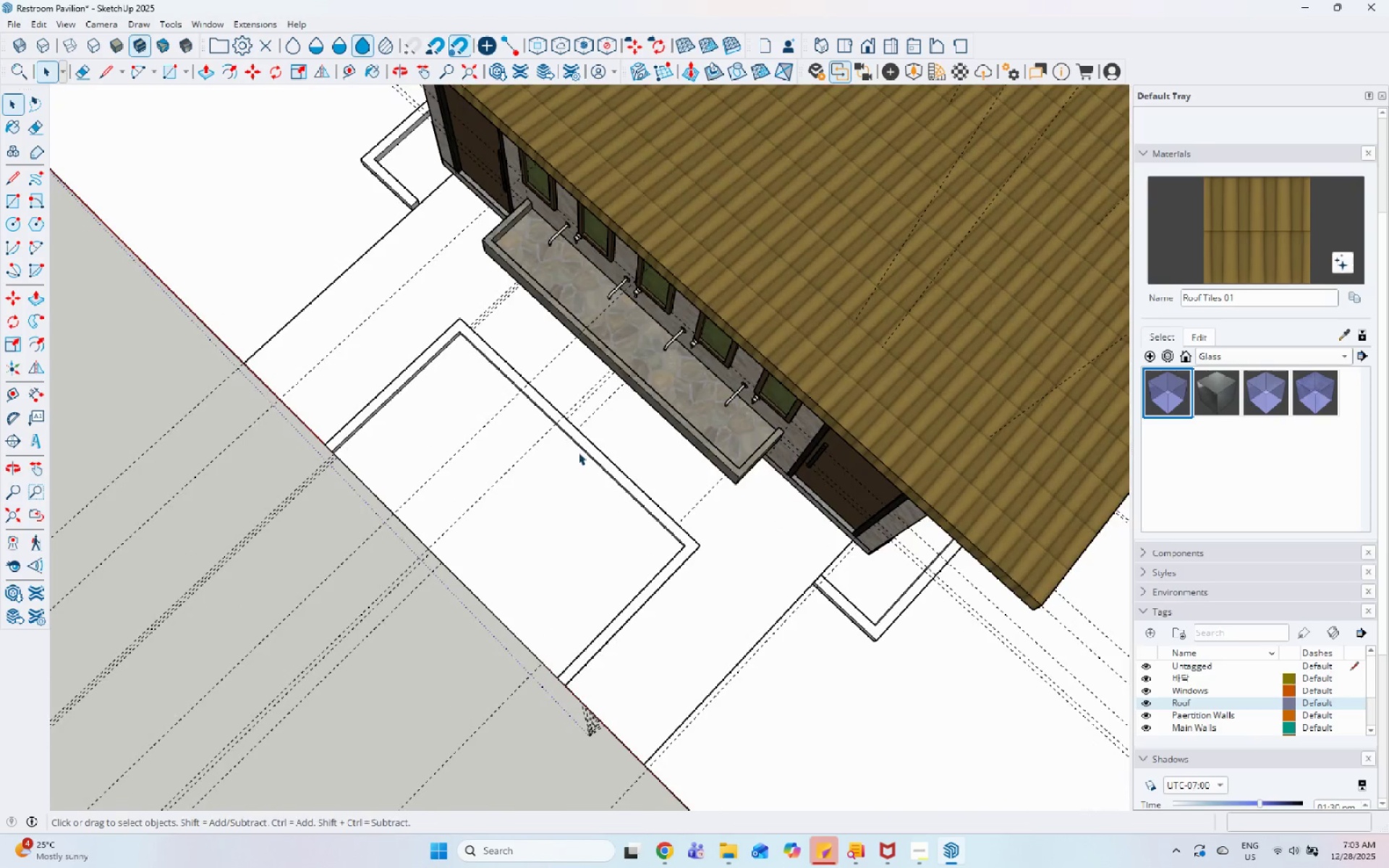 
key(D)
 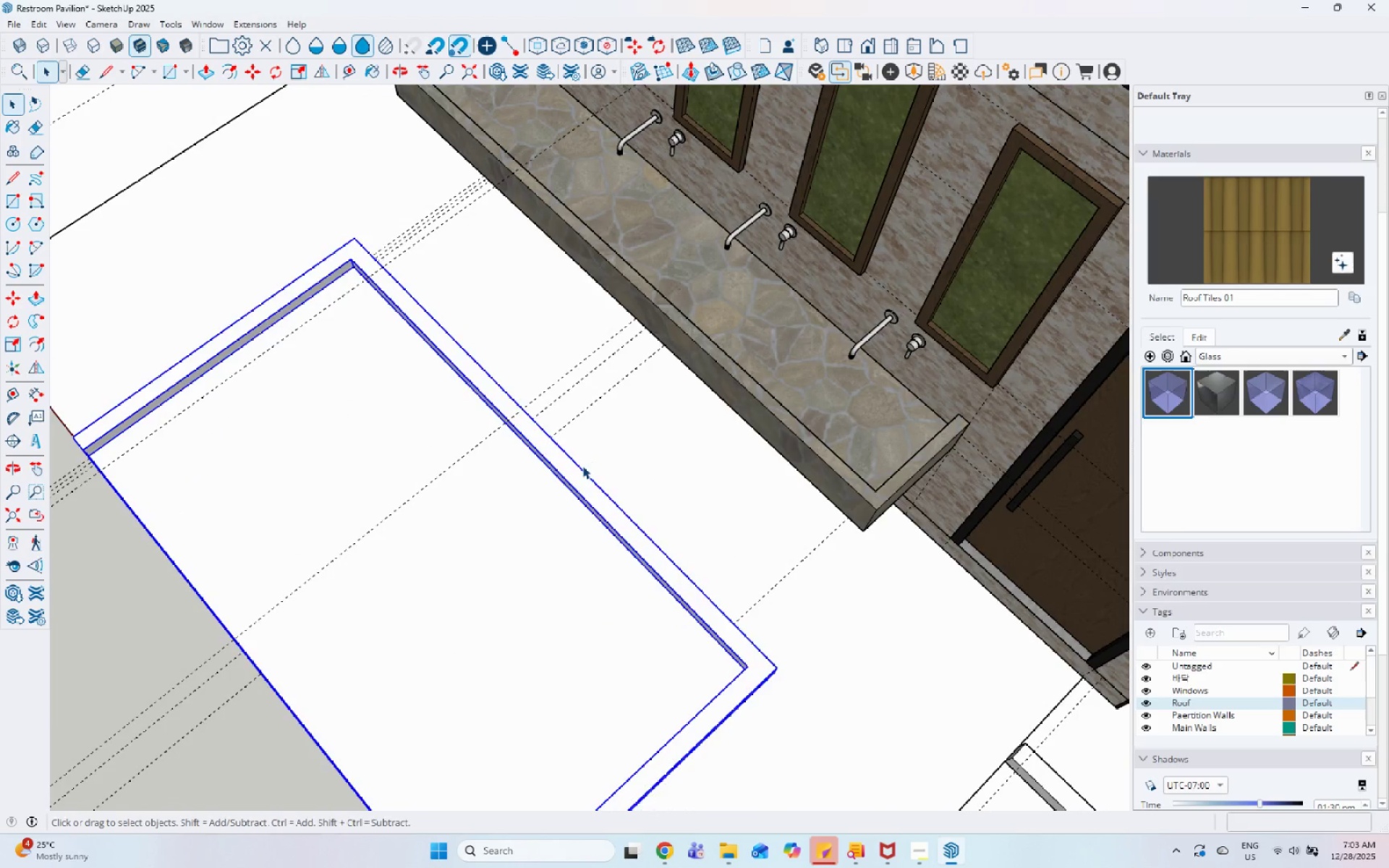 
scroll: coordinate [614, 452], scroll_direction: up, amount: 6.0
 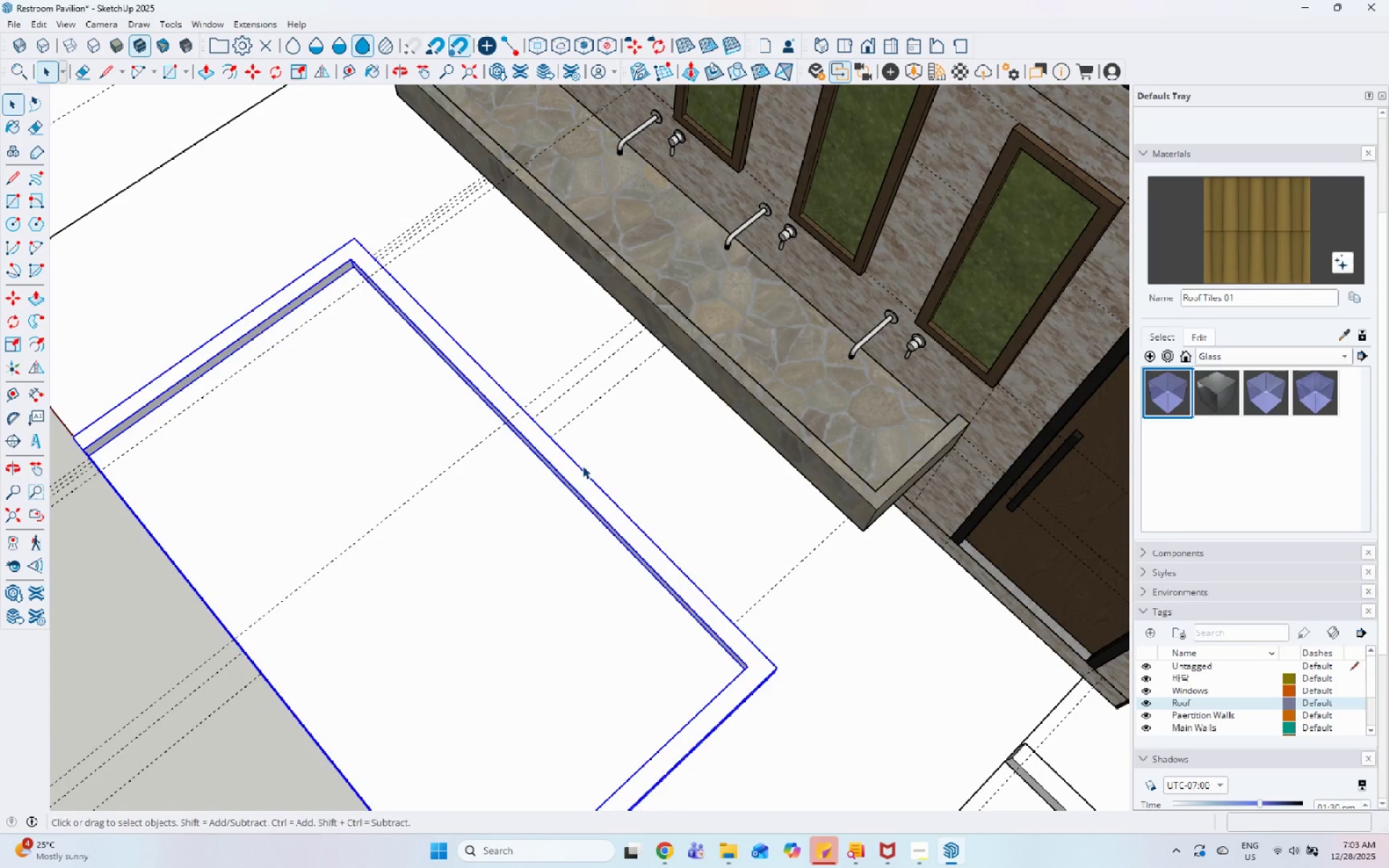 
key(S)
 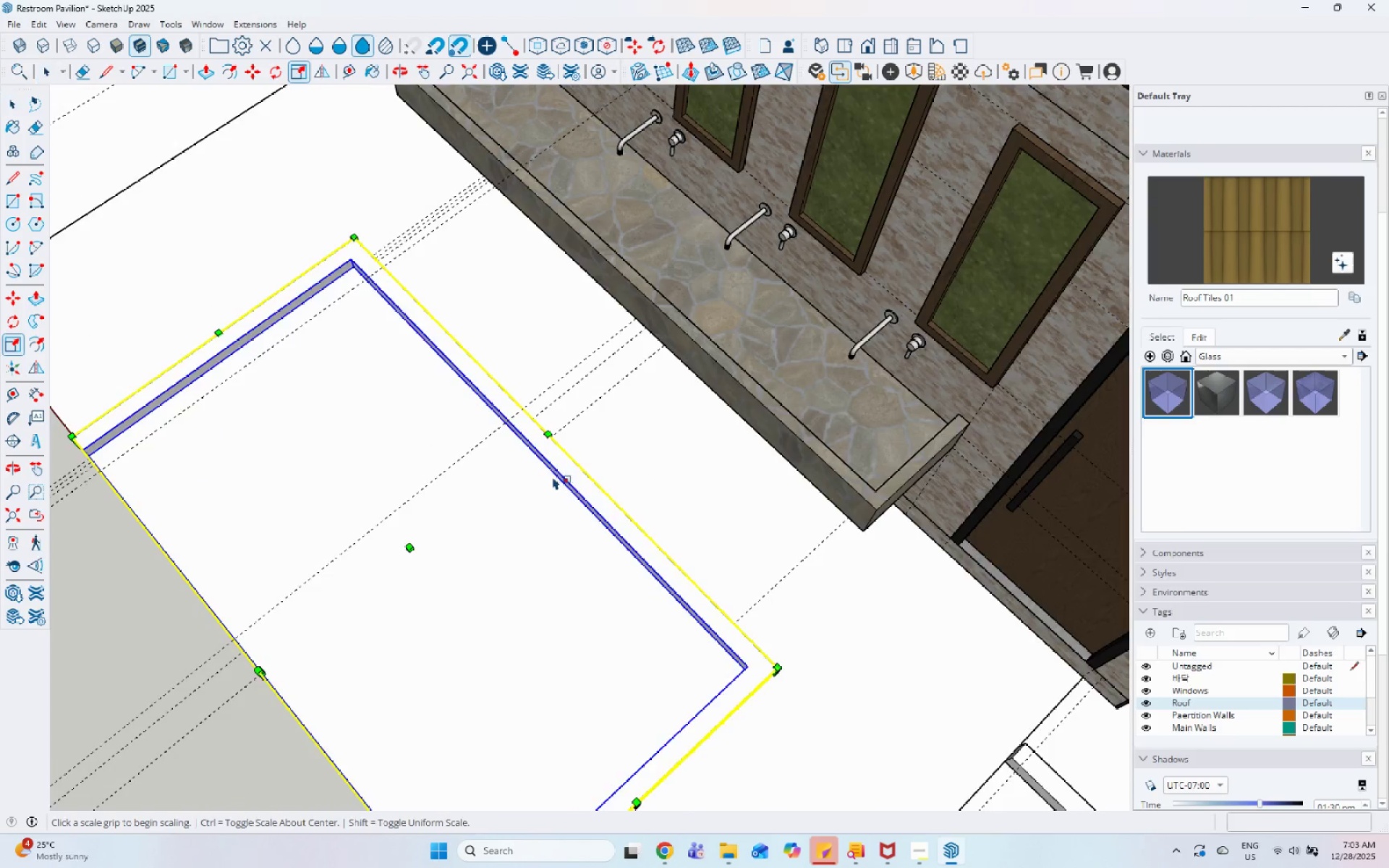 
scroll: coordinate [553, 476], scroll_direction: up, amount: 3.0
 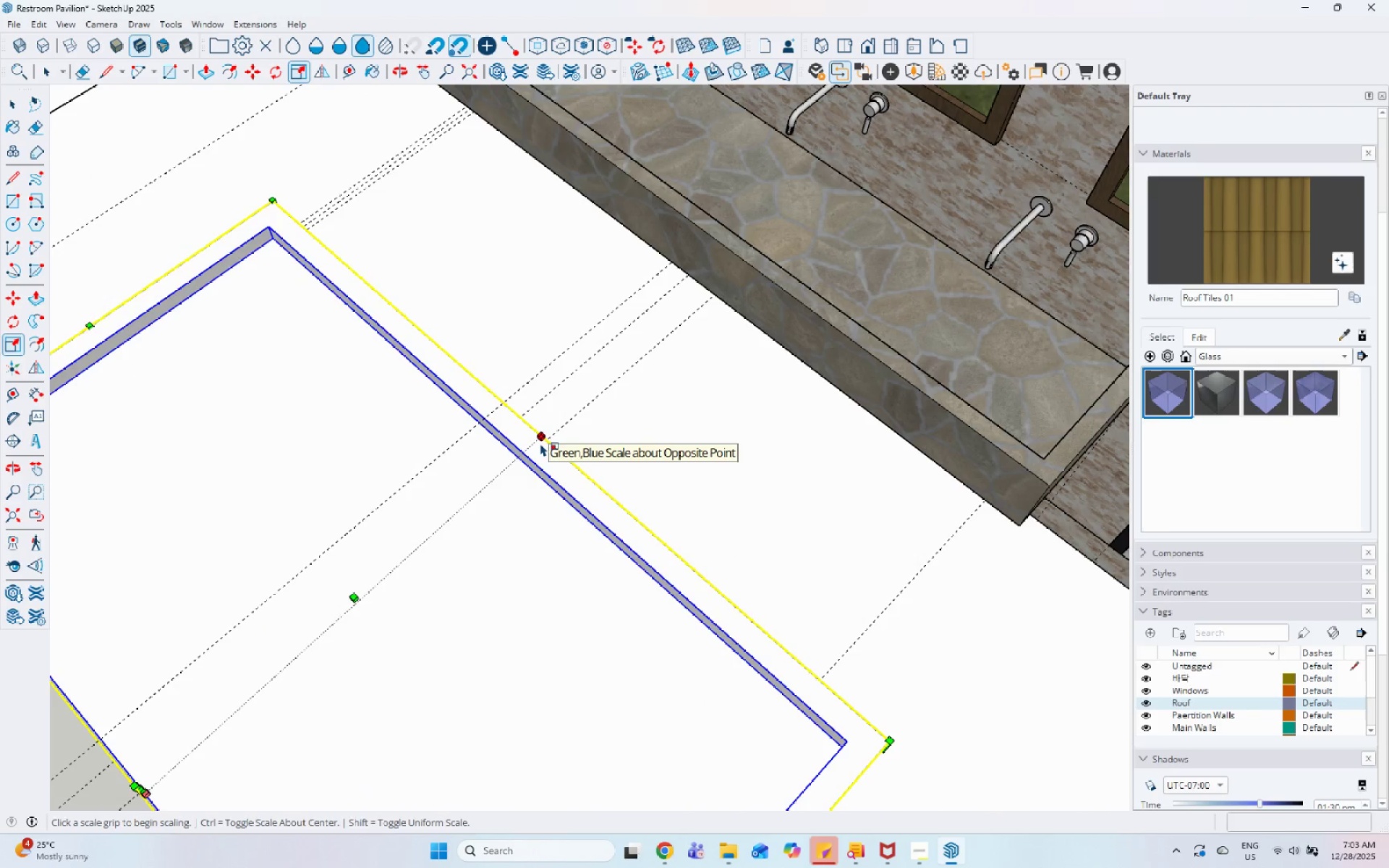 
left_click([538, 448])
 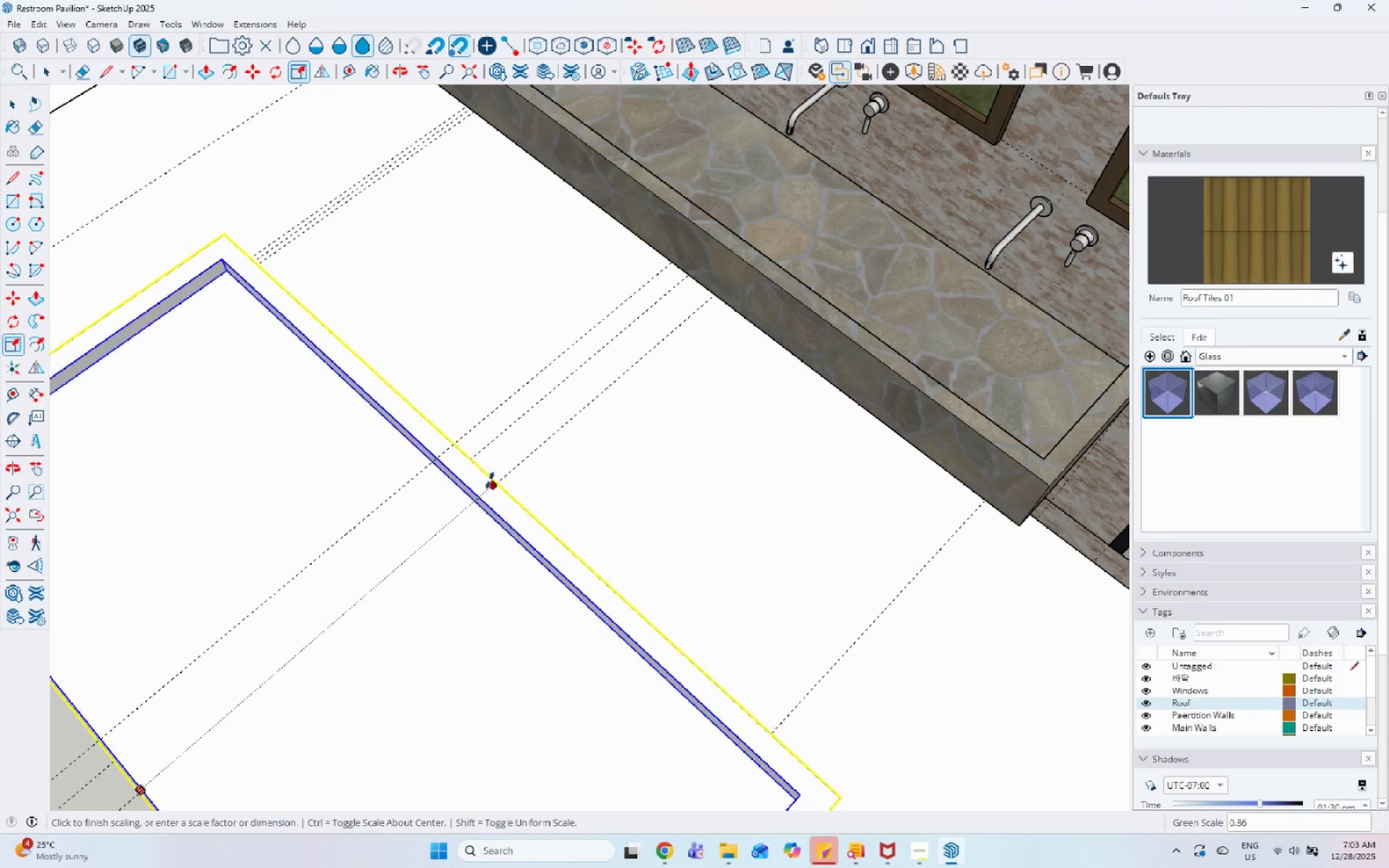 
scroll: coordinate [459, 510], scroll_direction: down, amount: 5.0
 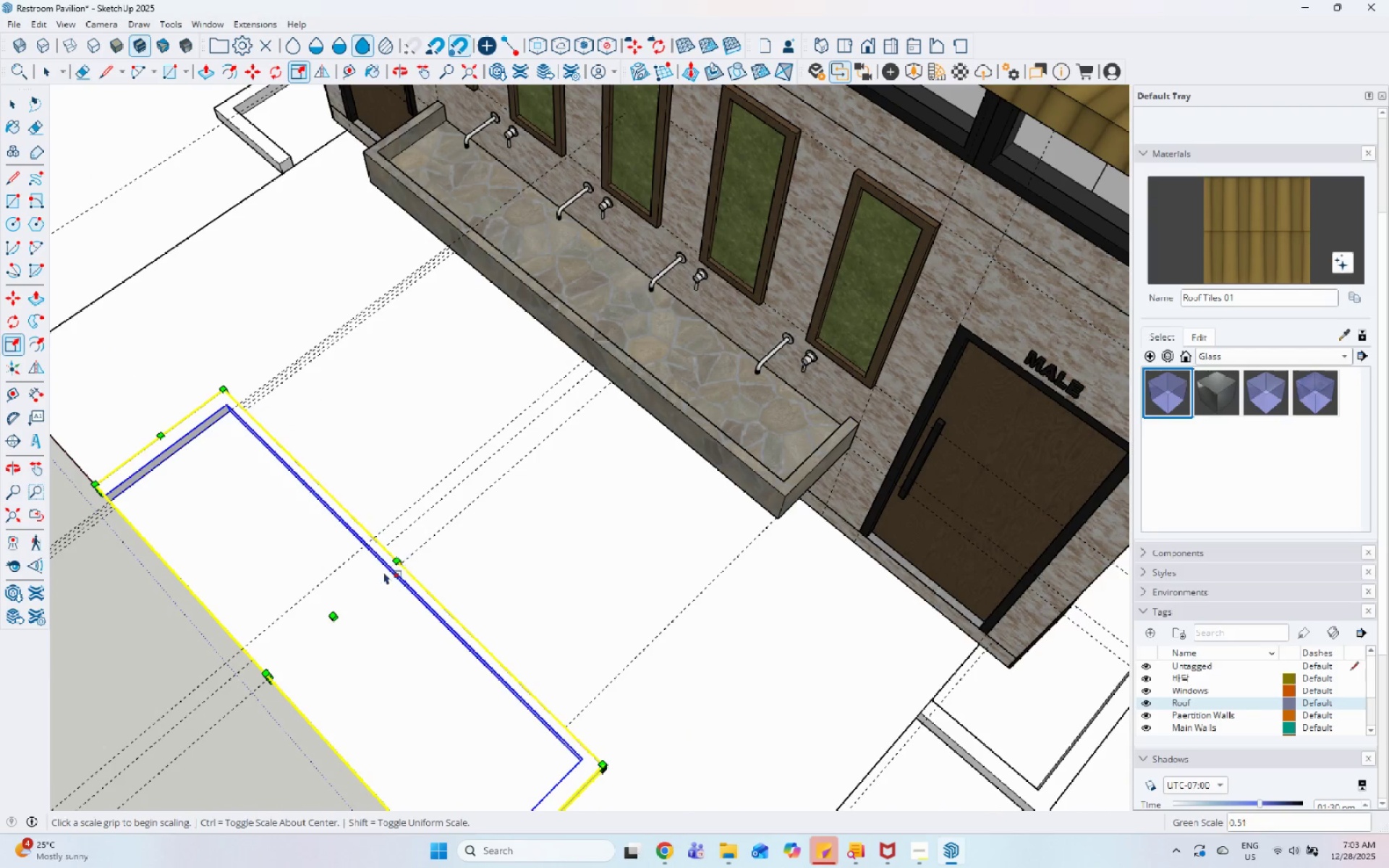 
key(Space)
 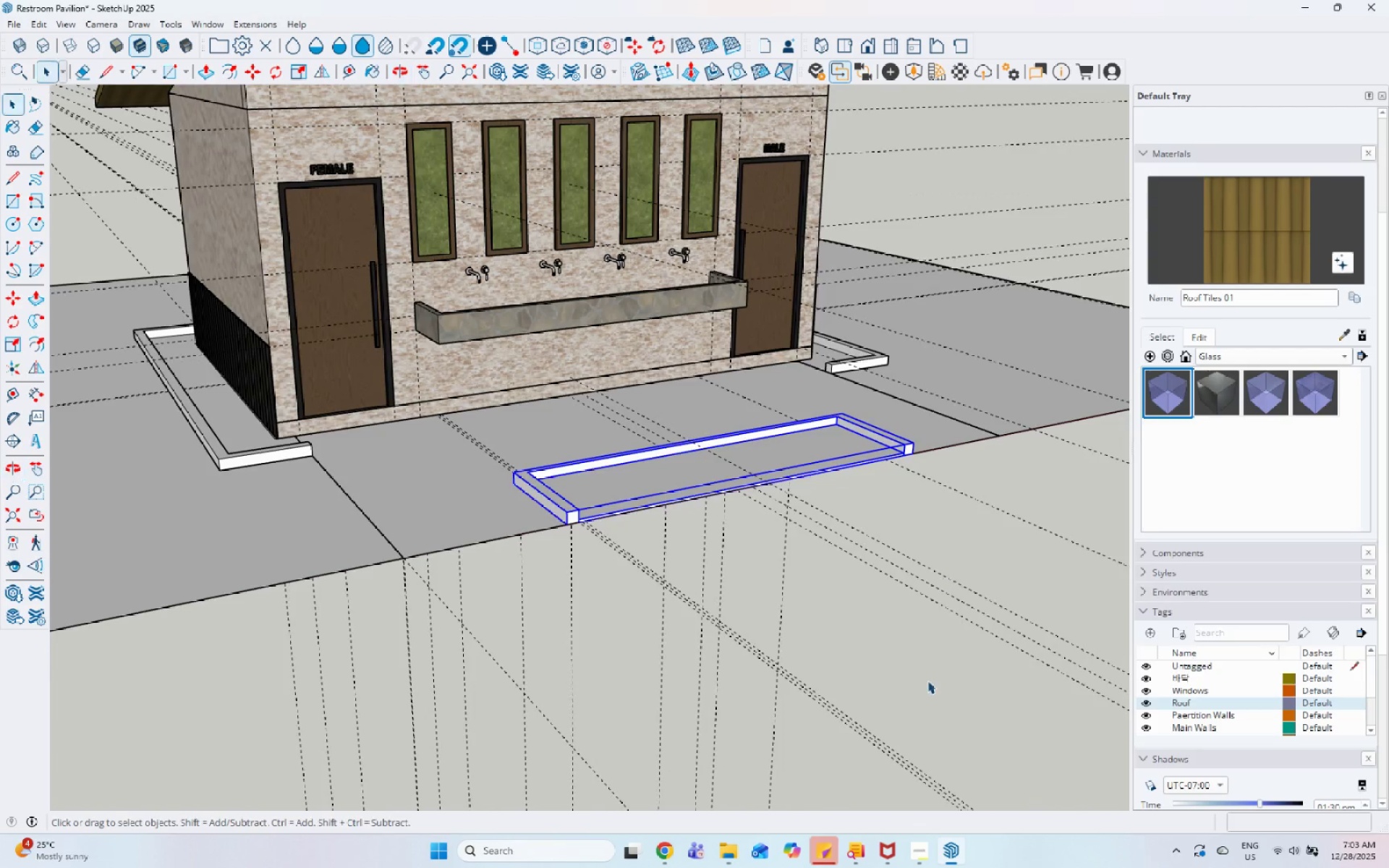 
scroll: coordinate [650, 372], scroll_direction: down, amount: 5.0
 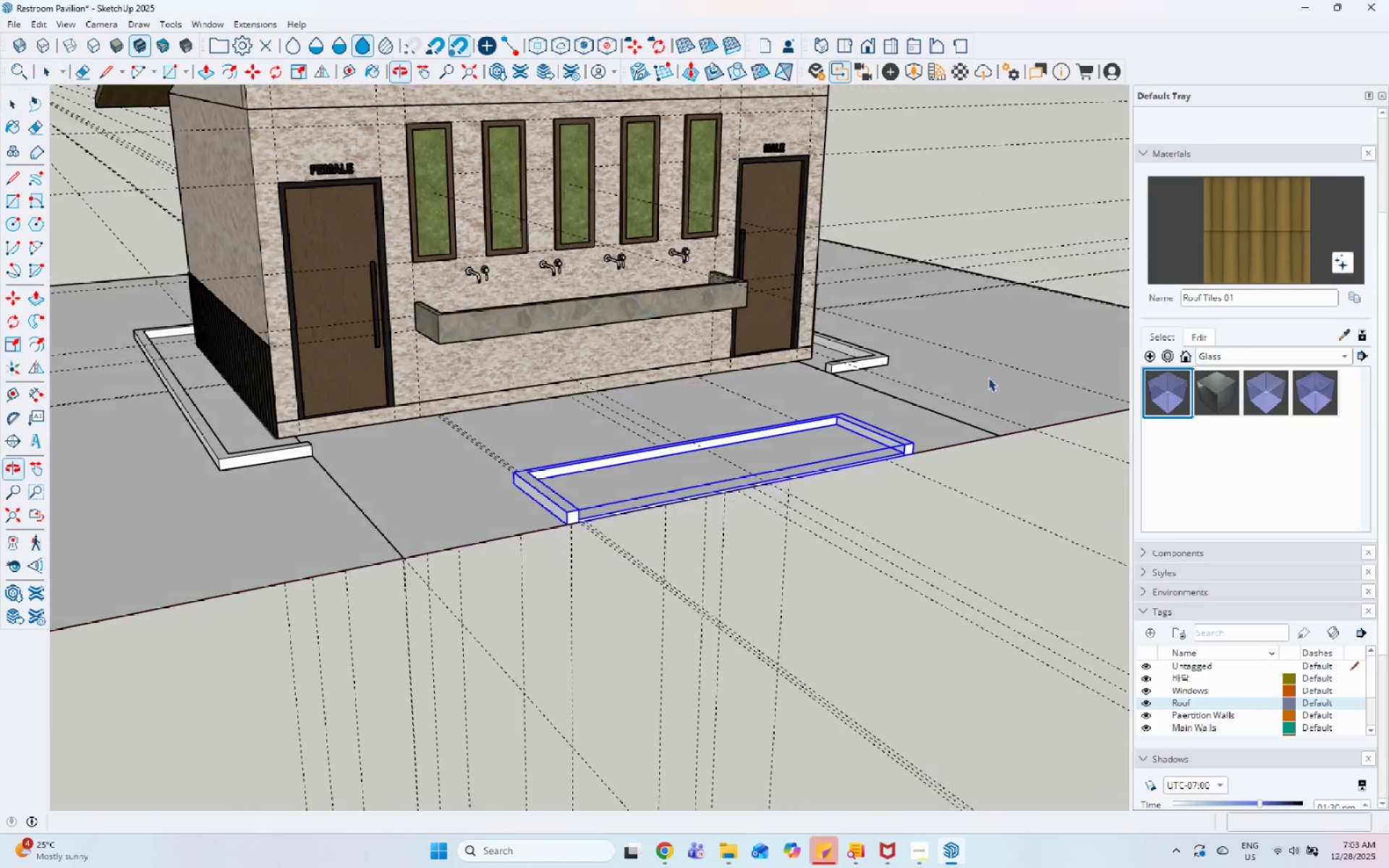 
scroll: coordinate [992, 612], scroll_direction: up, amount: 1.0
 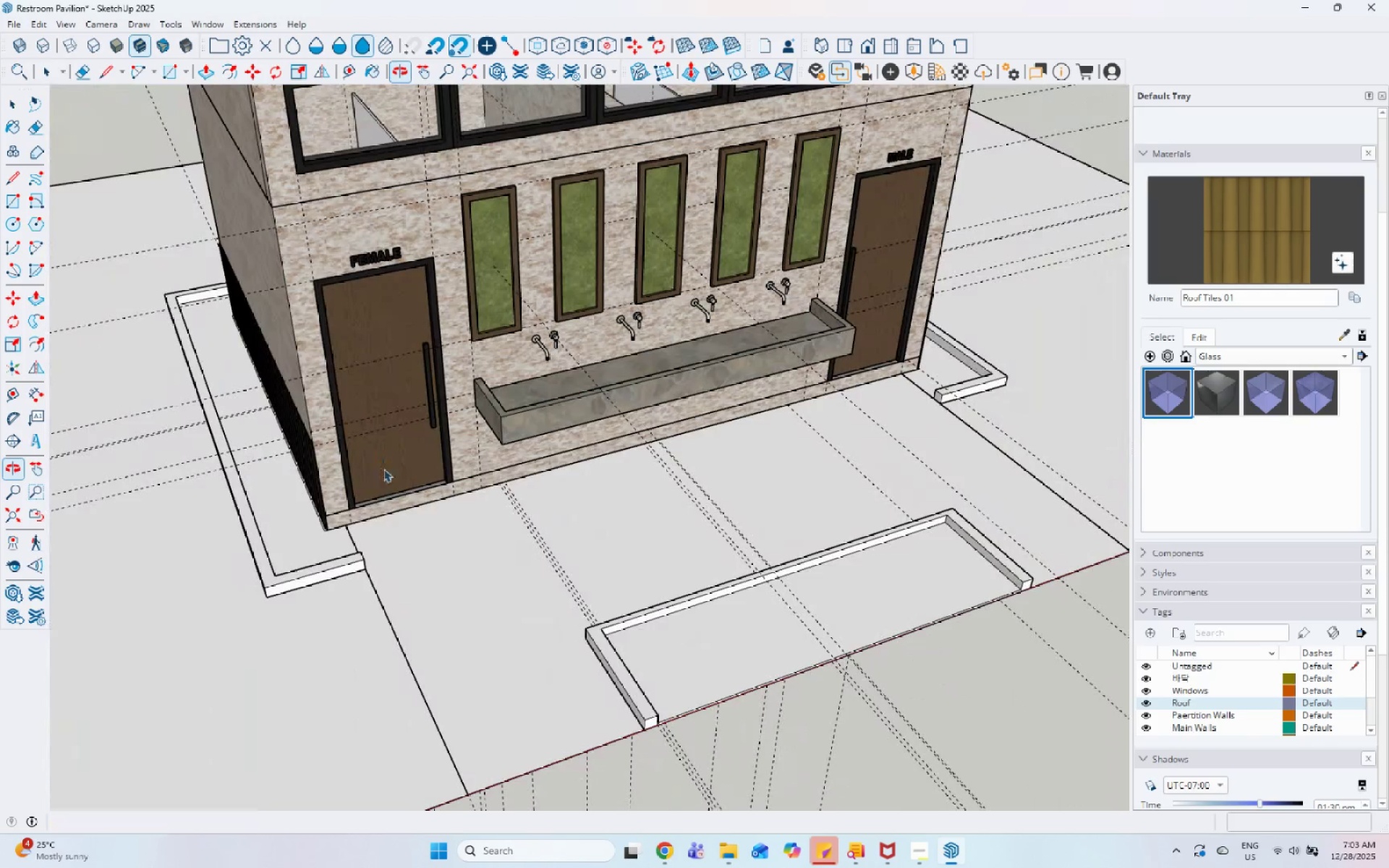 
scroll: coordinate [528, 586], scroll_direction: down, amount: 6.0
 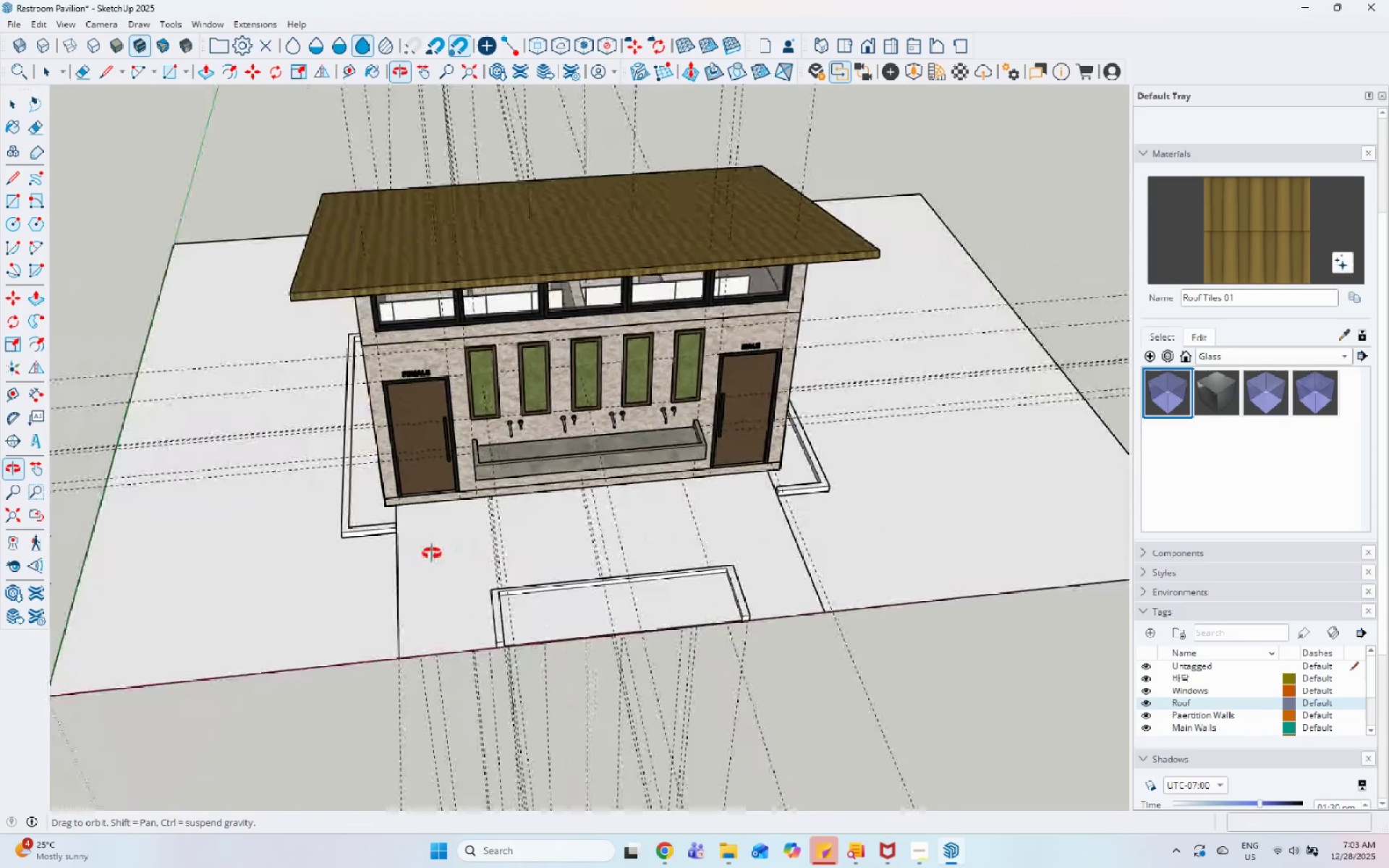 
scroll: coordinate [353, 561], scroll_direction: up, amount: 2.0
 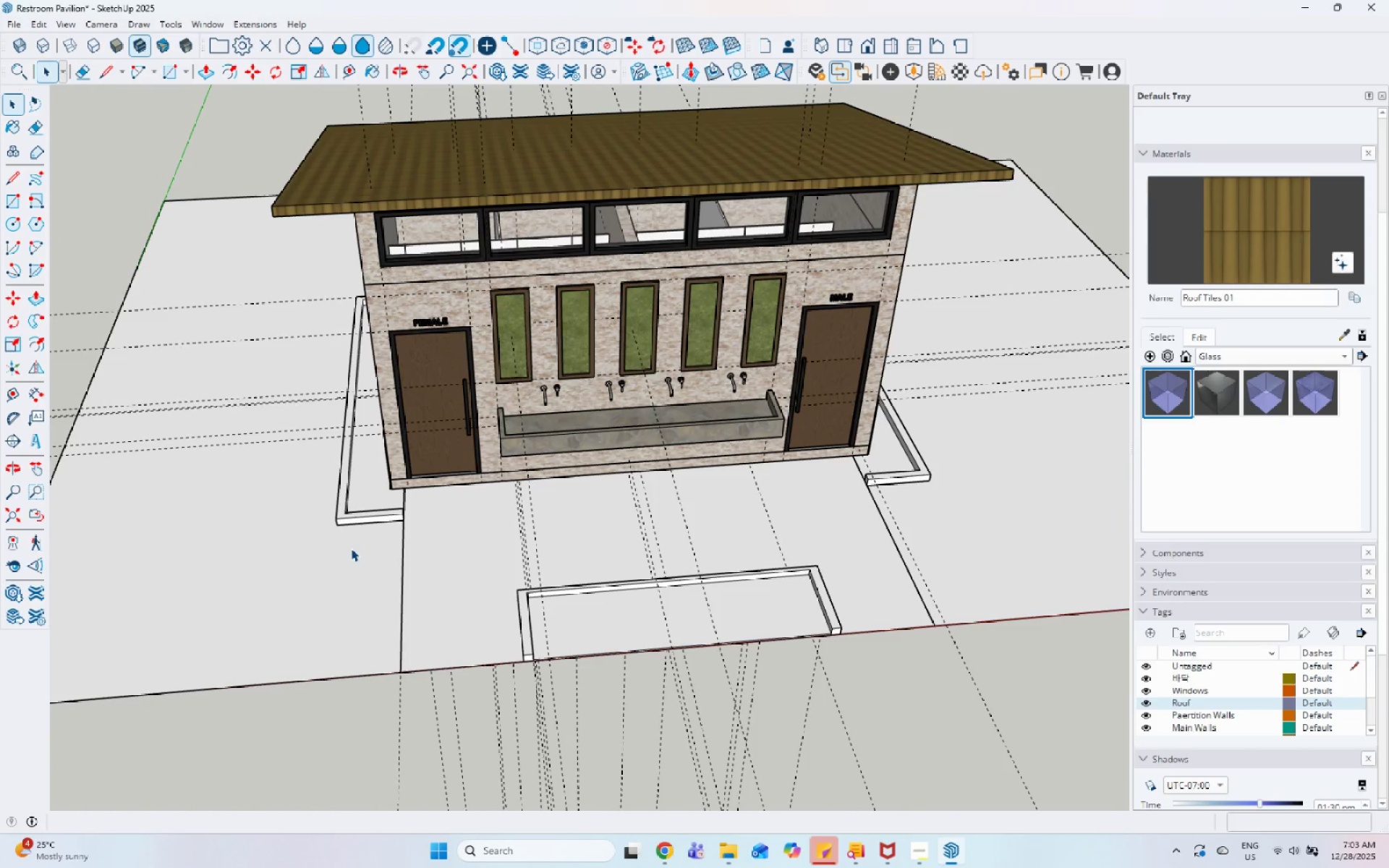 
scroll: coordinate [563, 535], scroll_direction: down, amount: 3.0
 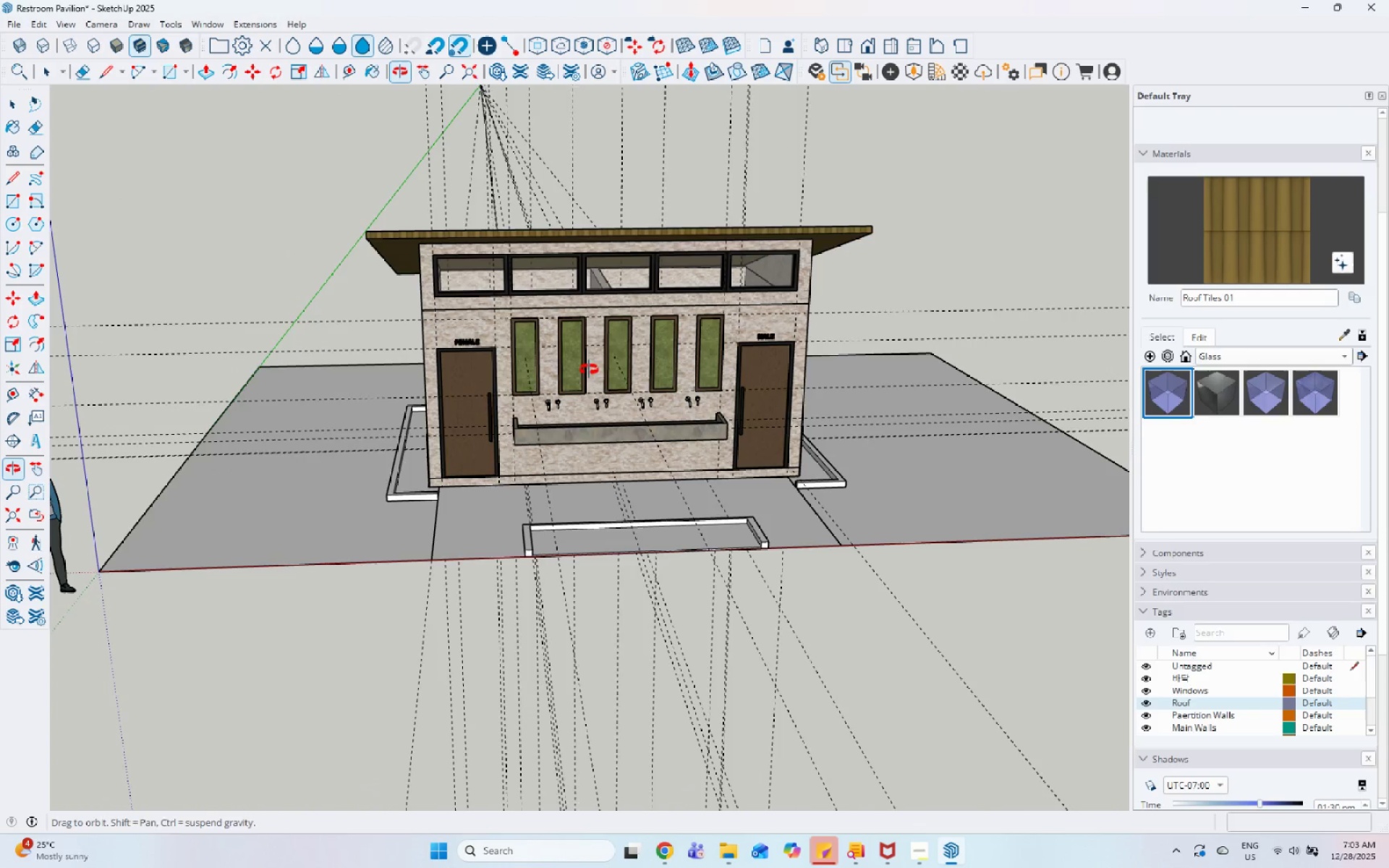 
scroll: coordinate [595, 226], scroll_direction: up, amount: 11.0
 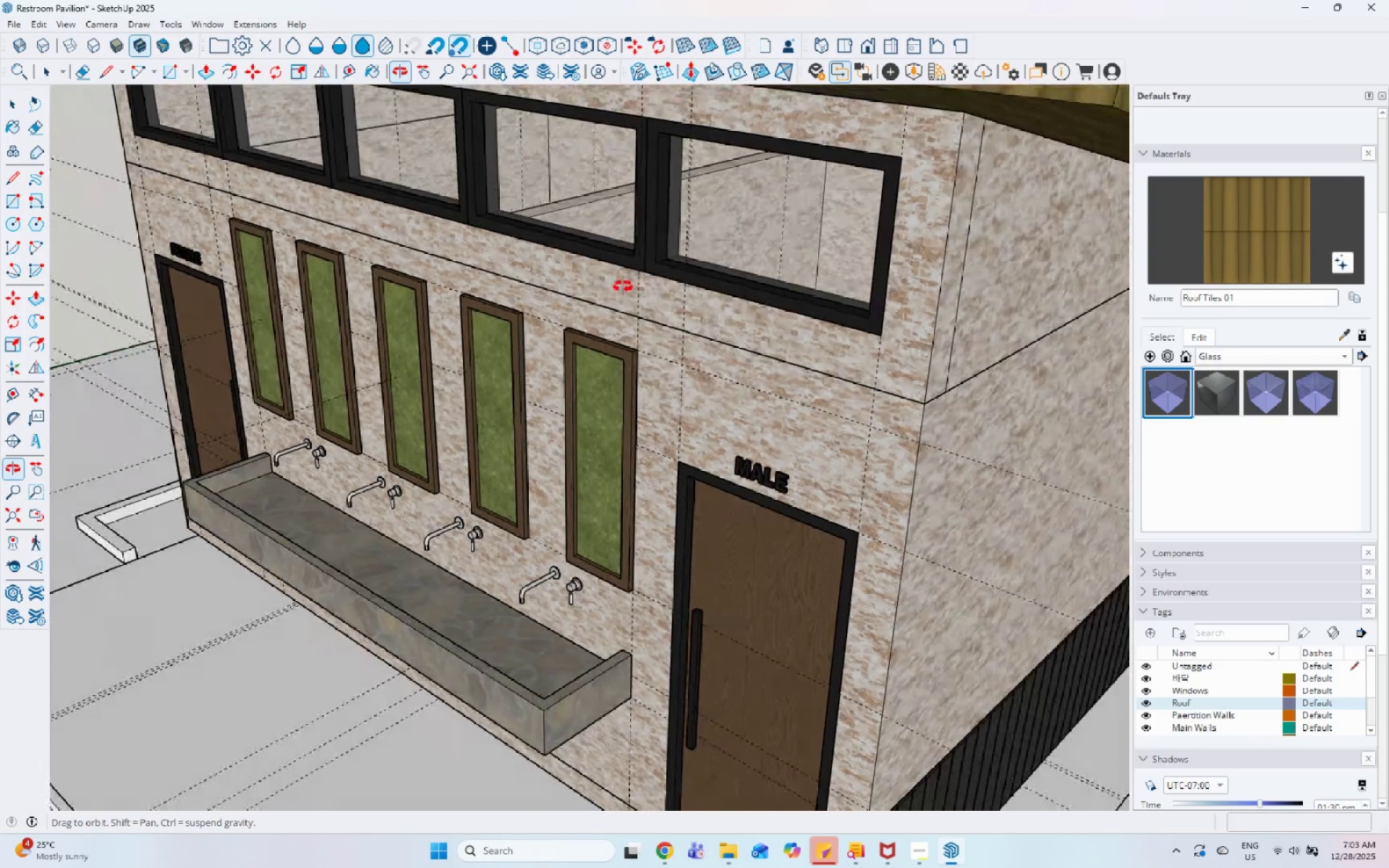 
left_click([540, 203])
 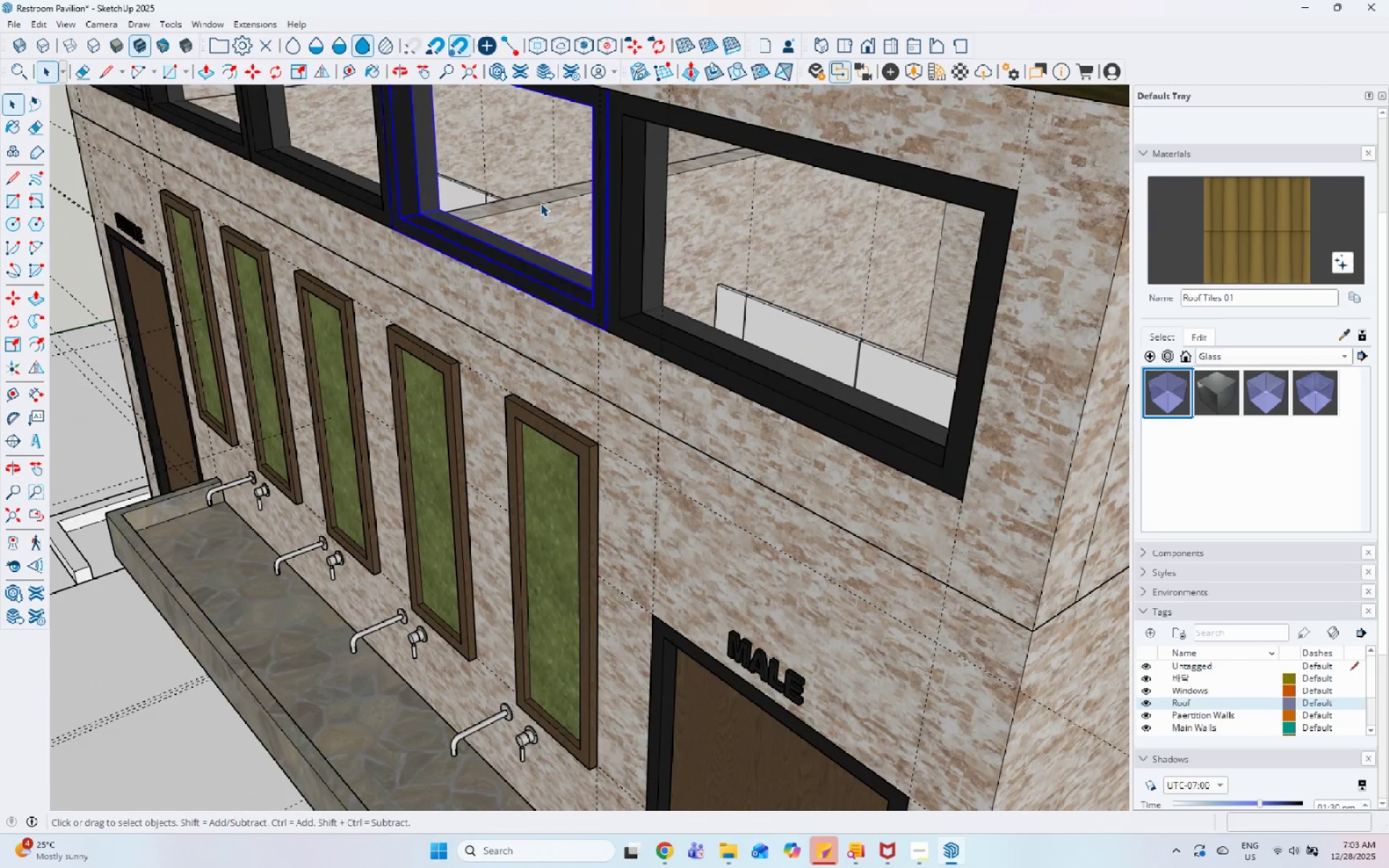 
scroll: coordinate [538, 233], scroll_direction: up, amount: 4.0
 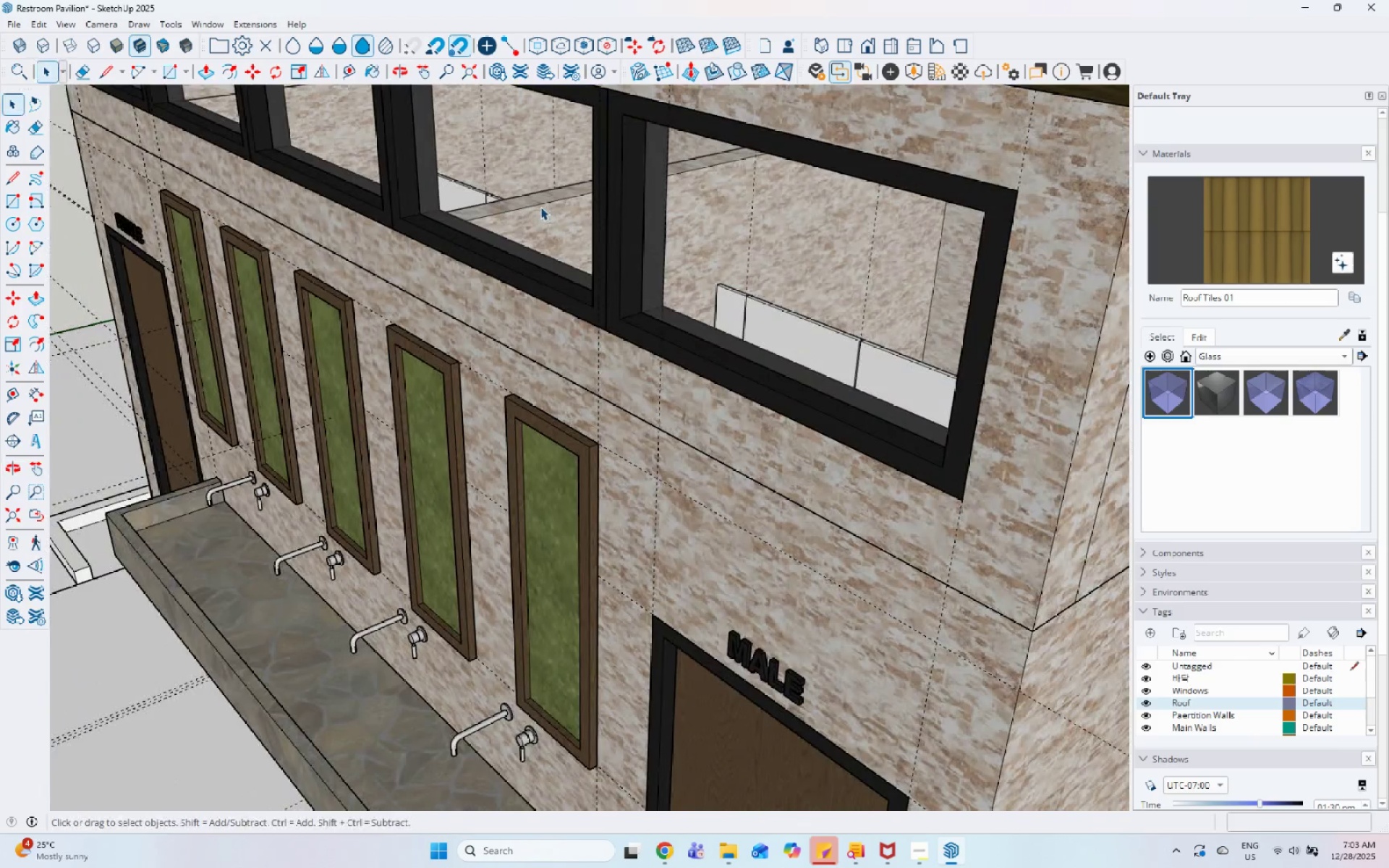 
double_click([540, 203])
 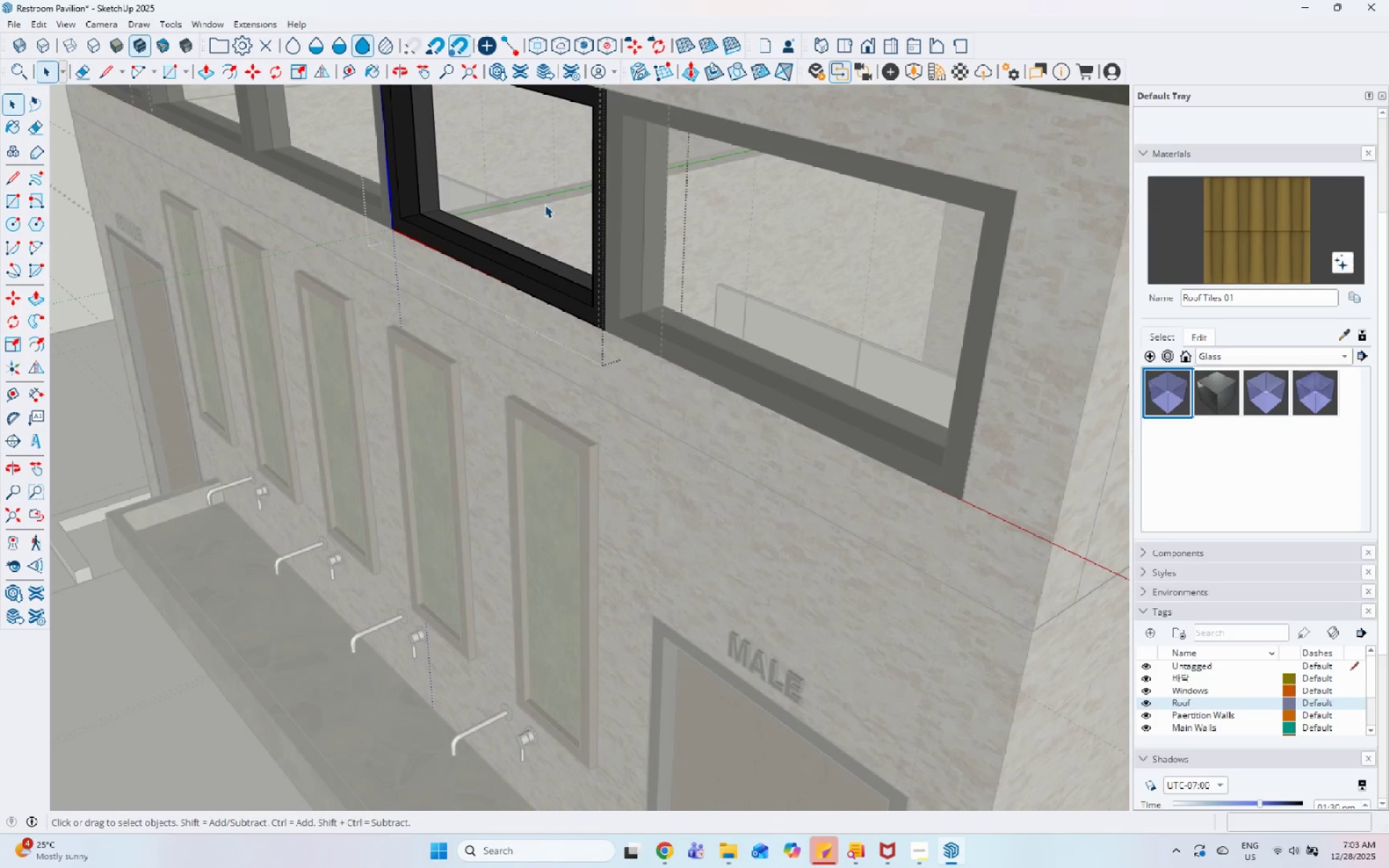 
key(Escape)
 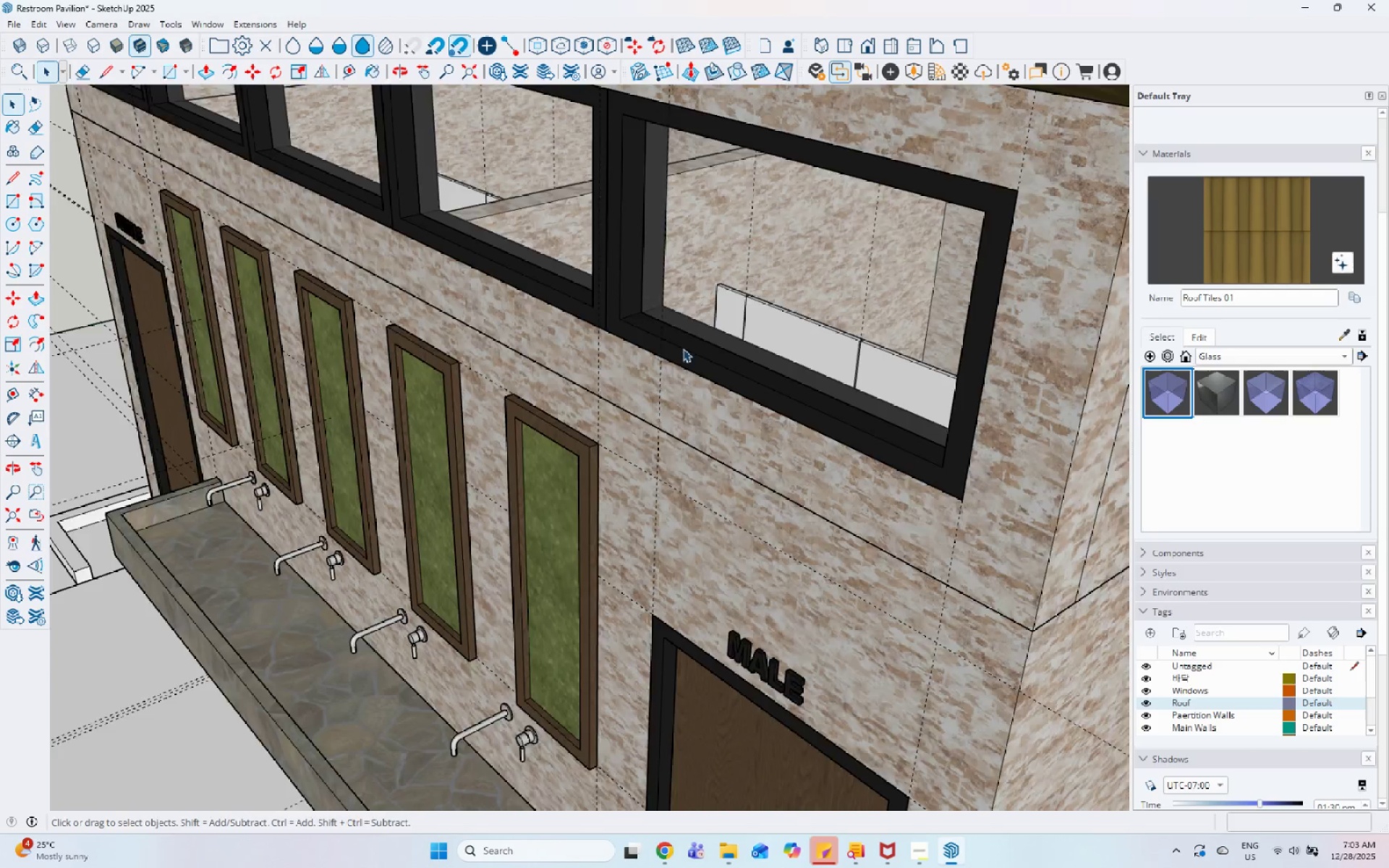 
key(Escape)
 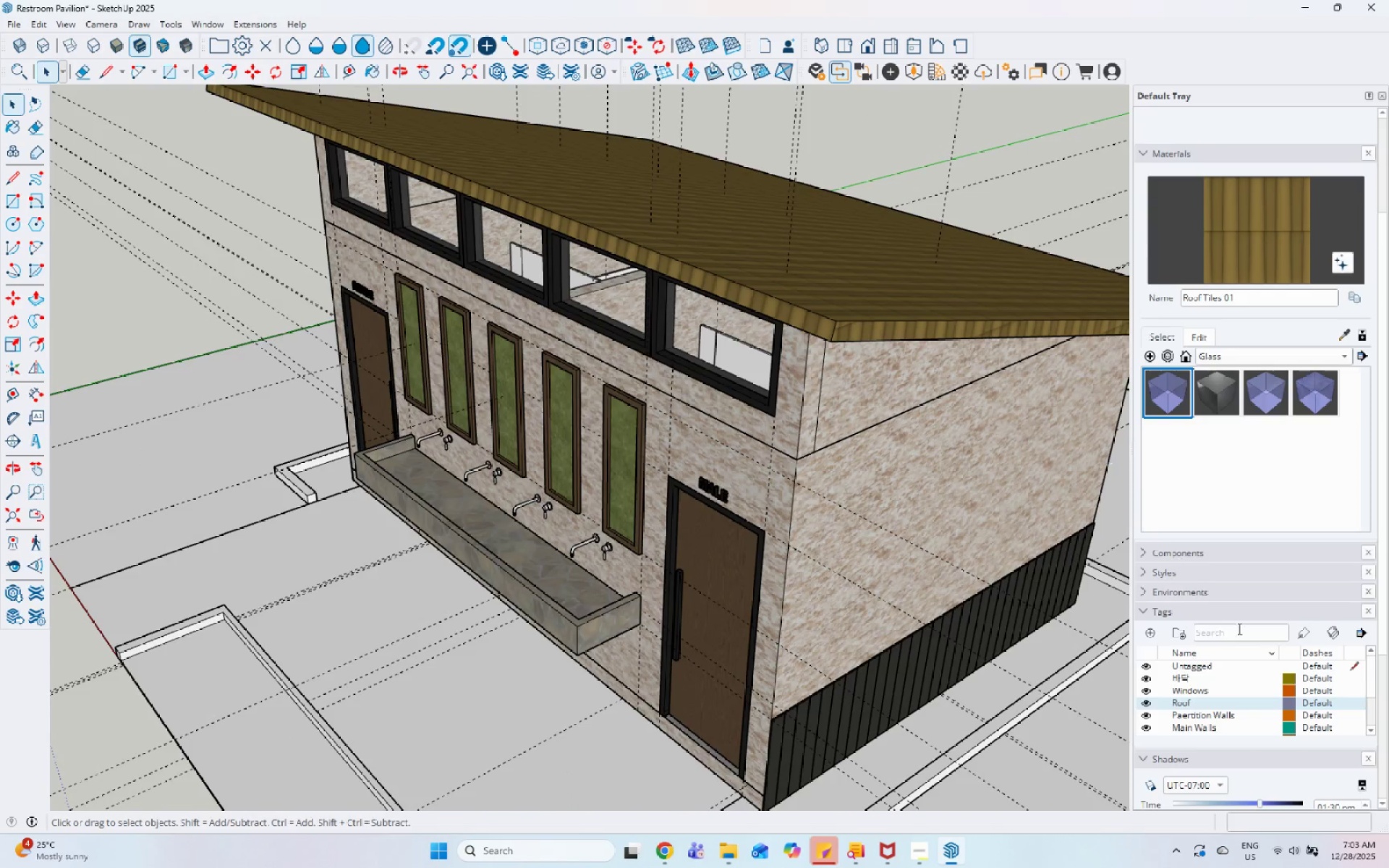 
scroll: coordinate [1192, 675], scroll_direction: down, amount: 11.0
 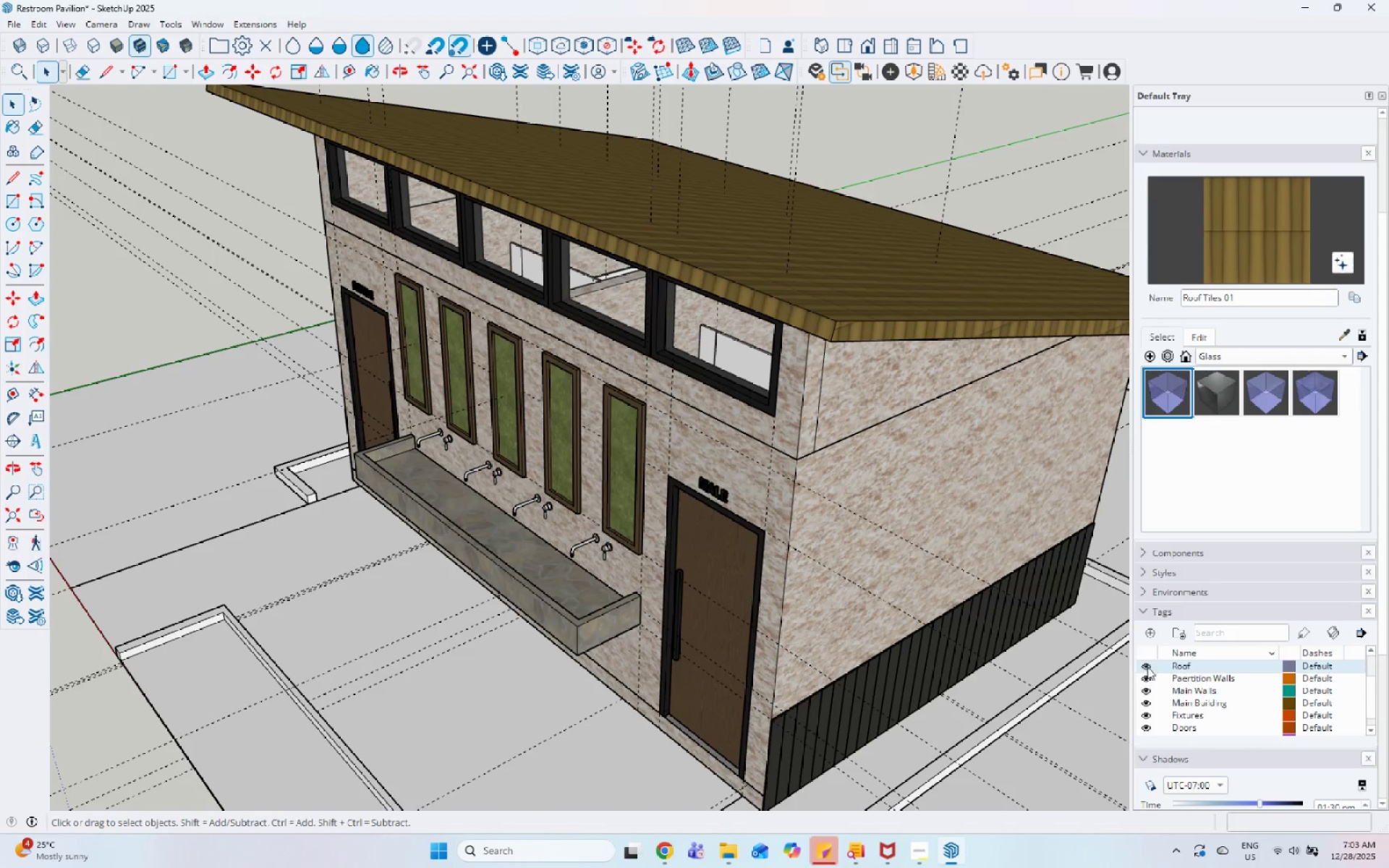 
left_click([1148, 663])
 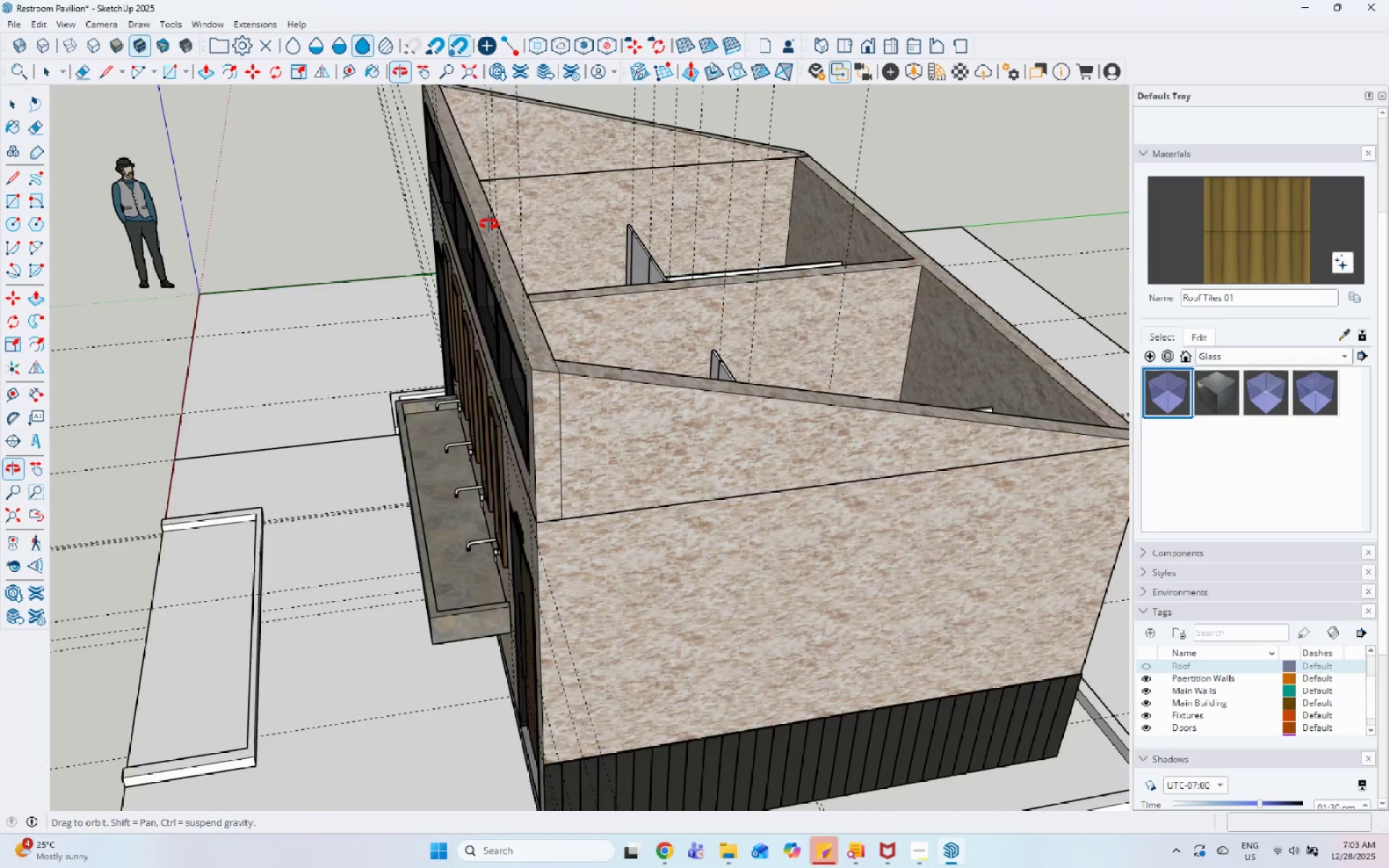 
double_click([525, 343])
 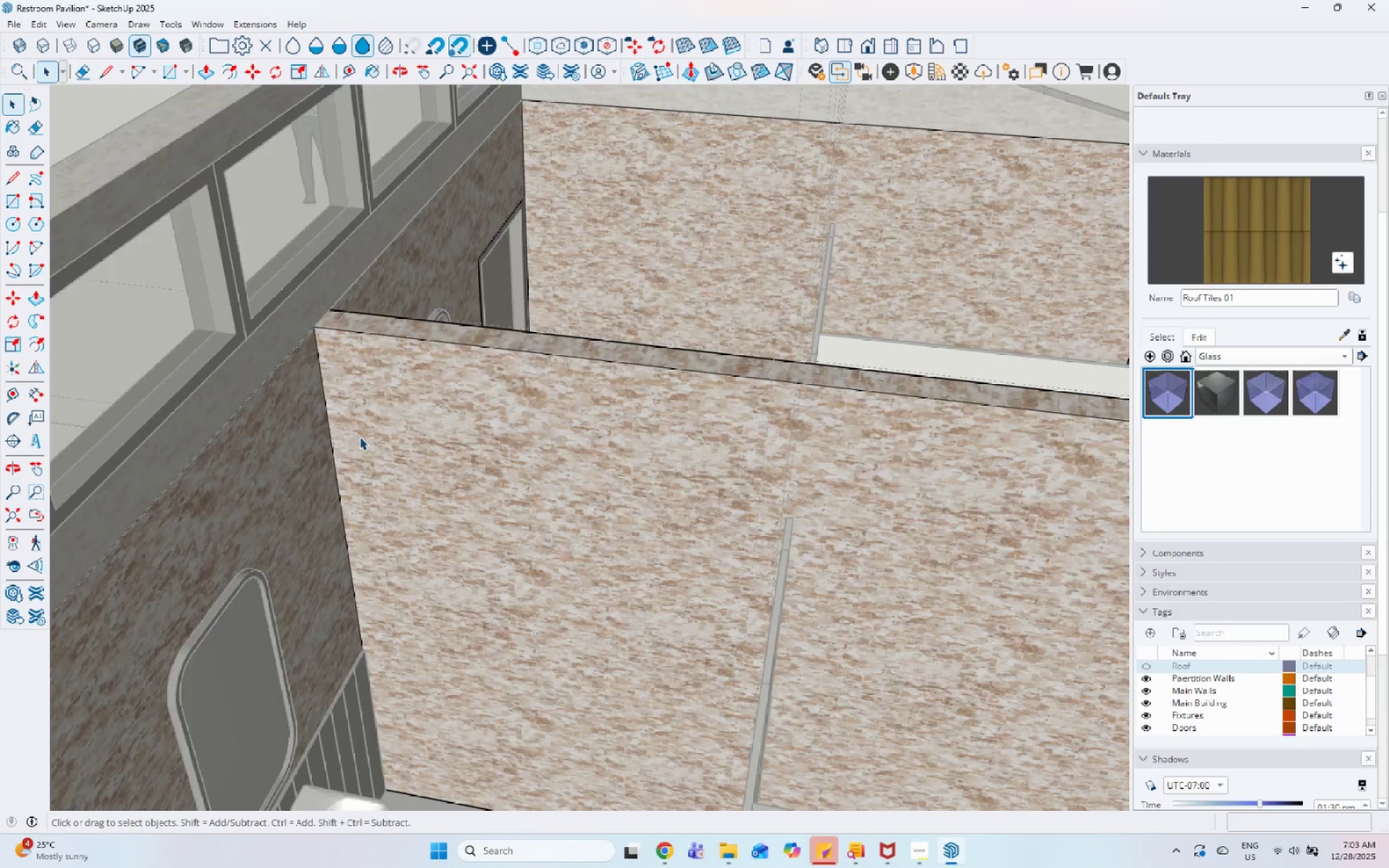 
scroll: coordinate [618, 254], scroll_direction: up, amount: 5.0
 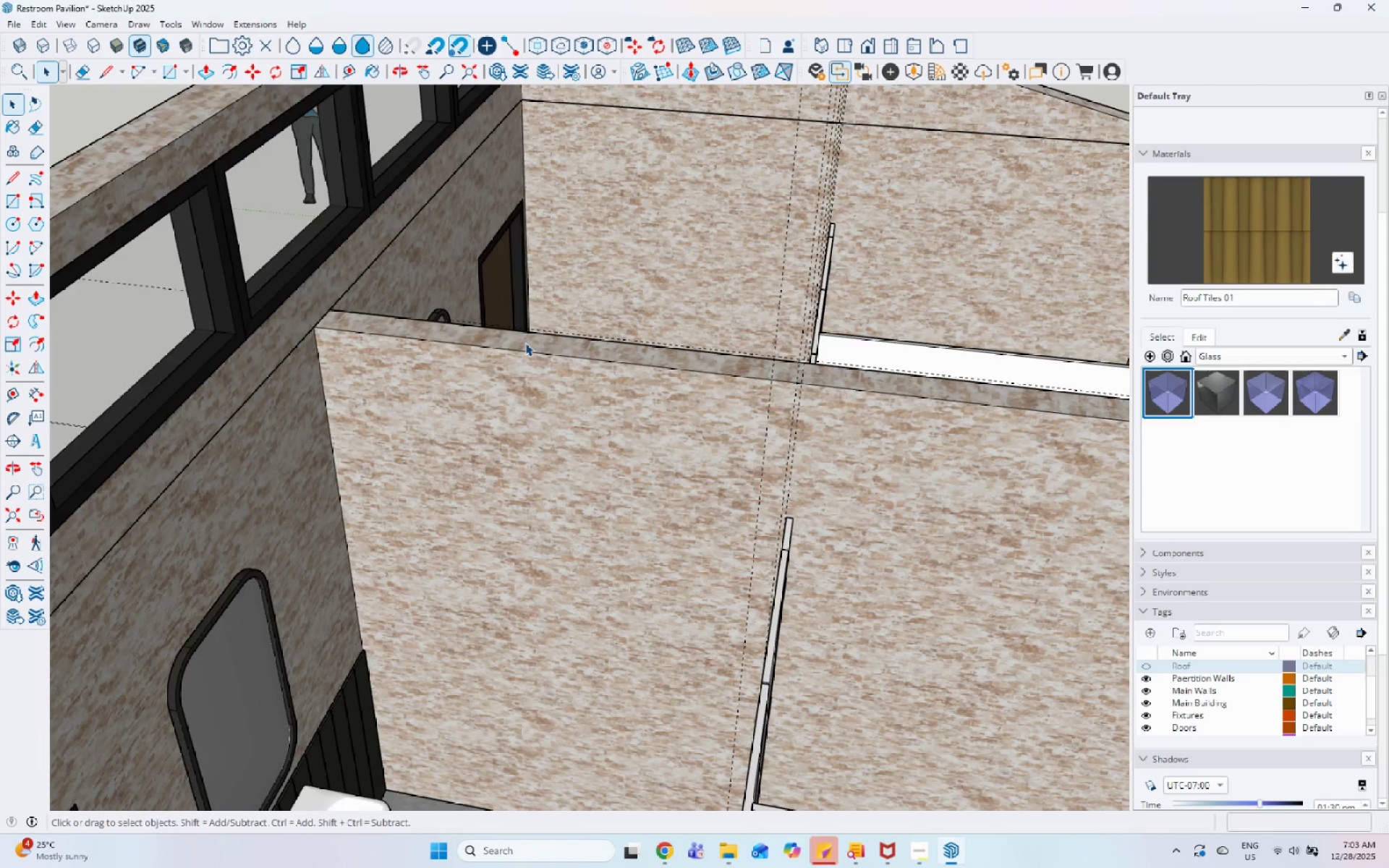 
key(Escape)
 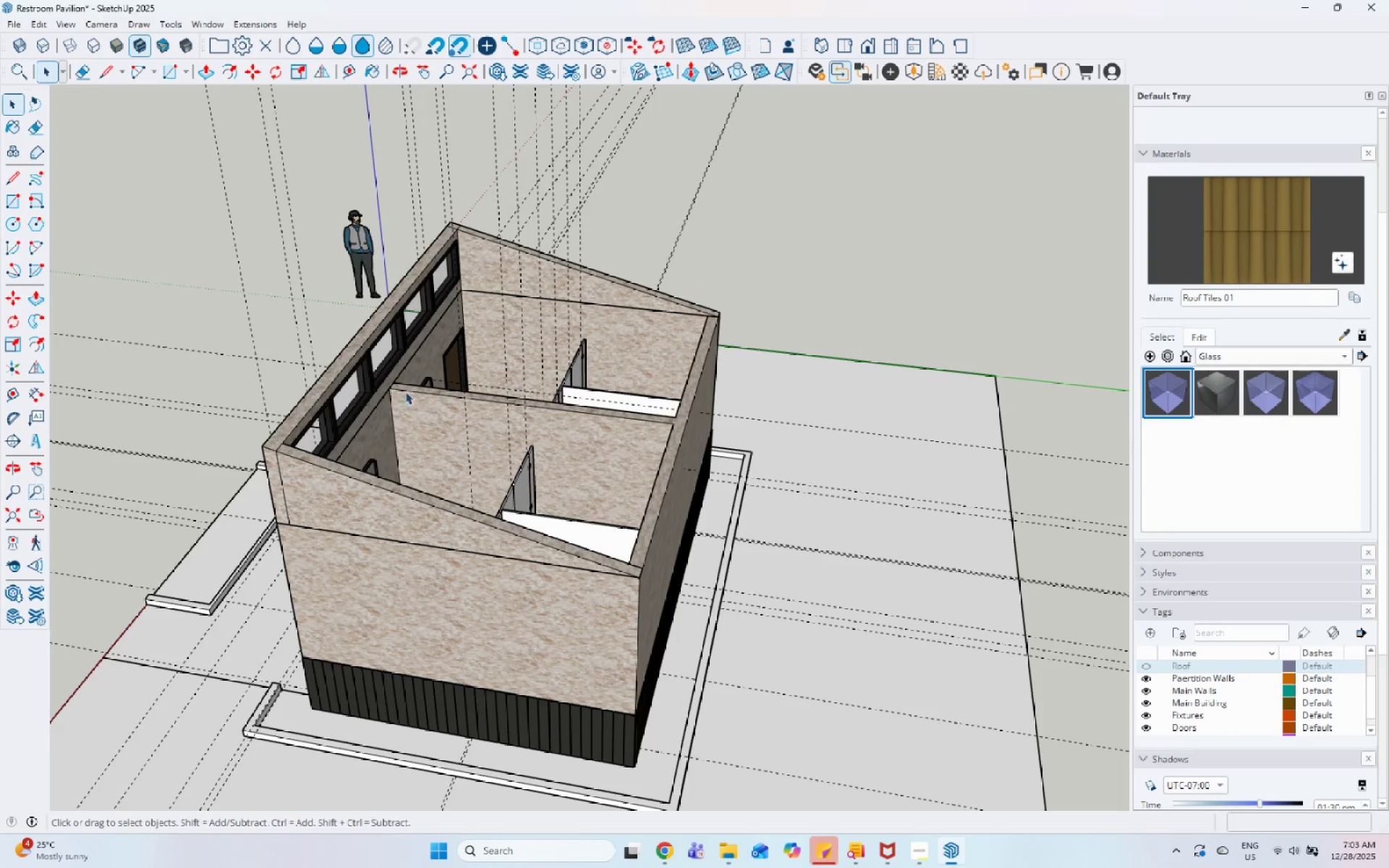 
scroll: coordinate [472, 388], scroll_direction: down, amount: 11.0
 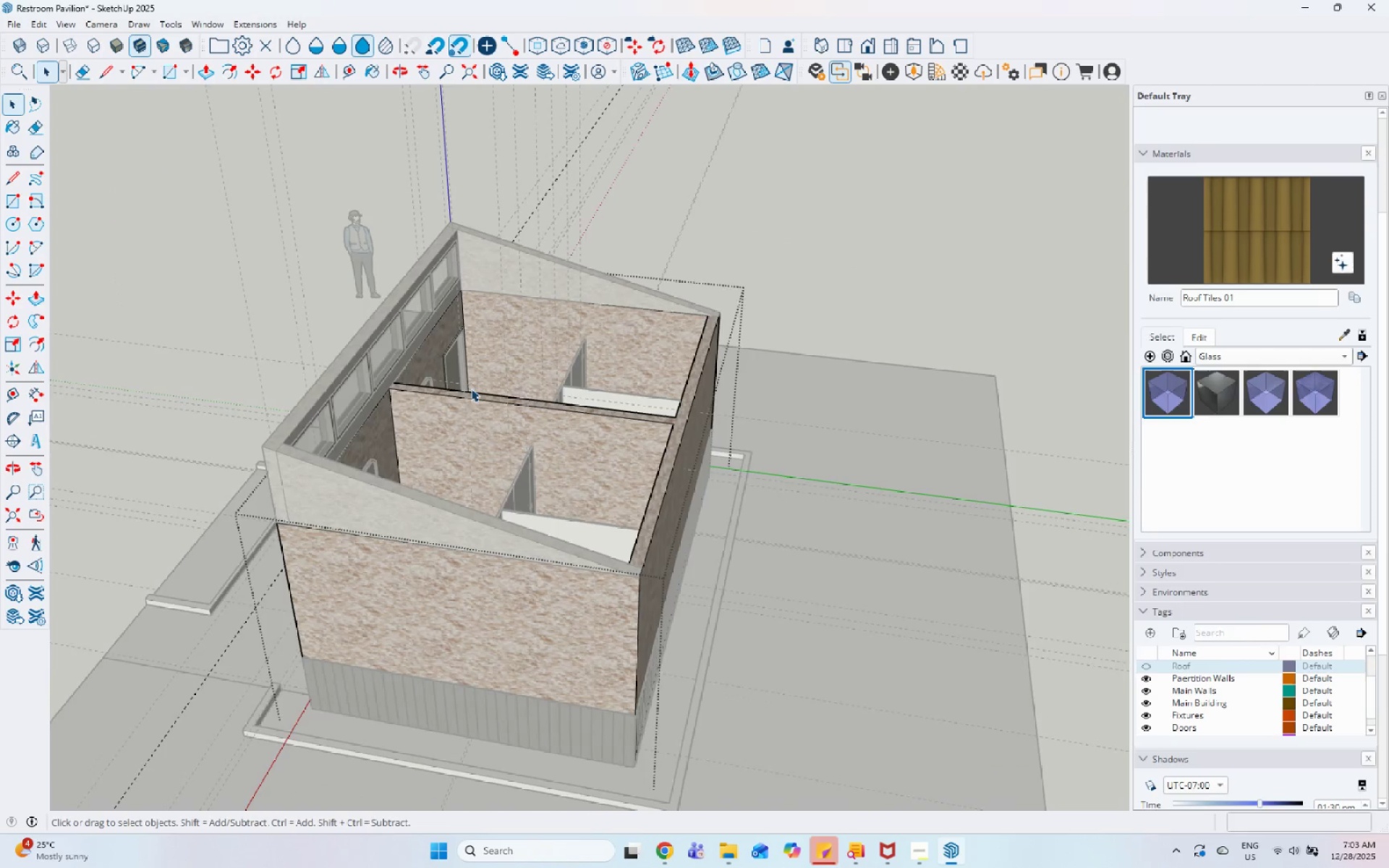 
key(Escape)
 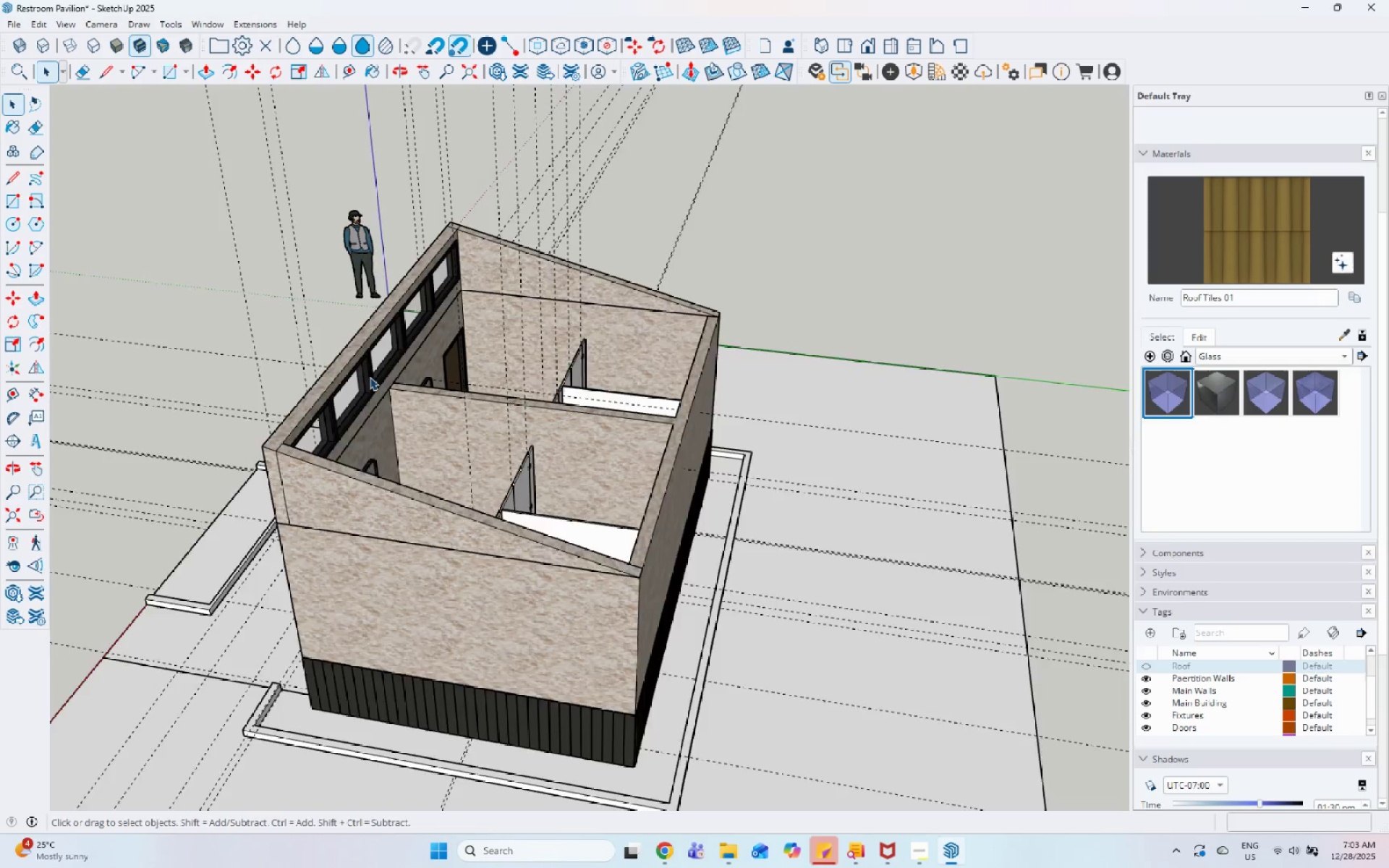 
scroll: coordinate [428, 302], scroll_direction: up, amount: 10.0
 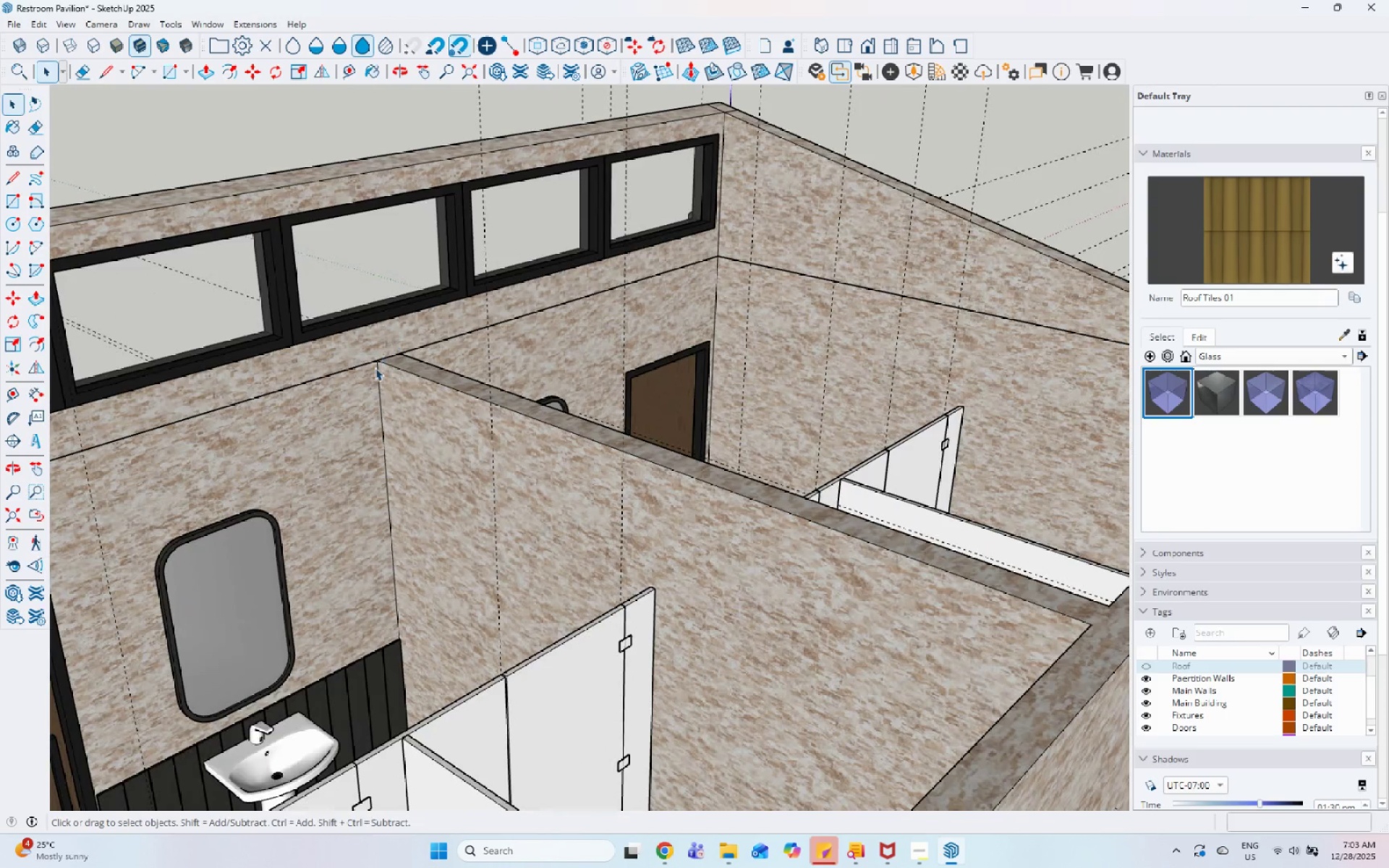 
scroll: coordinate [392, 425], scroll_direction: down, amount: 5.0
 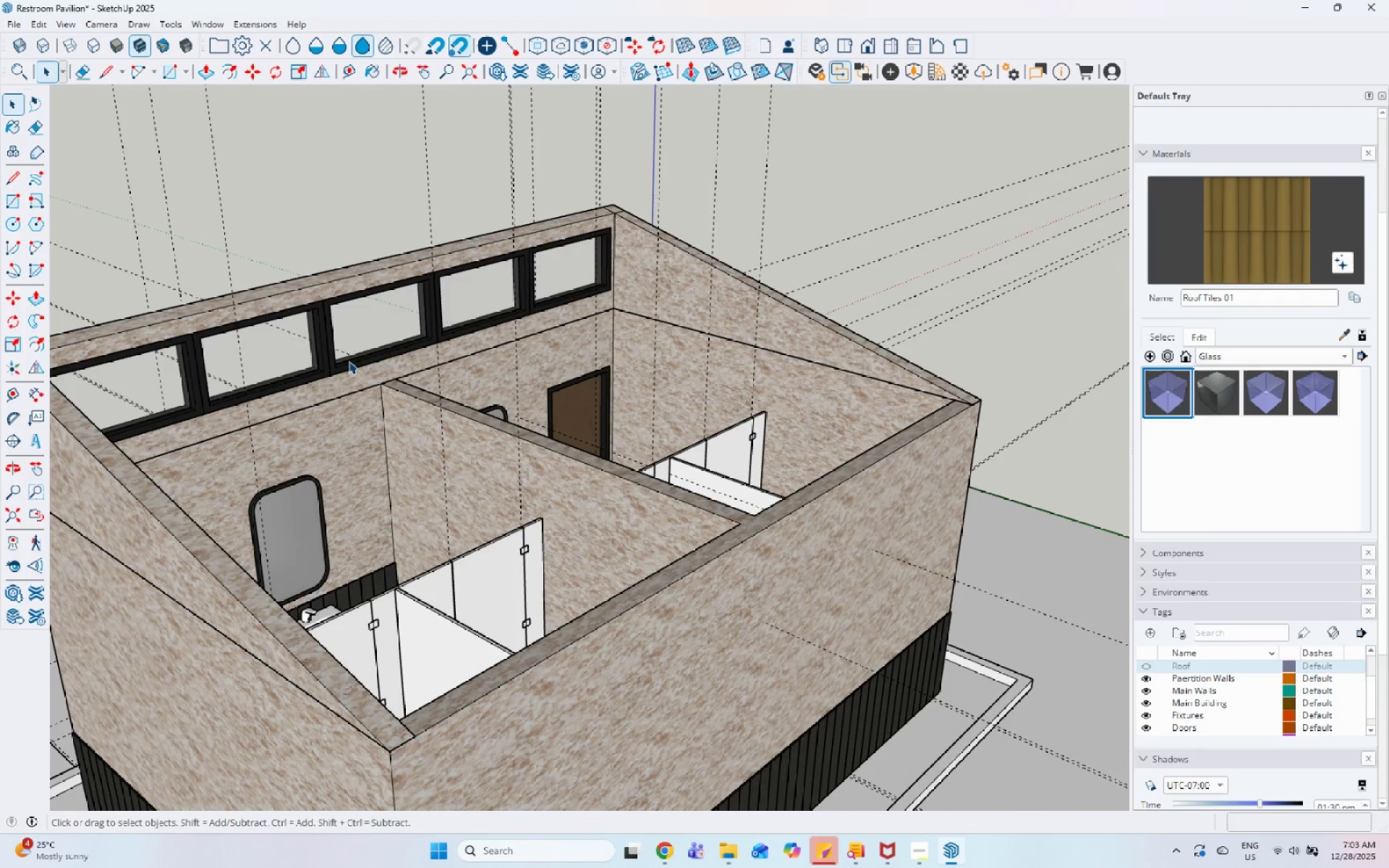 
key(L)
 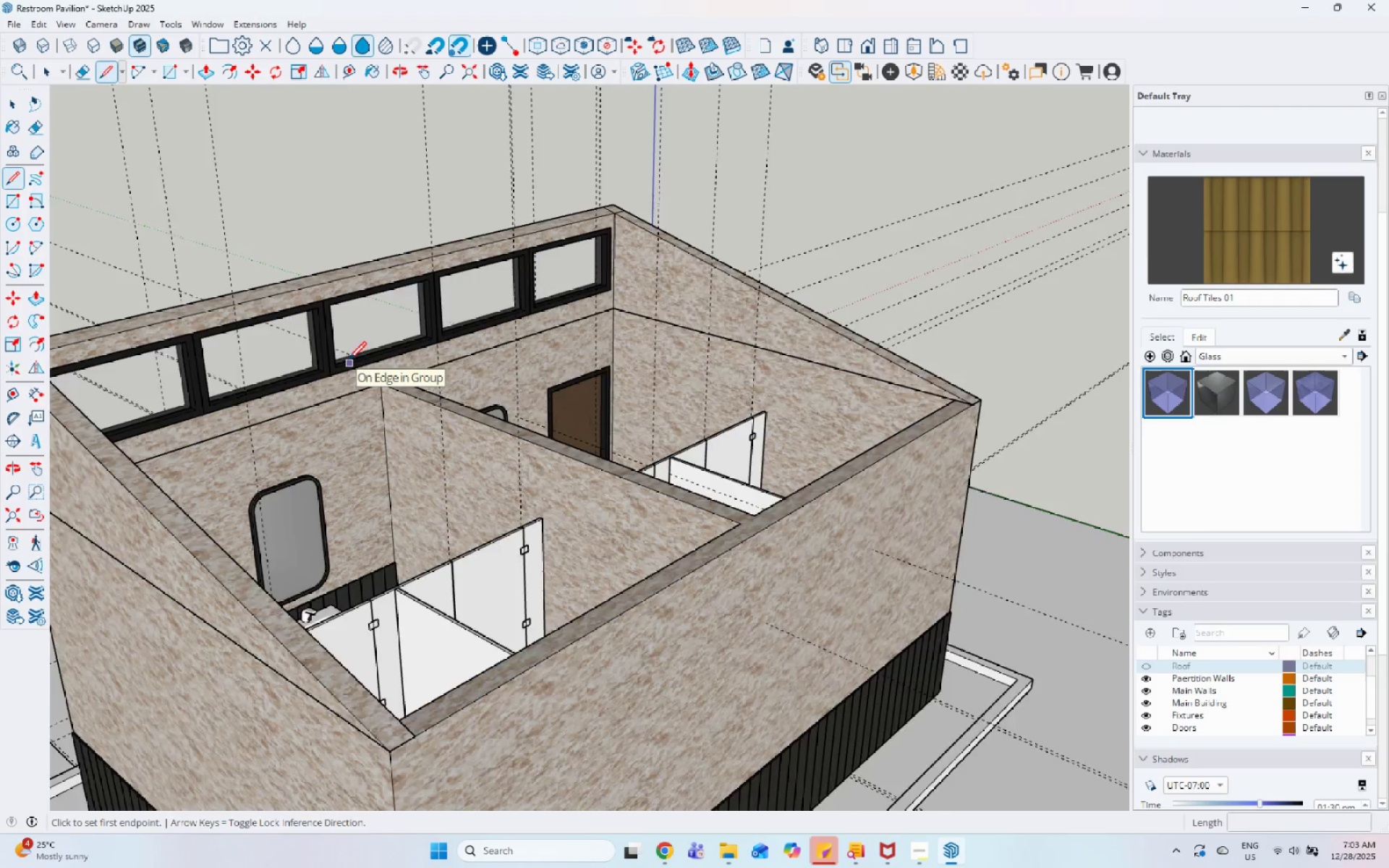 
scroll: coordinate [349, 361], scroll_direction: up, amount: 5.0
 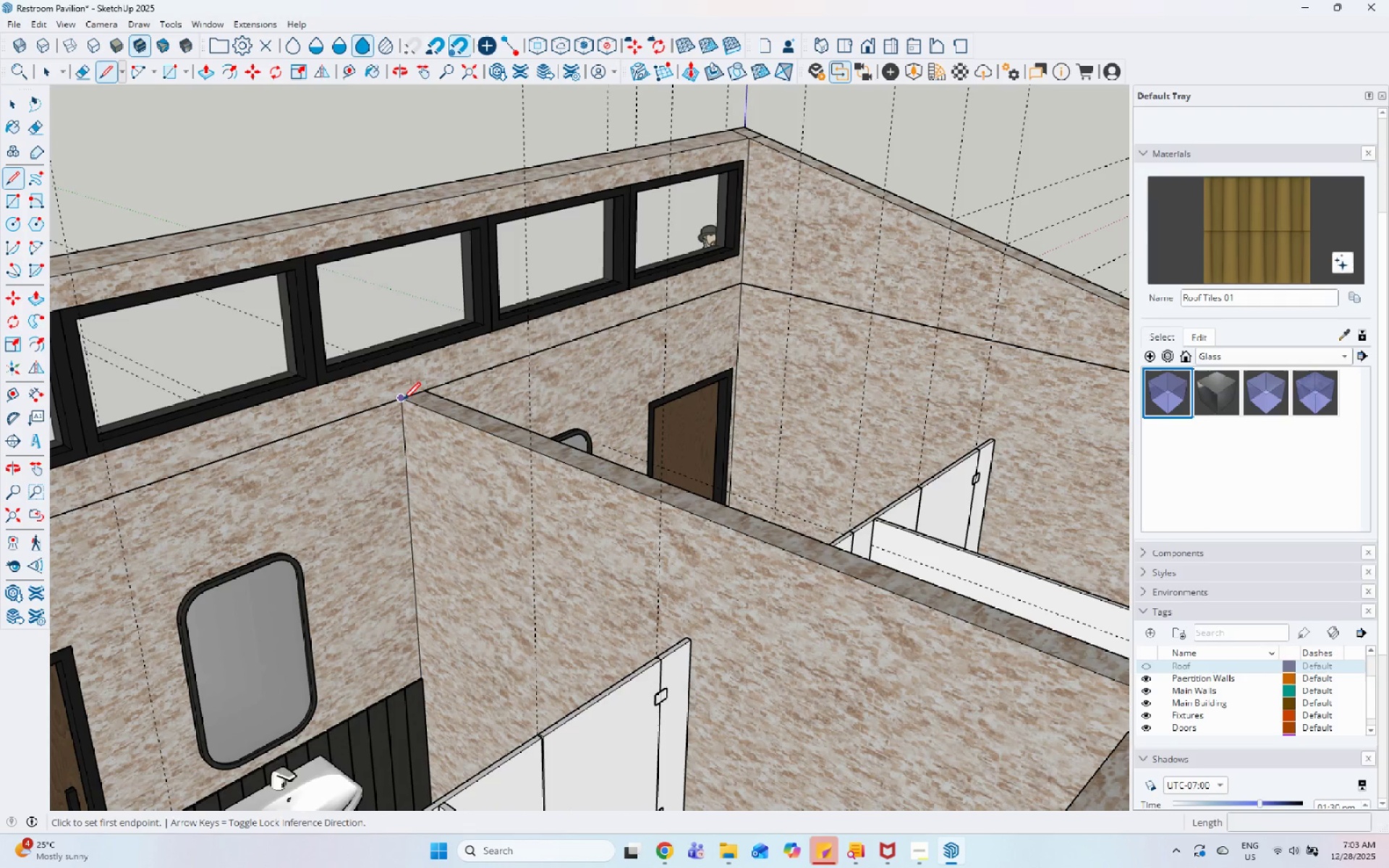 
left_click([401, 401])
 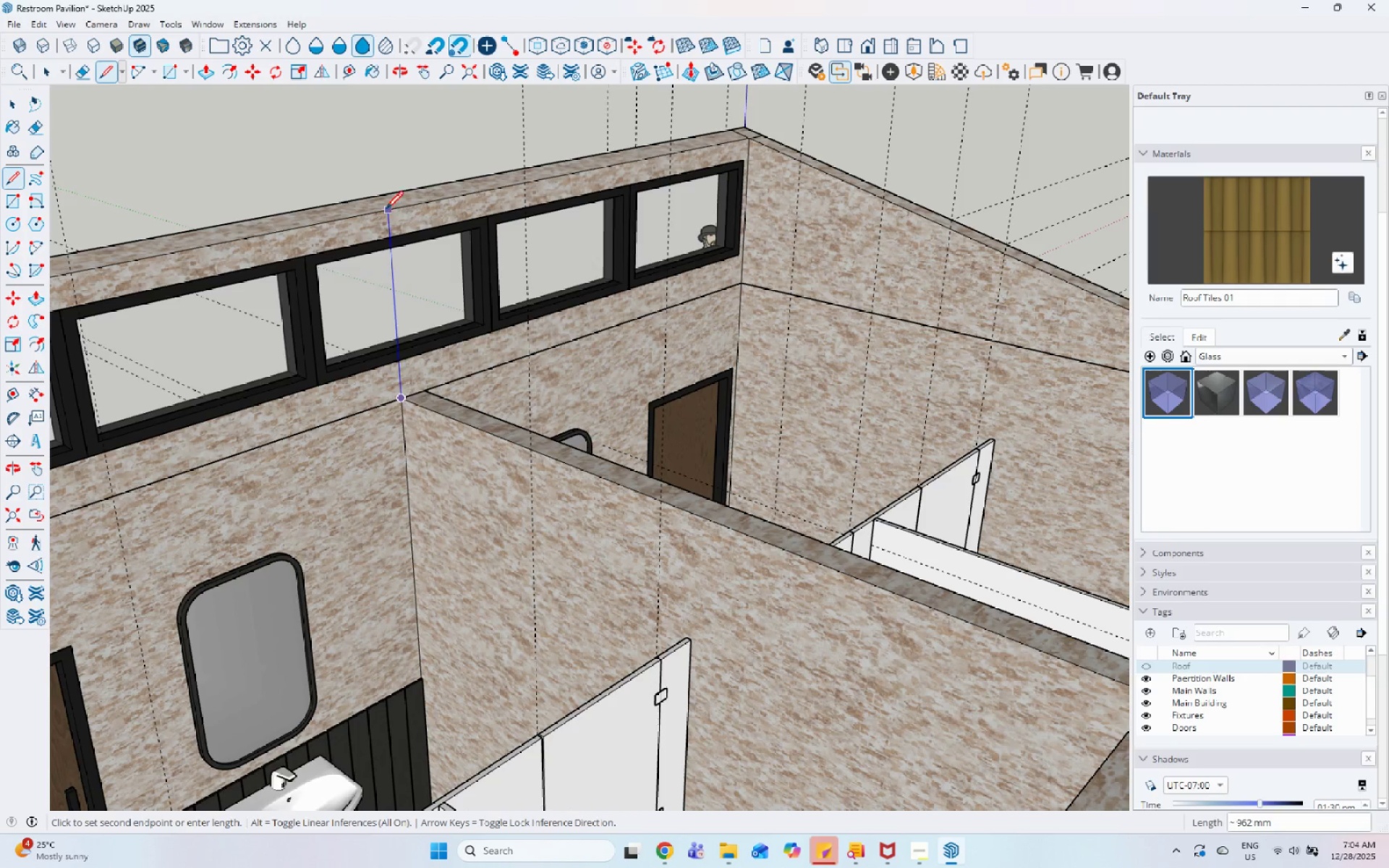 
left_click([386, 209])
 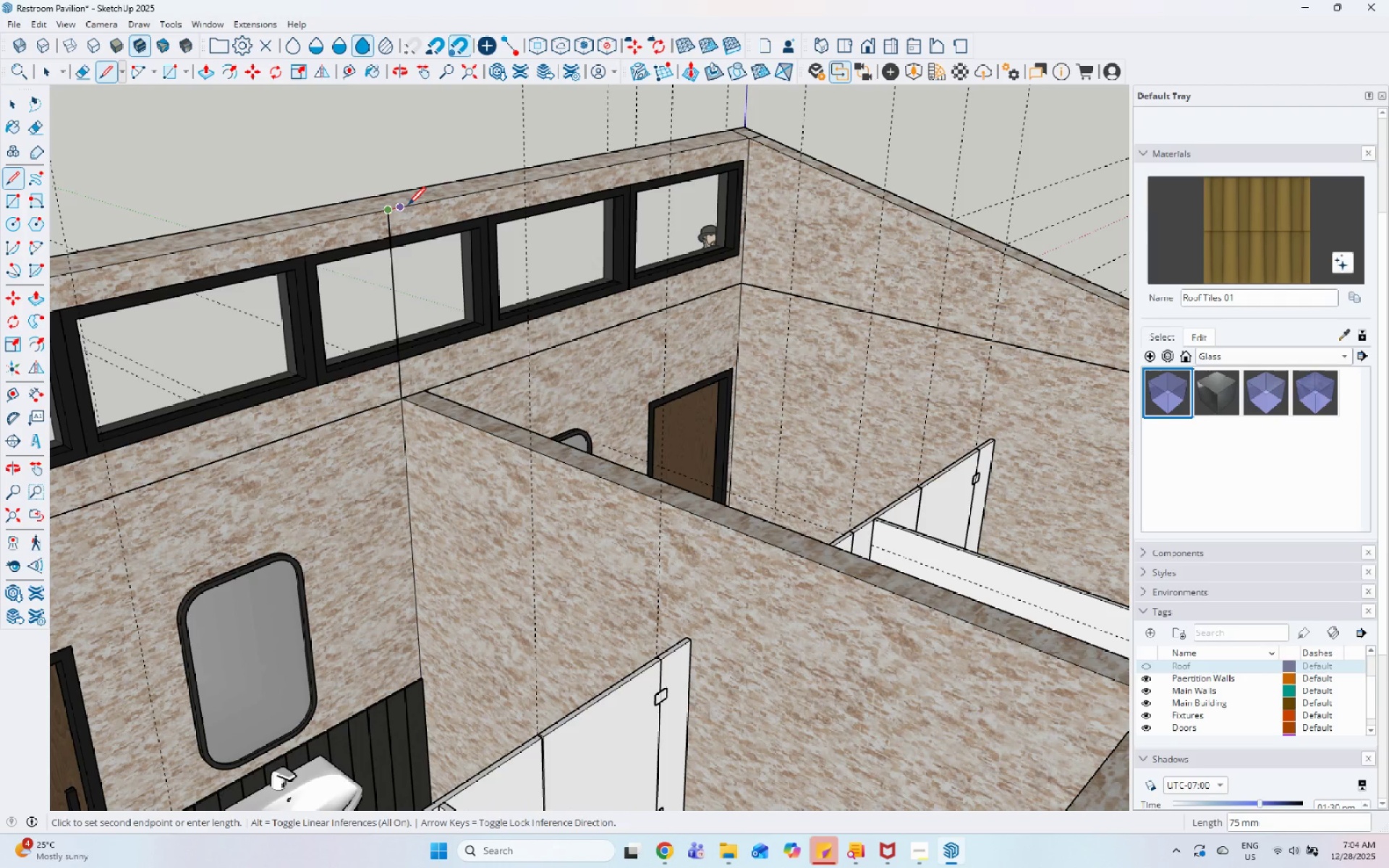 
key(Escape)
 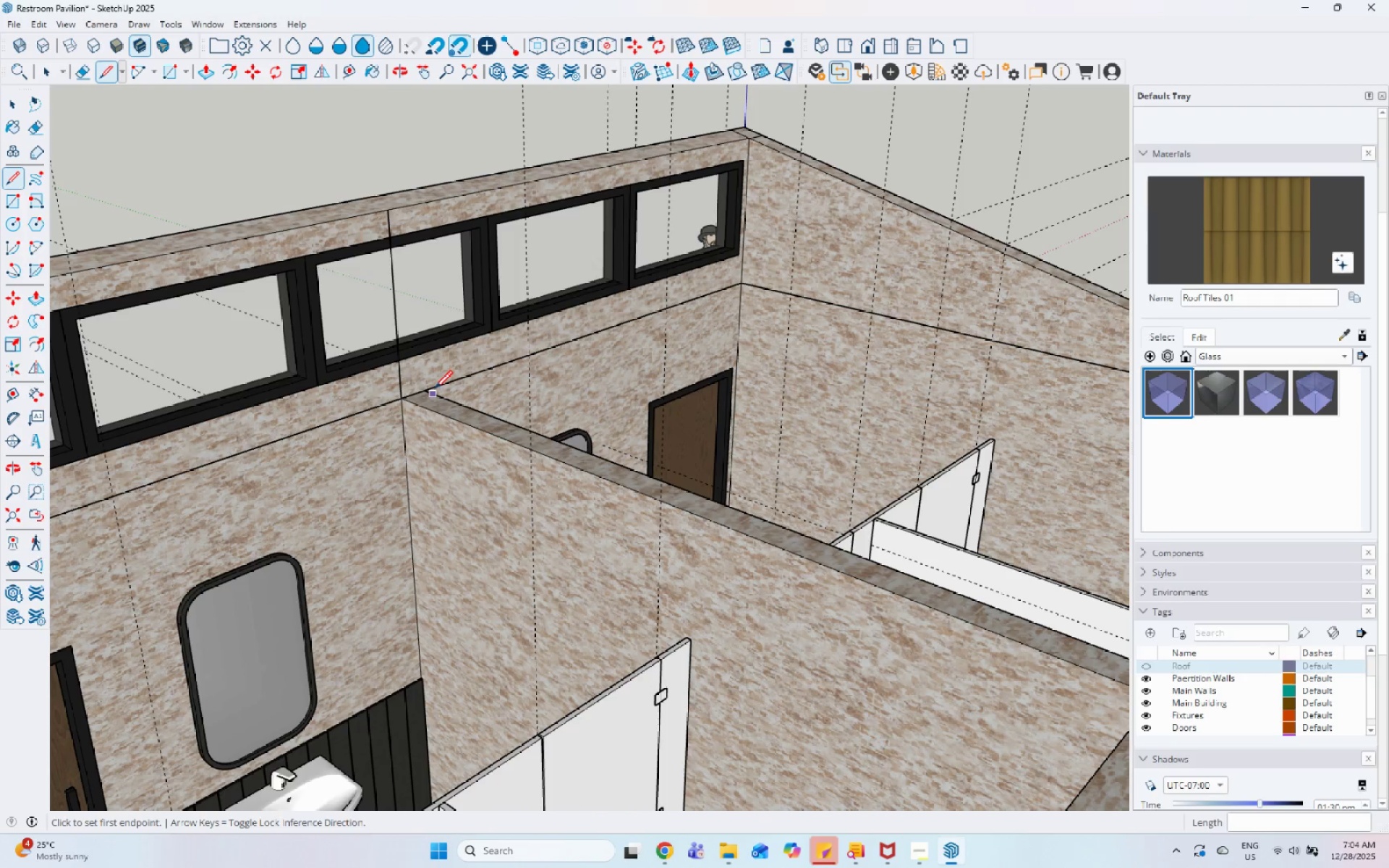 
left_click([431, 391])
 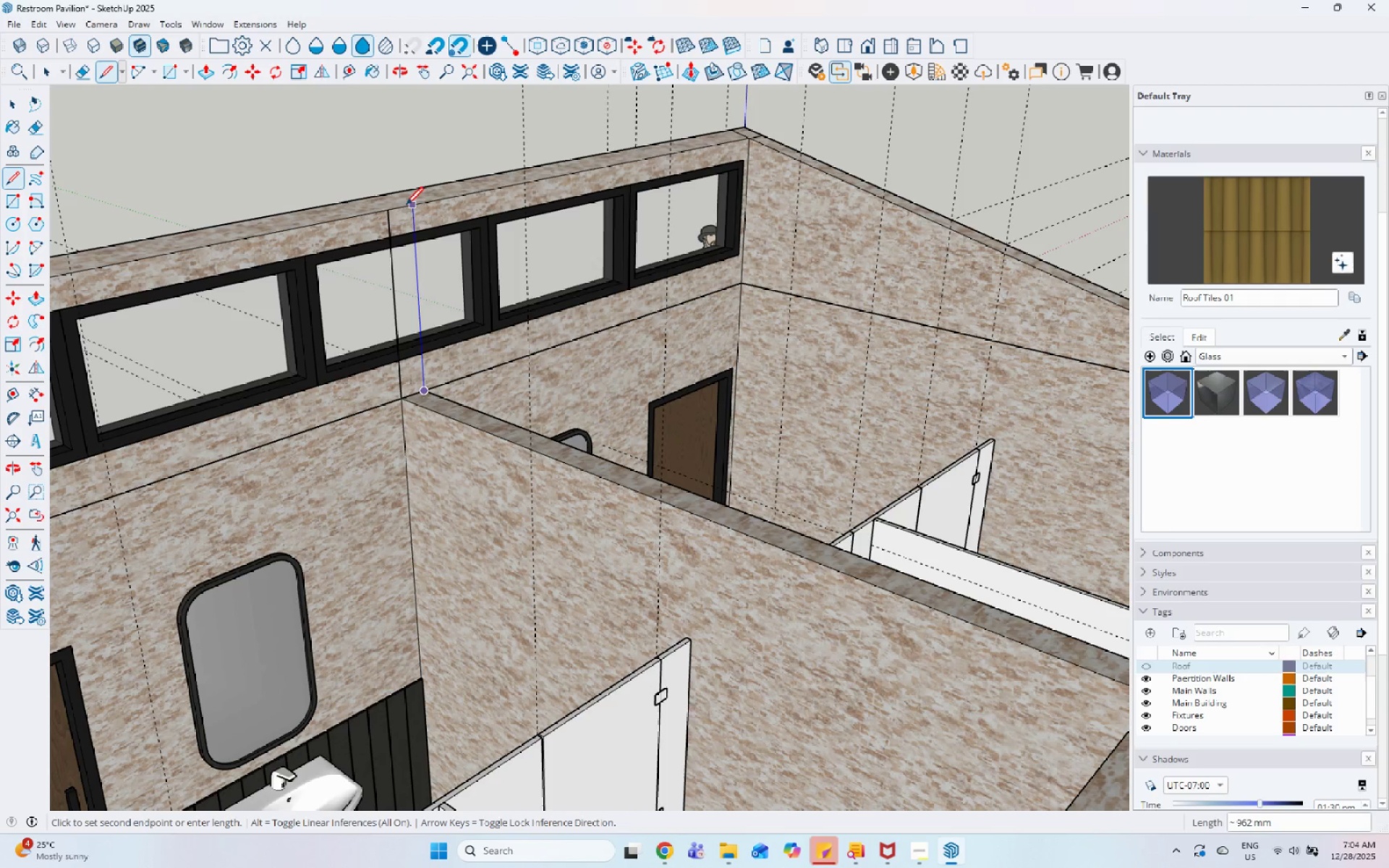 
left_click([409, 201])
 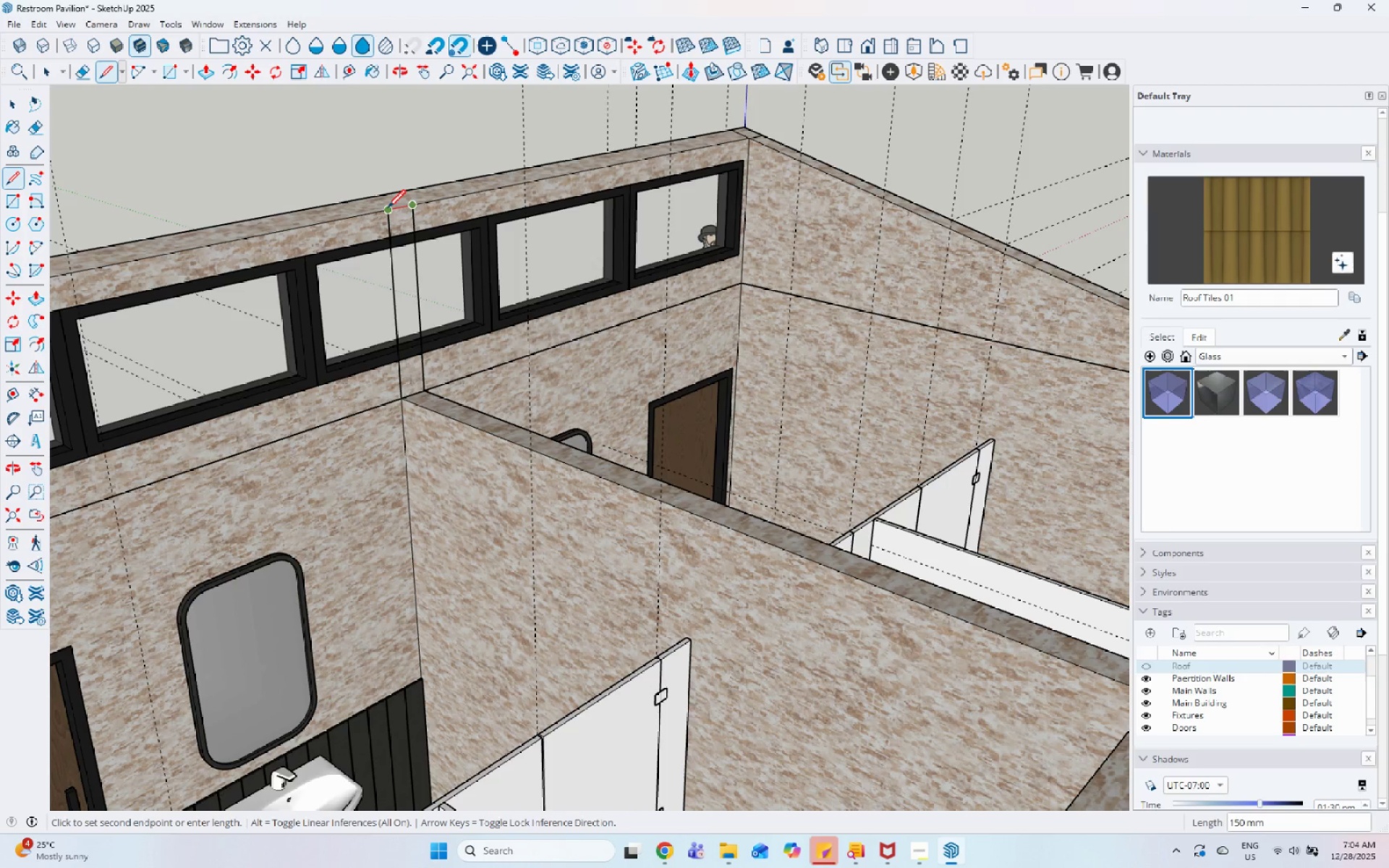 
left_click([388, 209])
 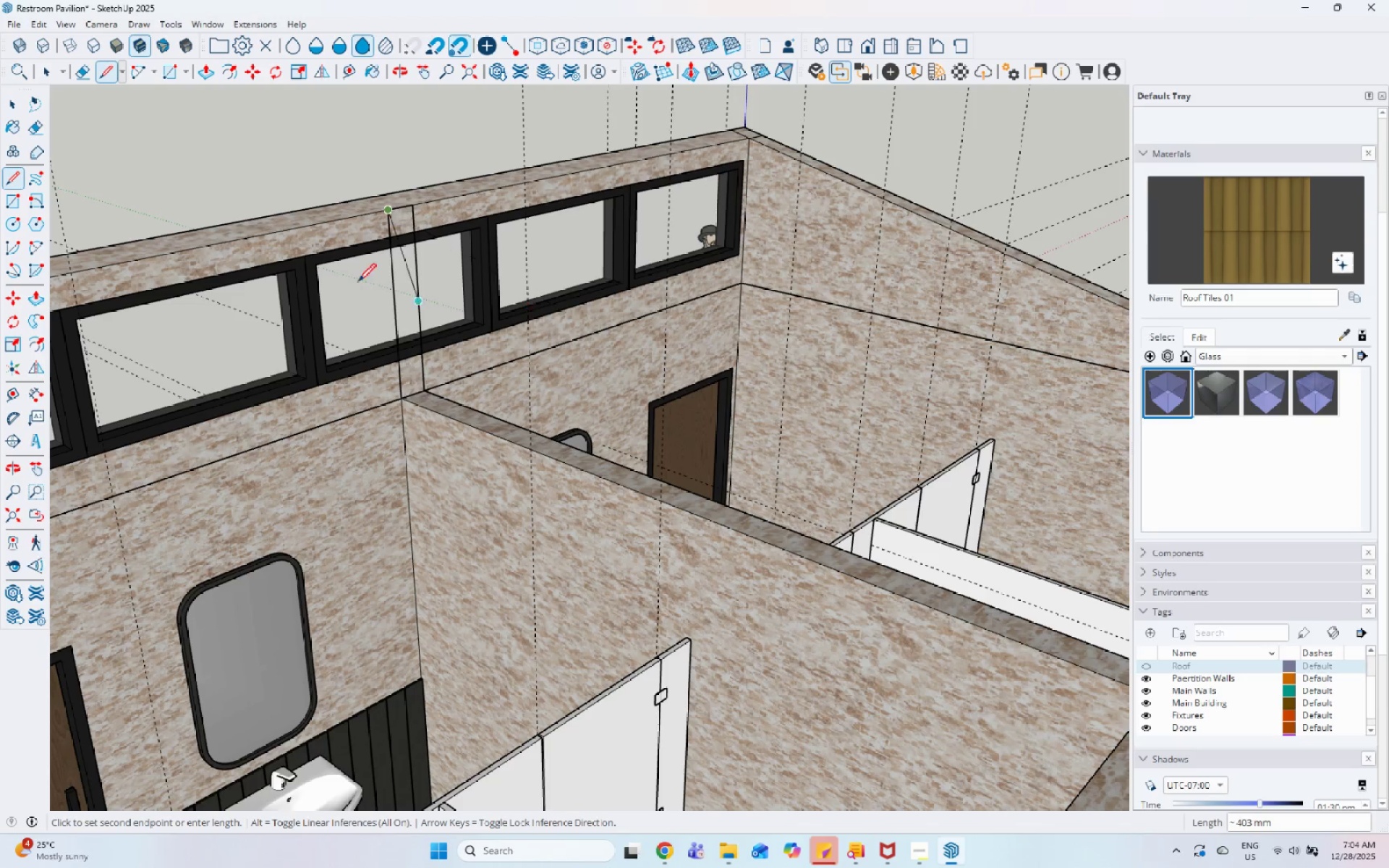 
scroll: coordinate [395, 275], scroll_direction: down, amount: 4.0
 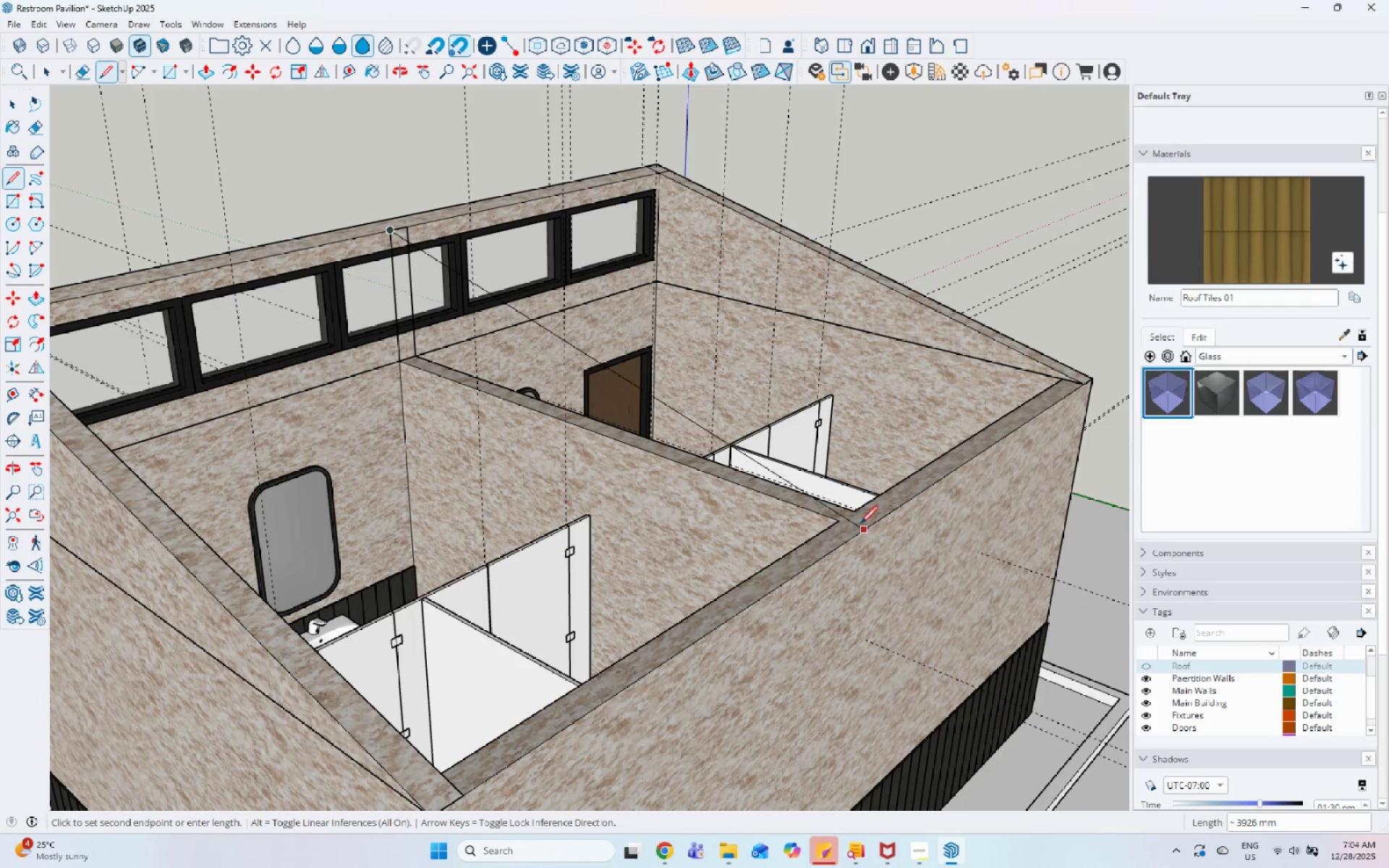 
key(Escape)
 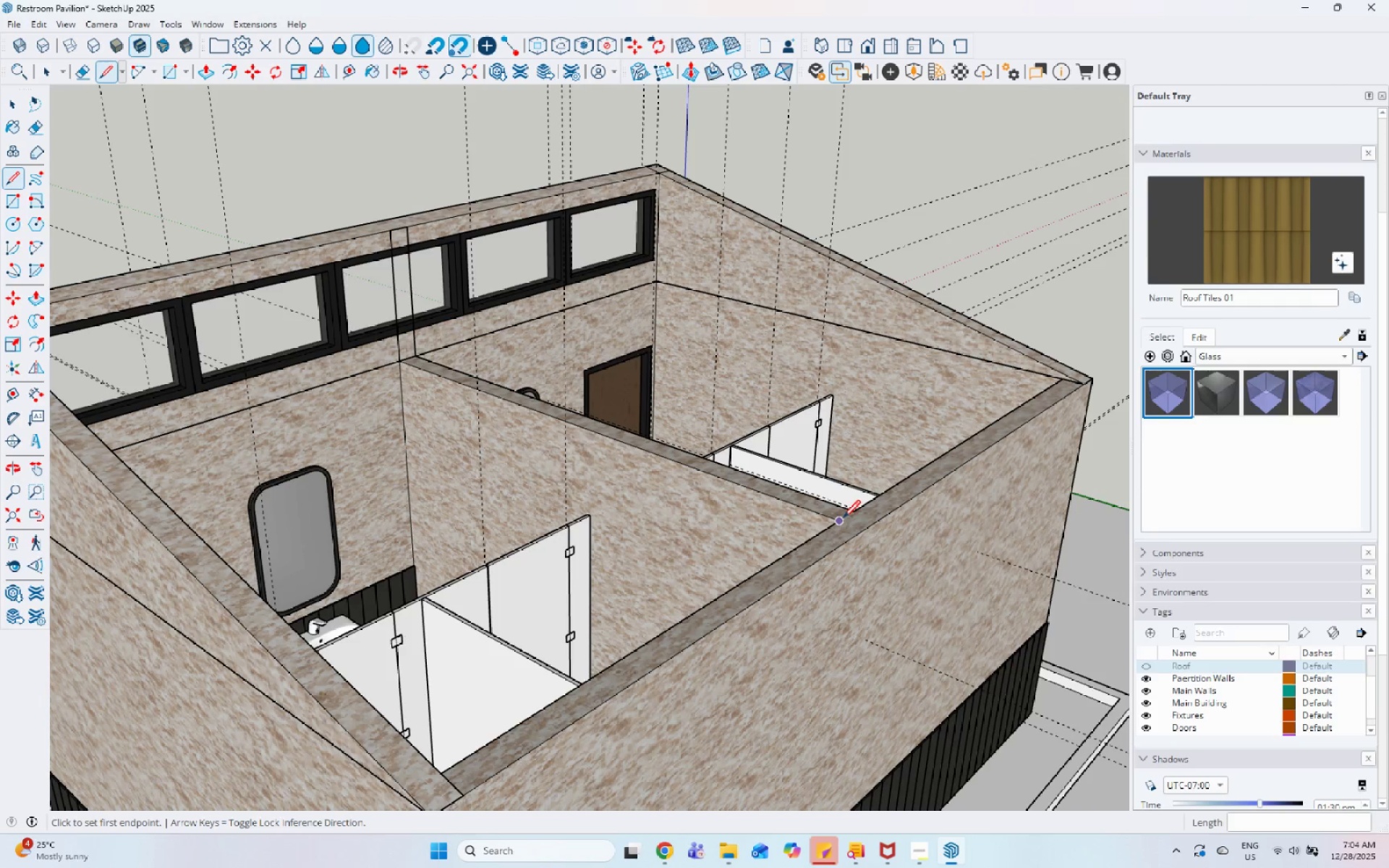 
left_click([842, 519])
 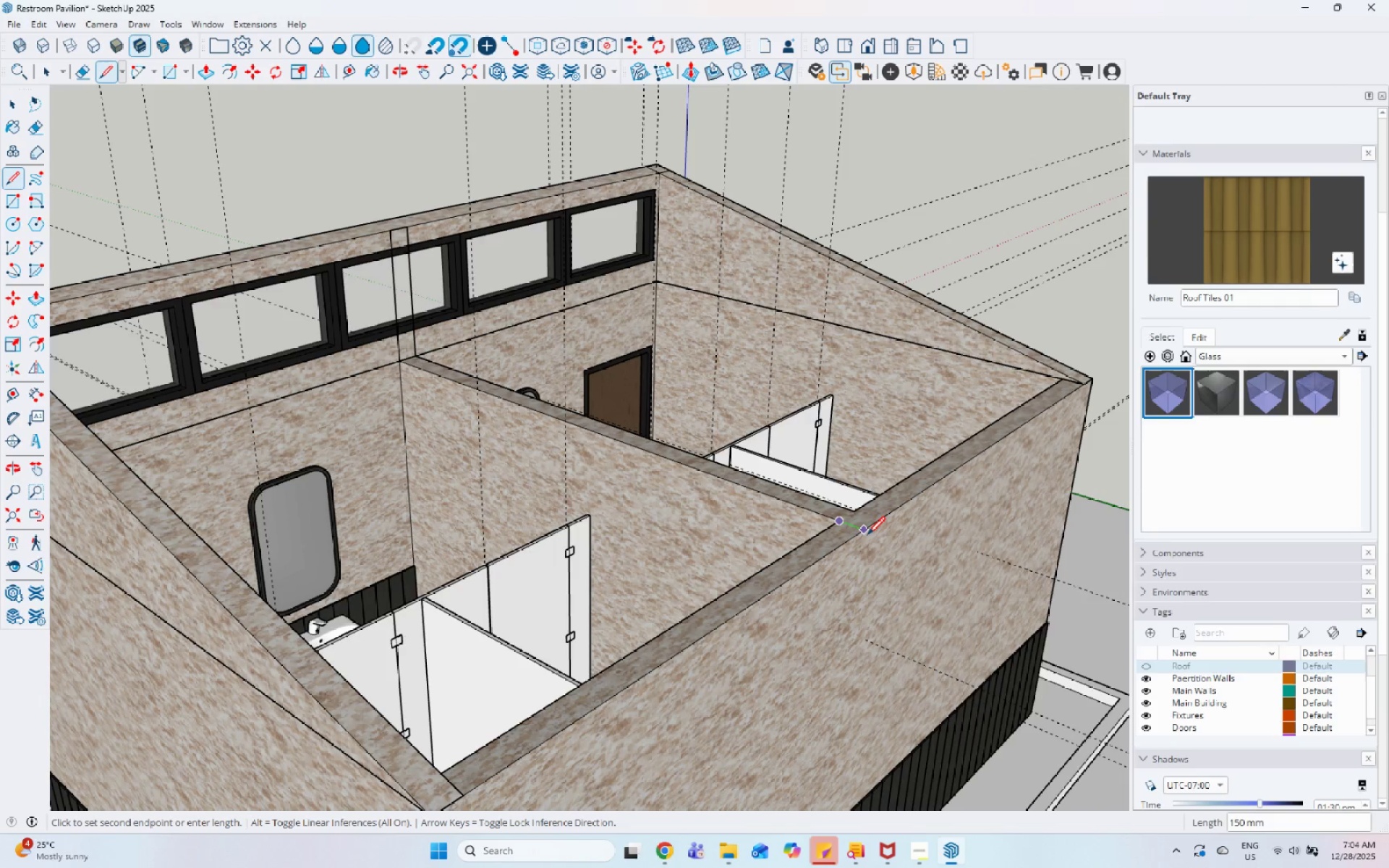 
left_click([867, 536])
 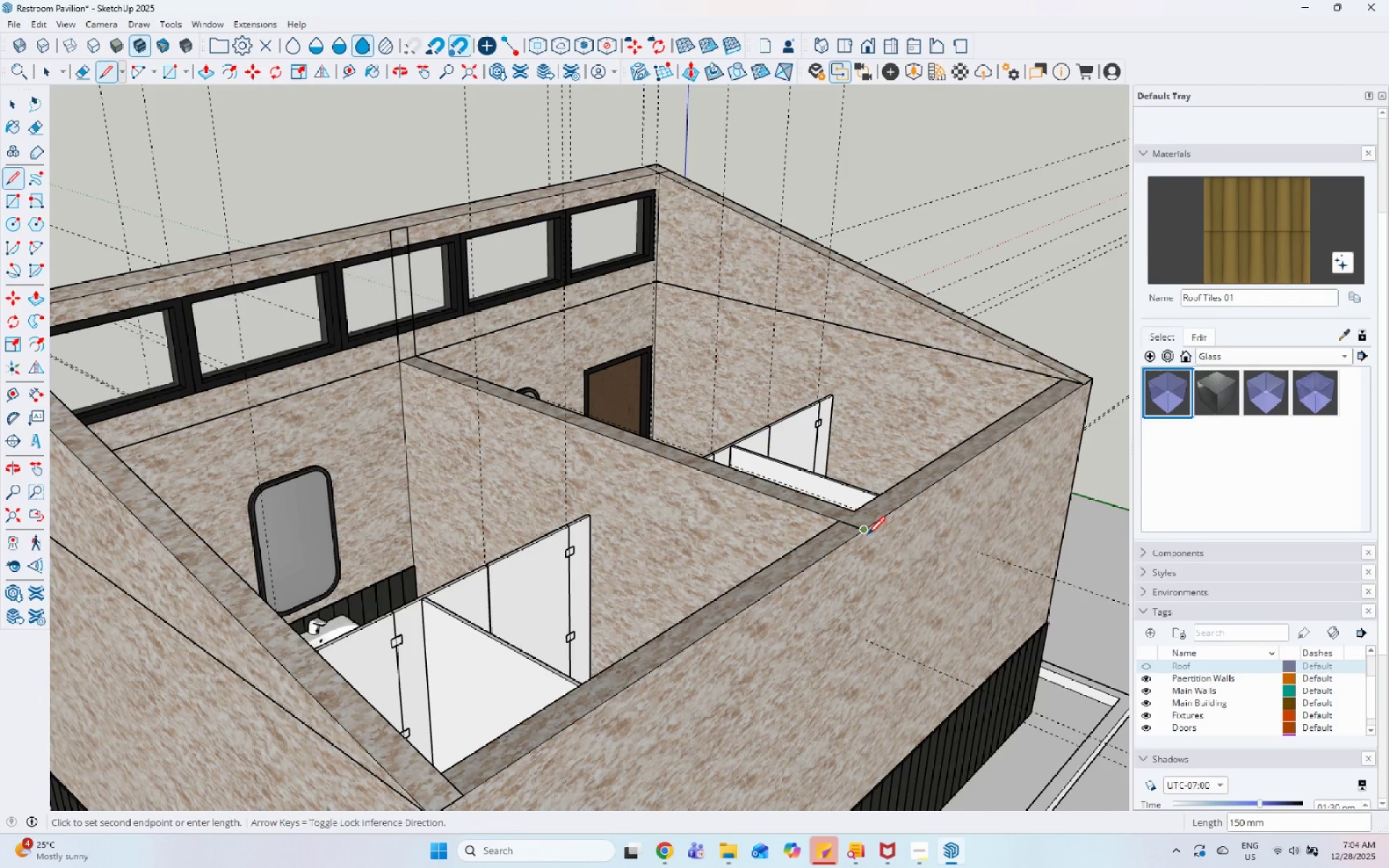 
key(Escape)
 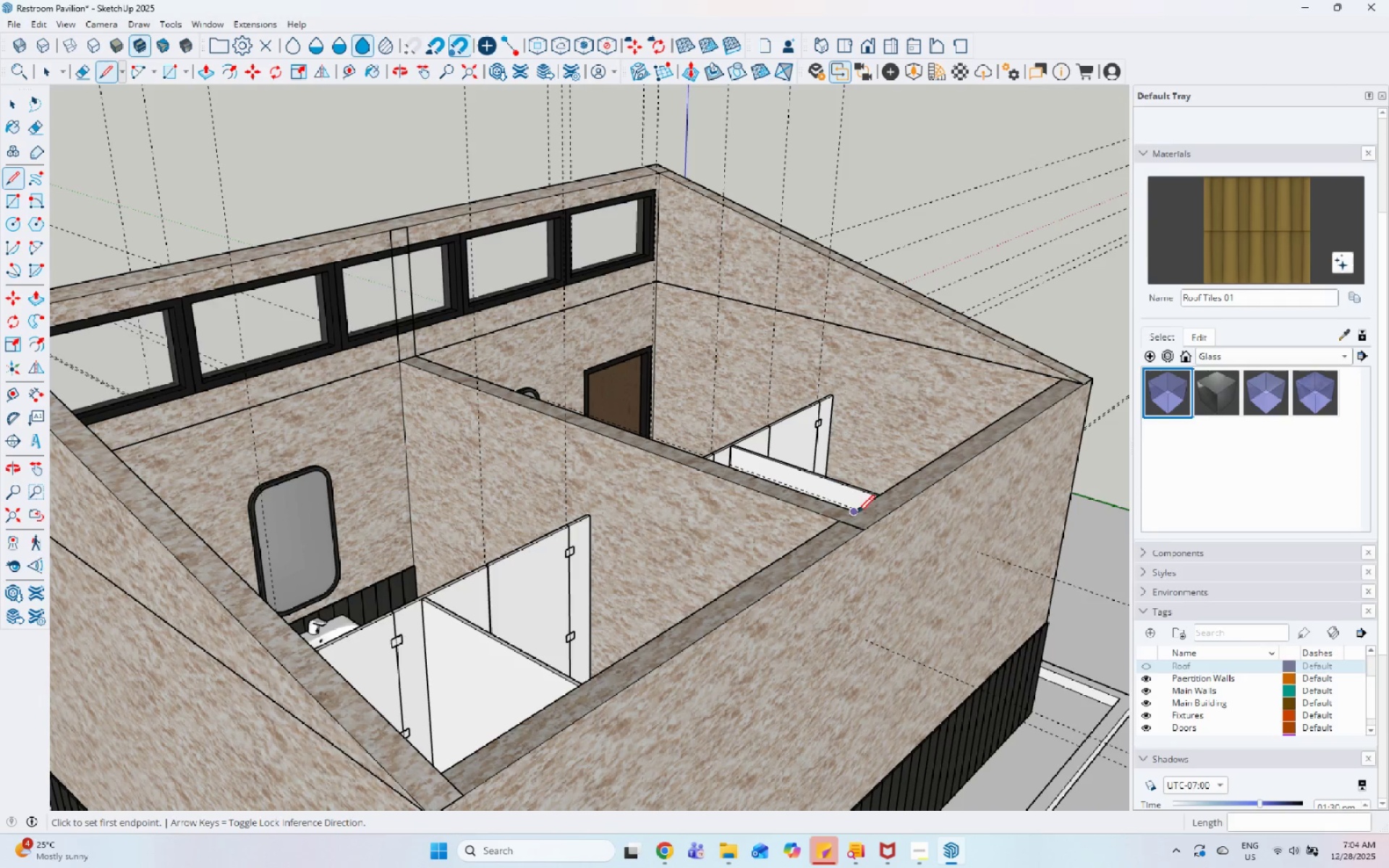 
left_click([857, 514])
 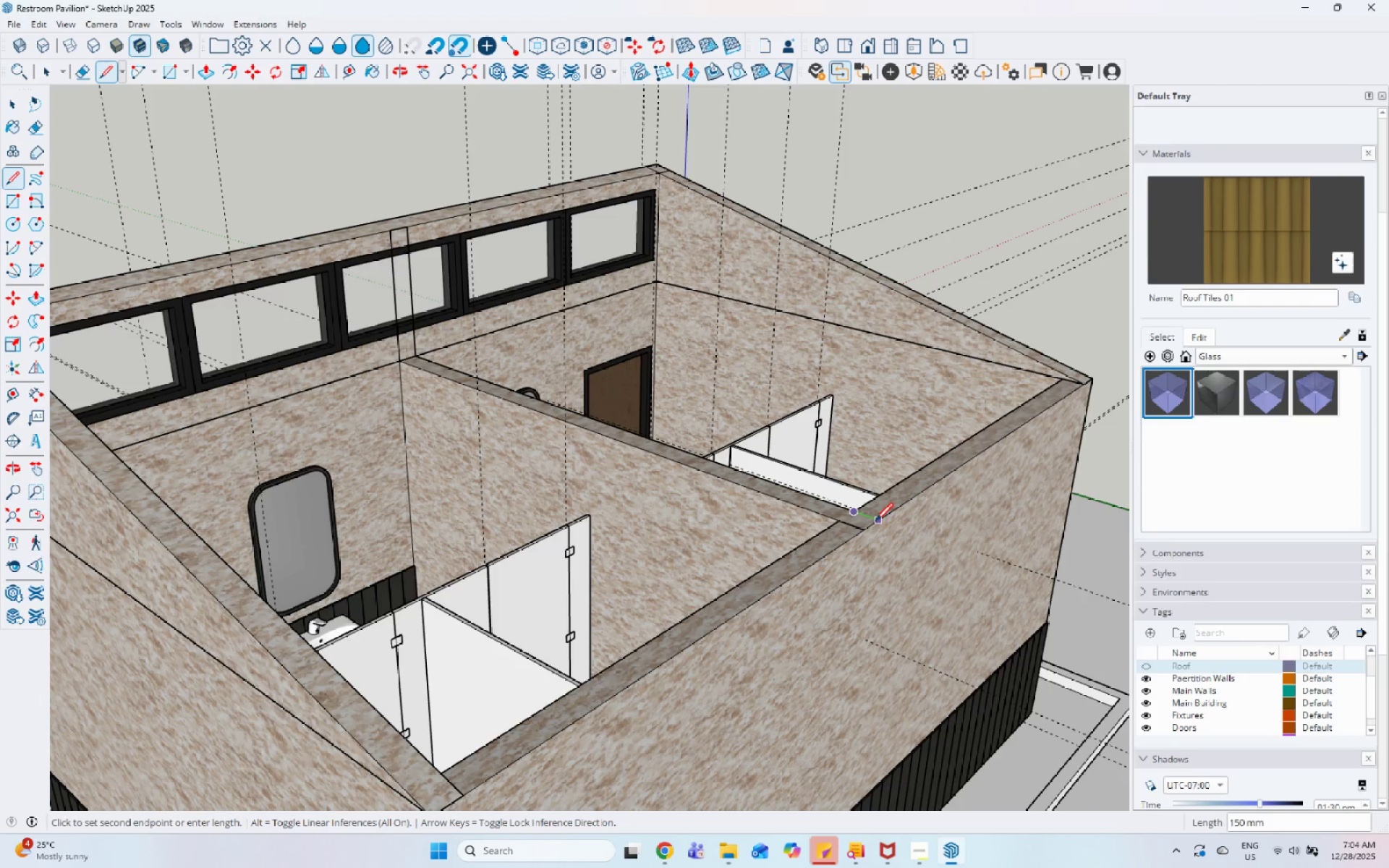 
key(Escape)
 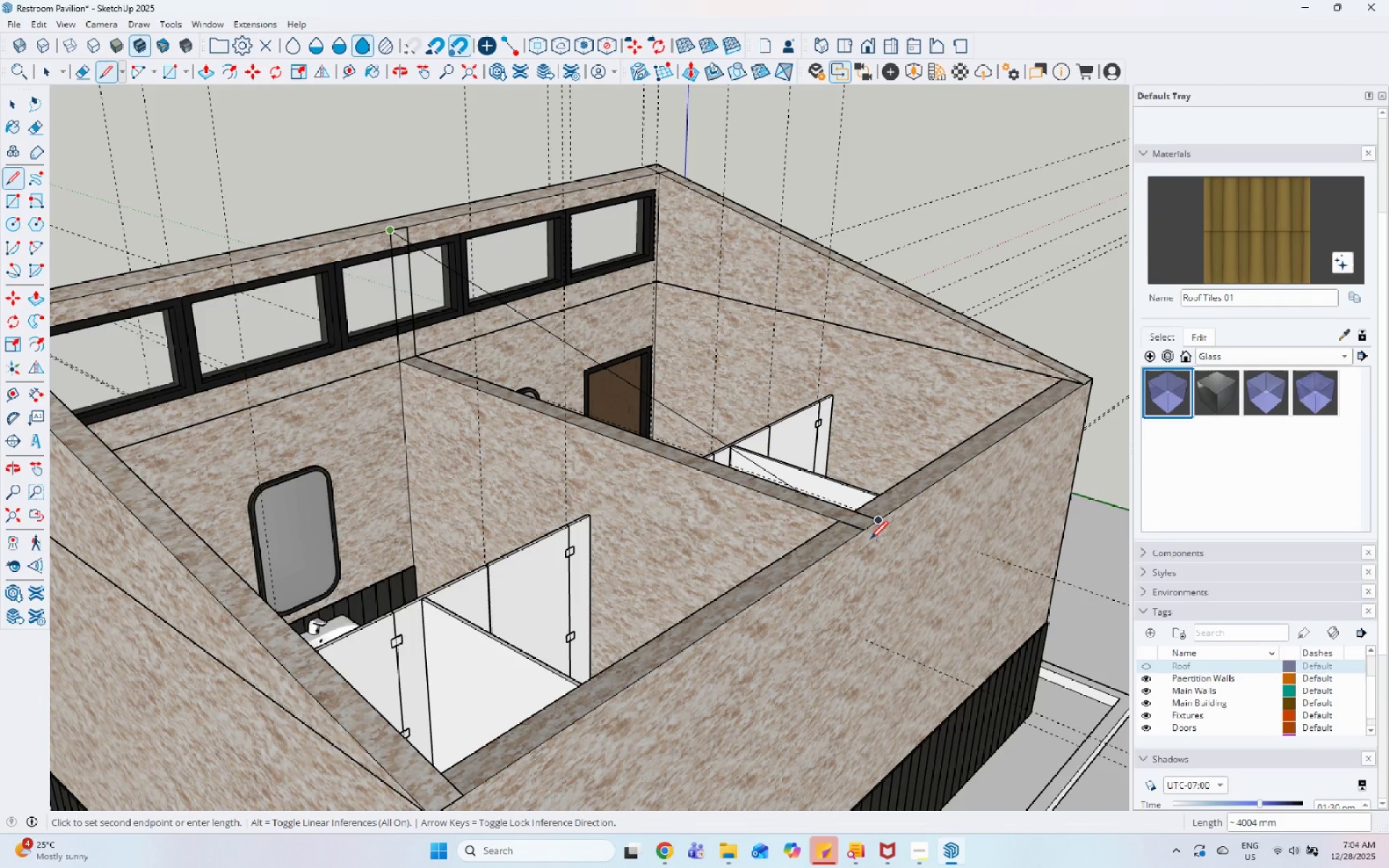 
left_click([867, 534])
 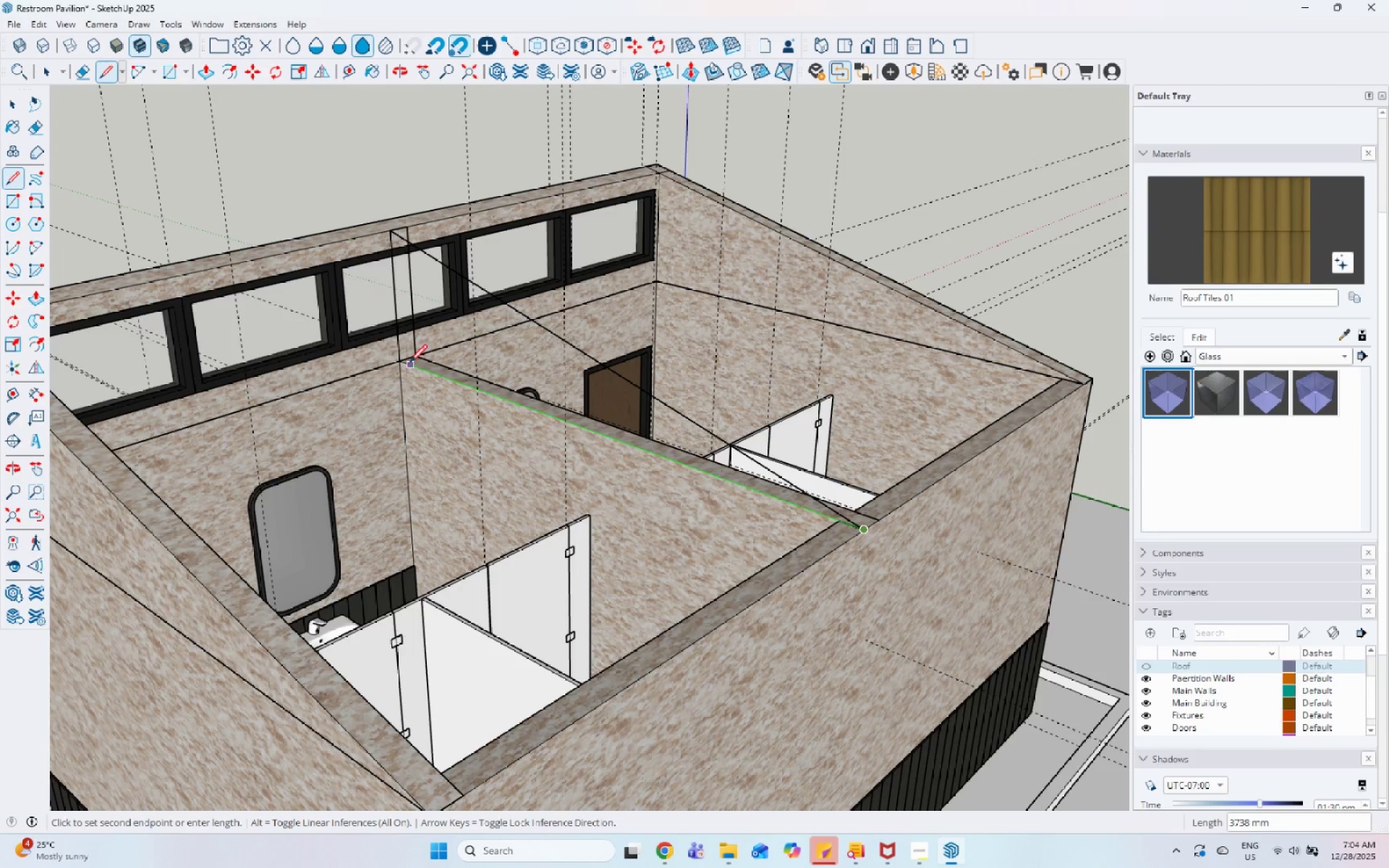 
left_click([397, 358])
 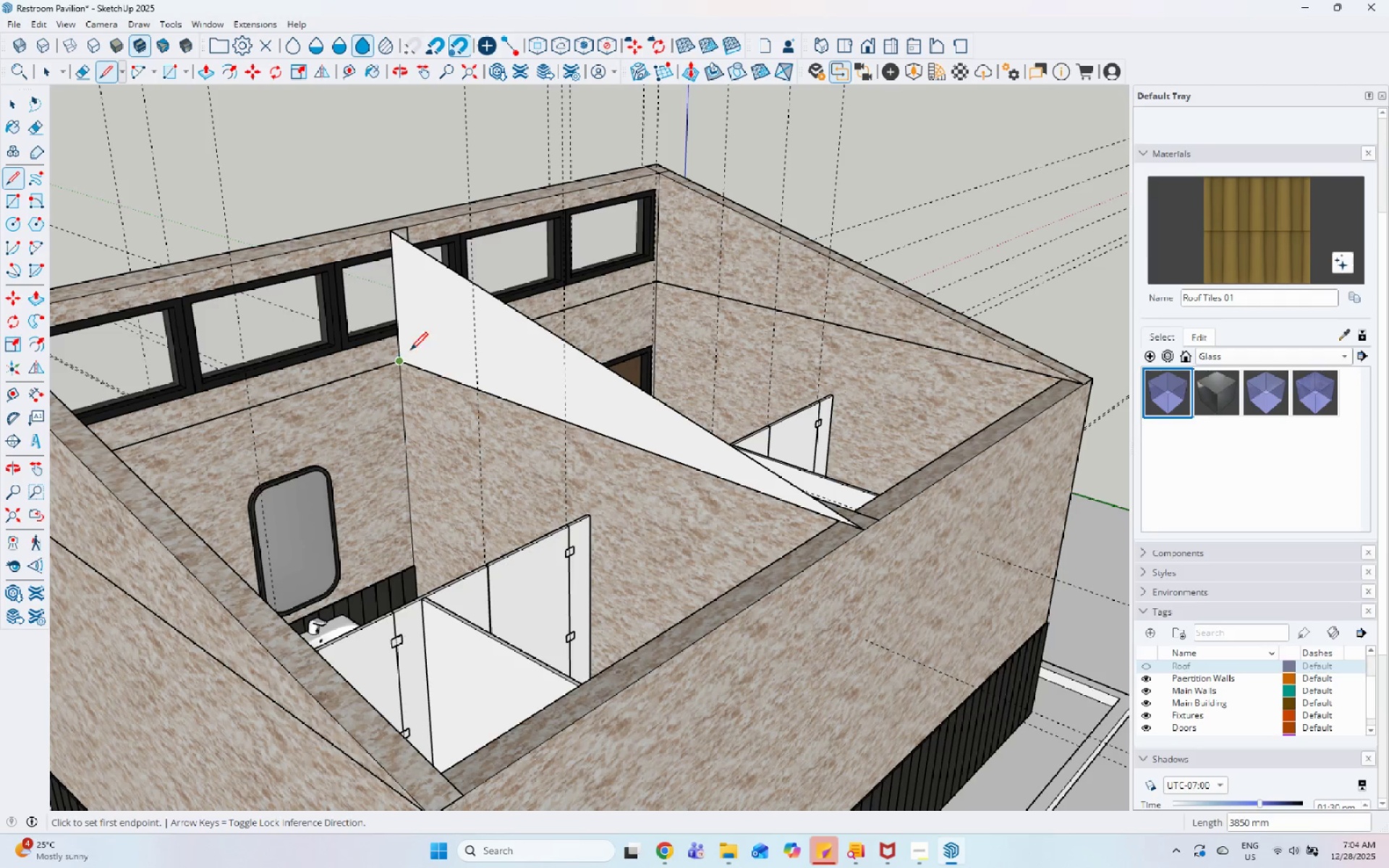 
key(Space)
 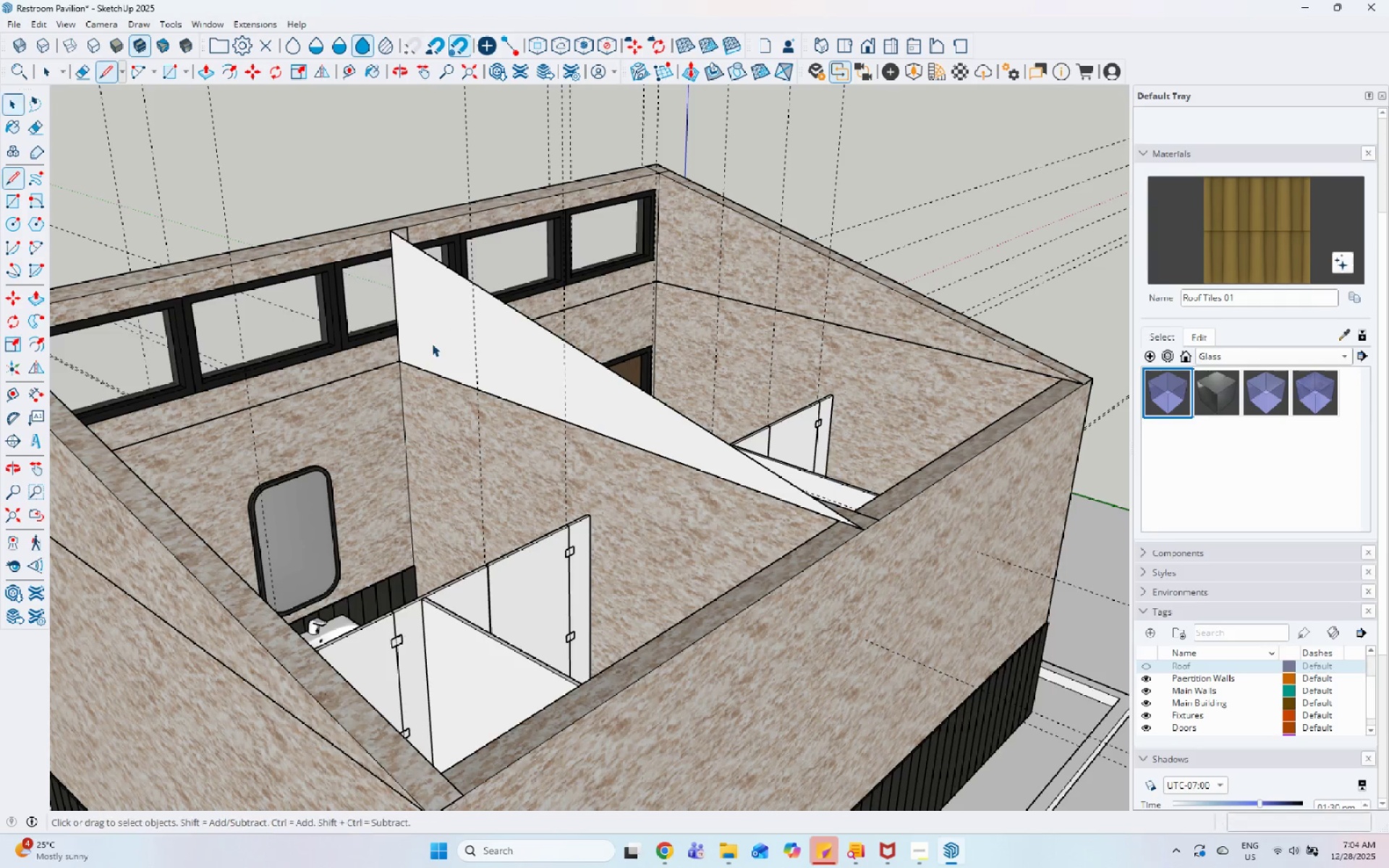 
double_click([432, 343])
 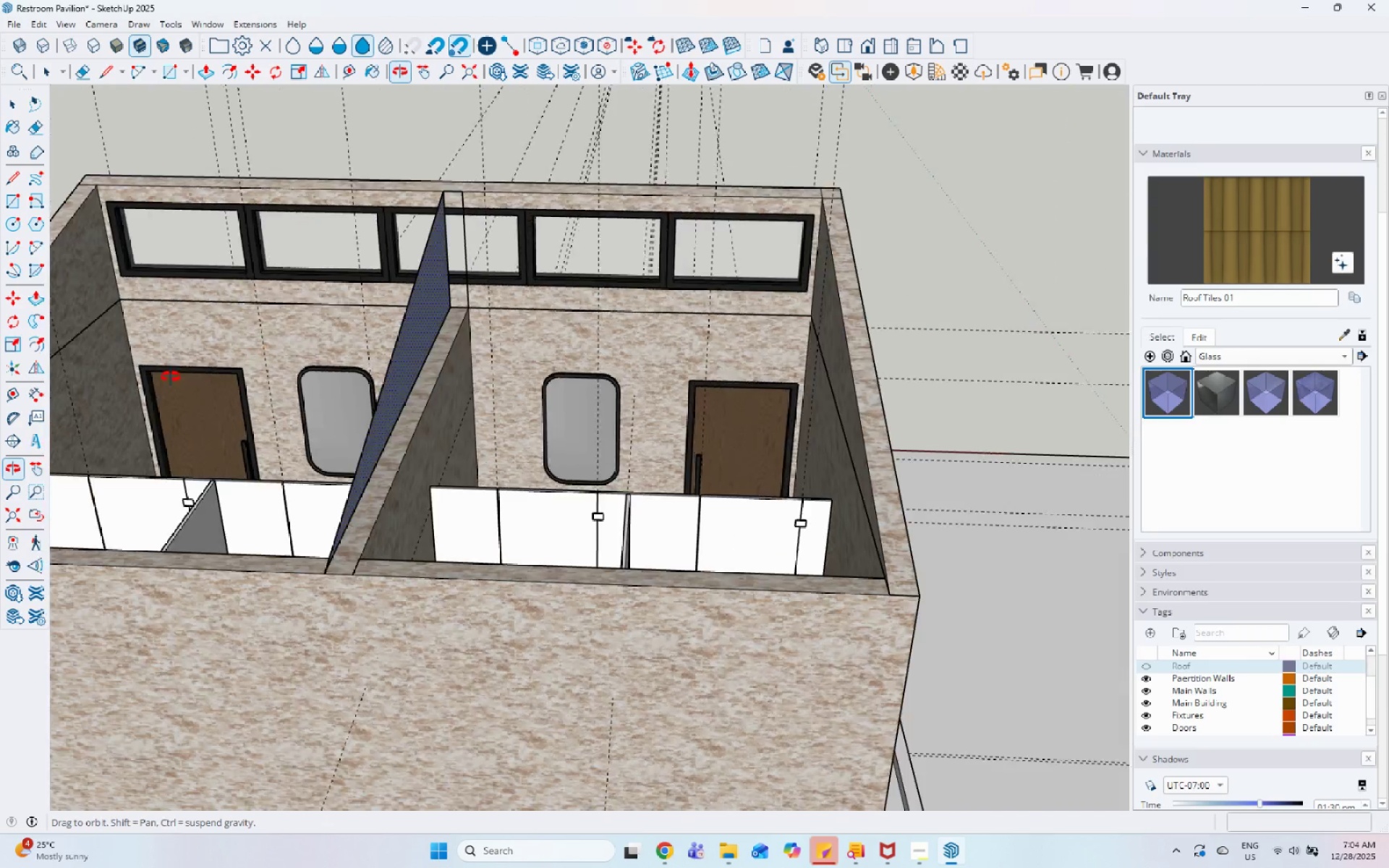 
scroll: coordinate [431, 269], scroll_direction: up, amount: 3.0
 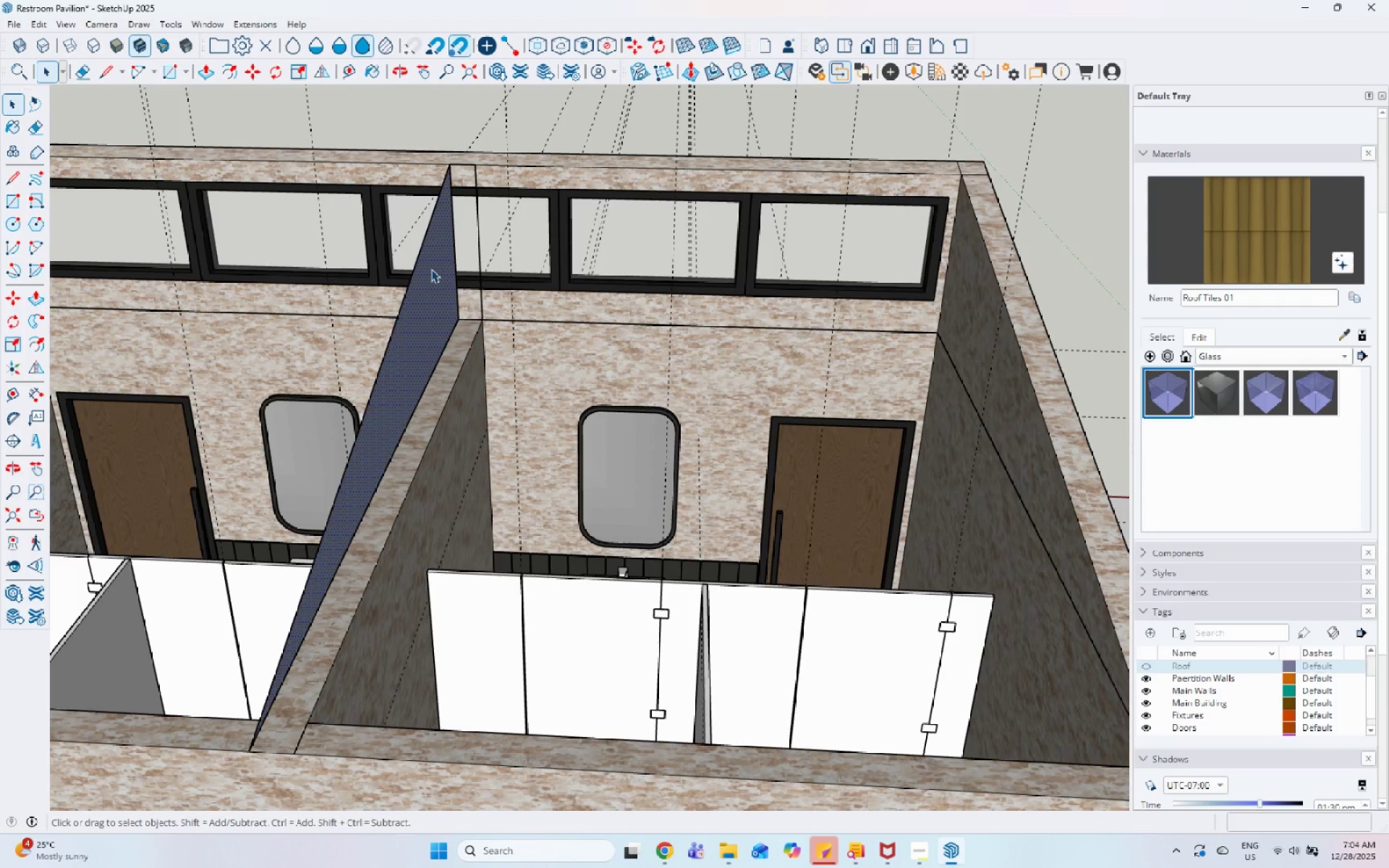 
key(P)
 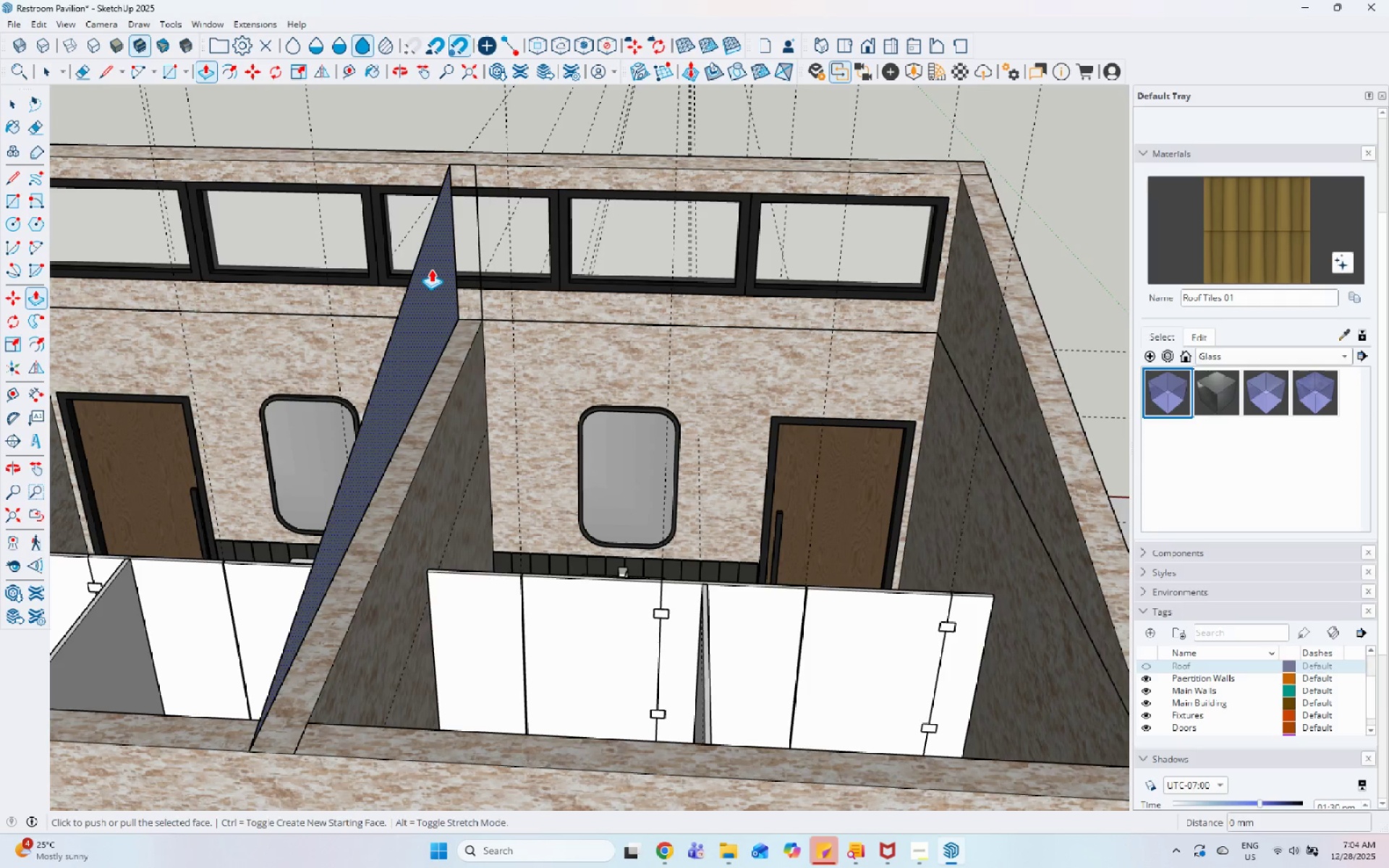 
key(Control+ControlLeft)
 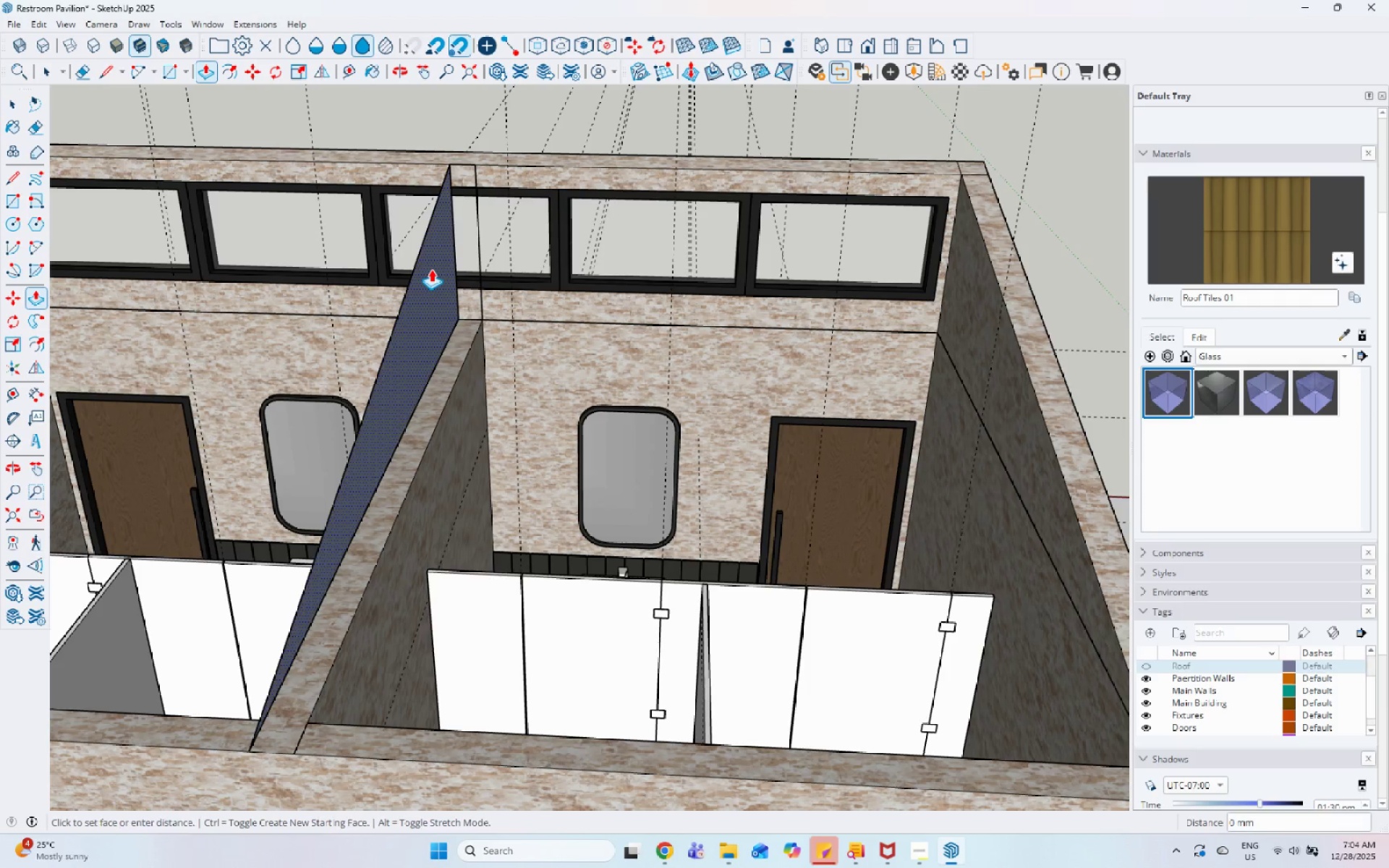 
left_click([431, 269])
 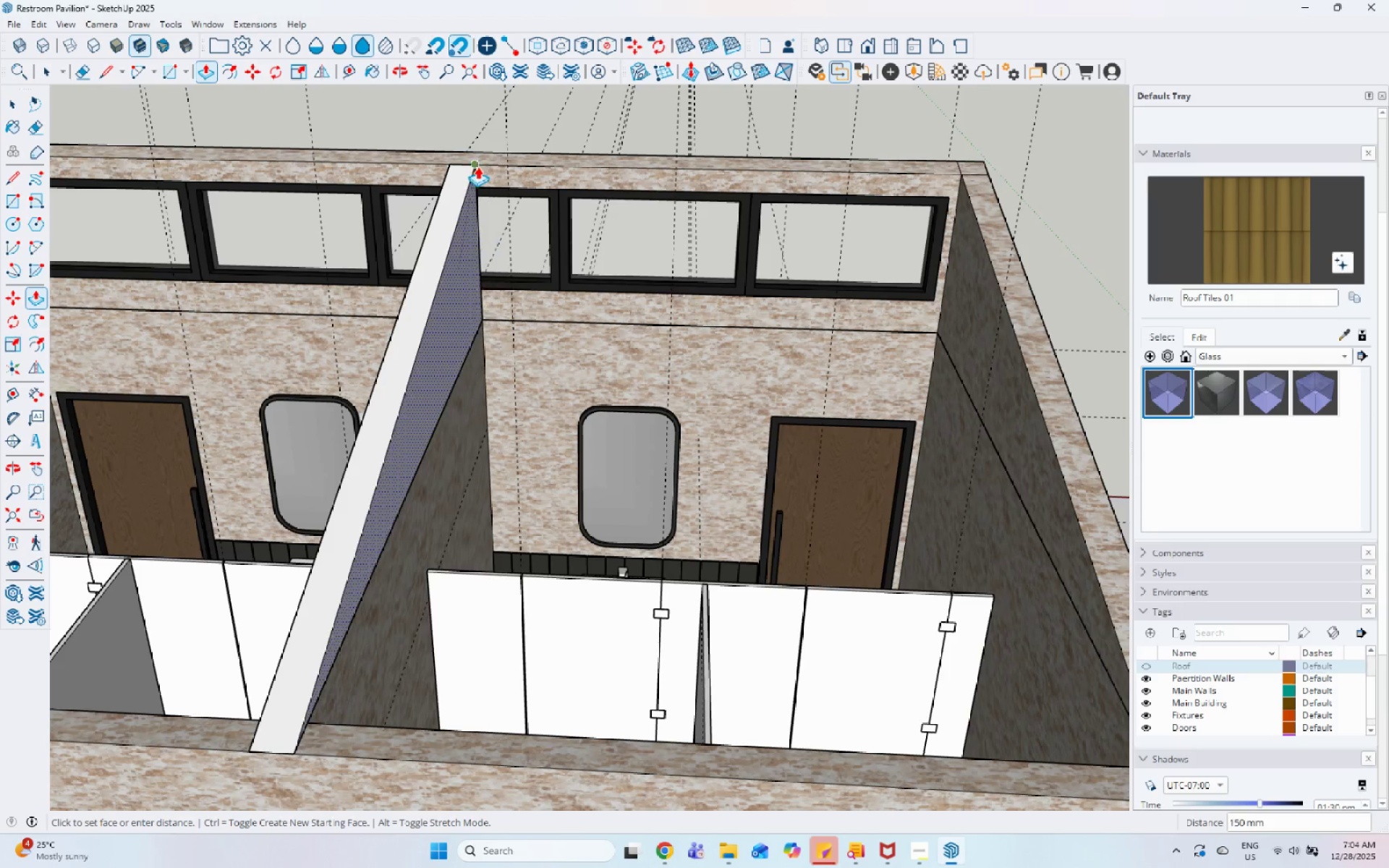 
left_click([477, 164])
 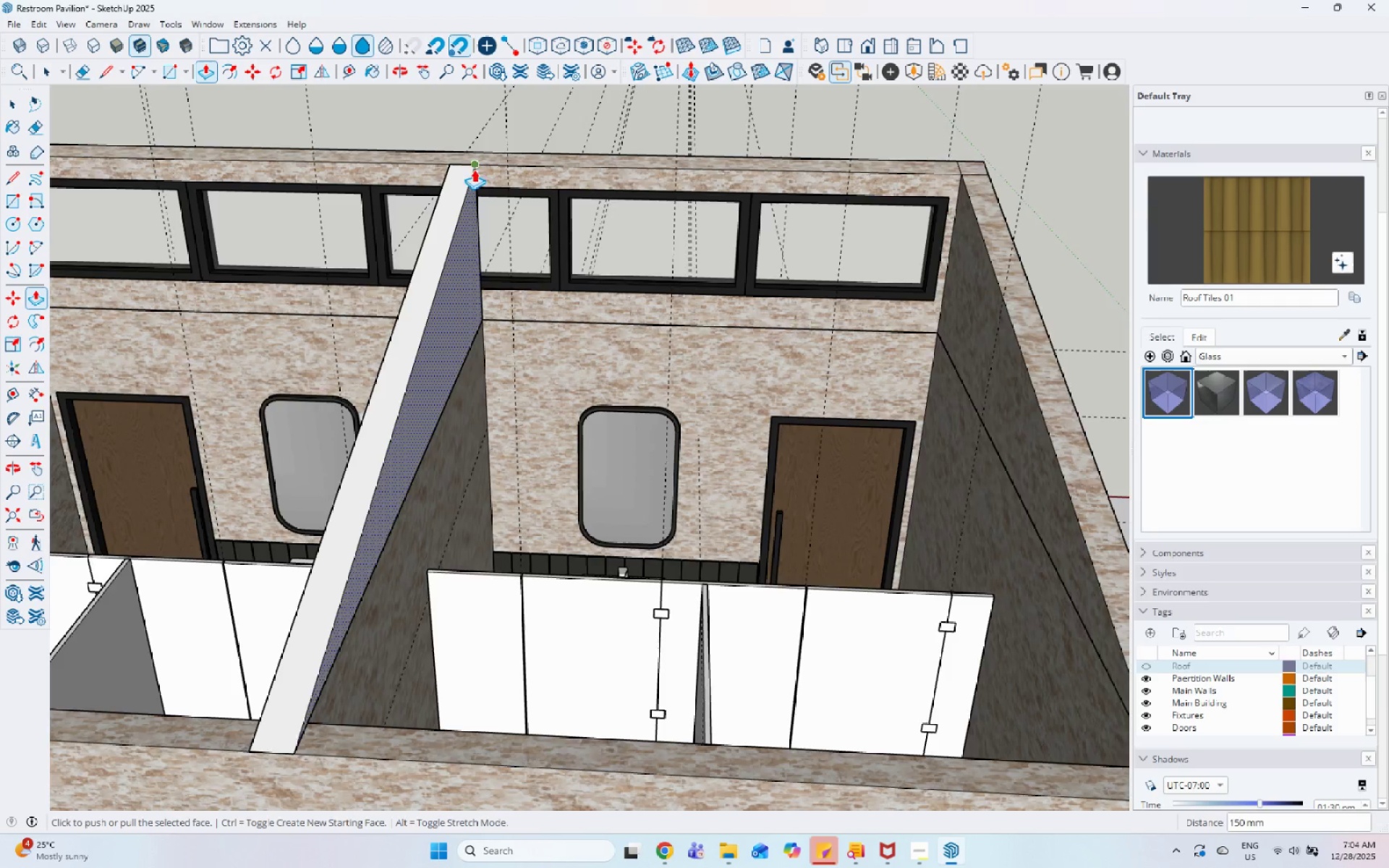 
key(Space)
 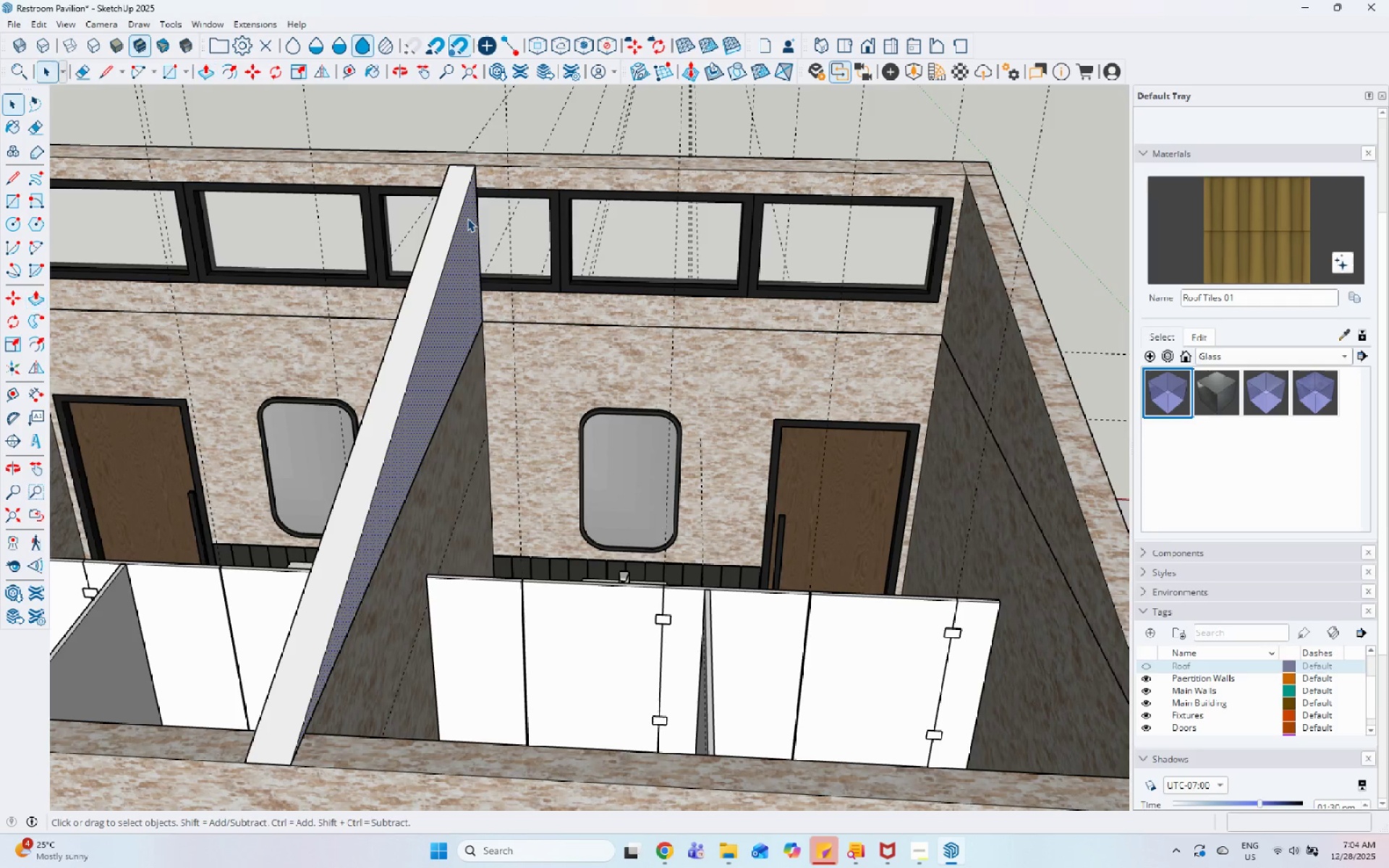 
double_click([467, 218])
 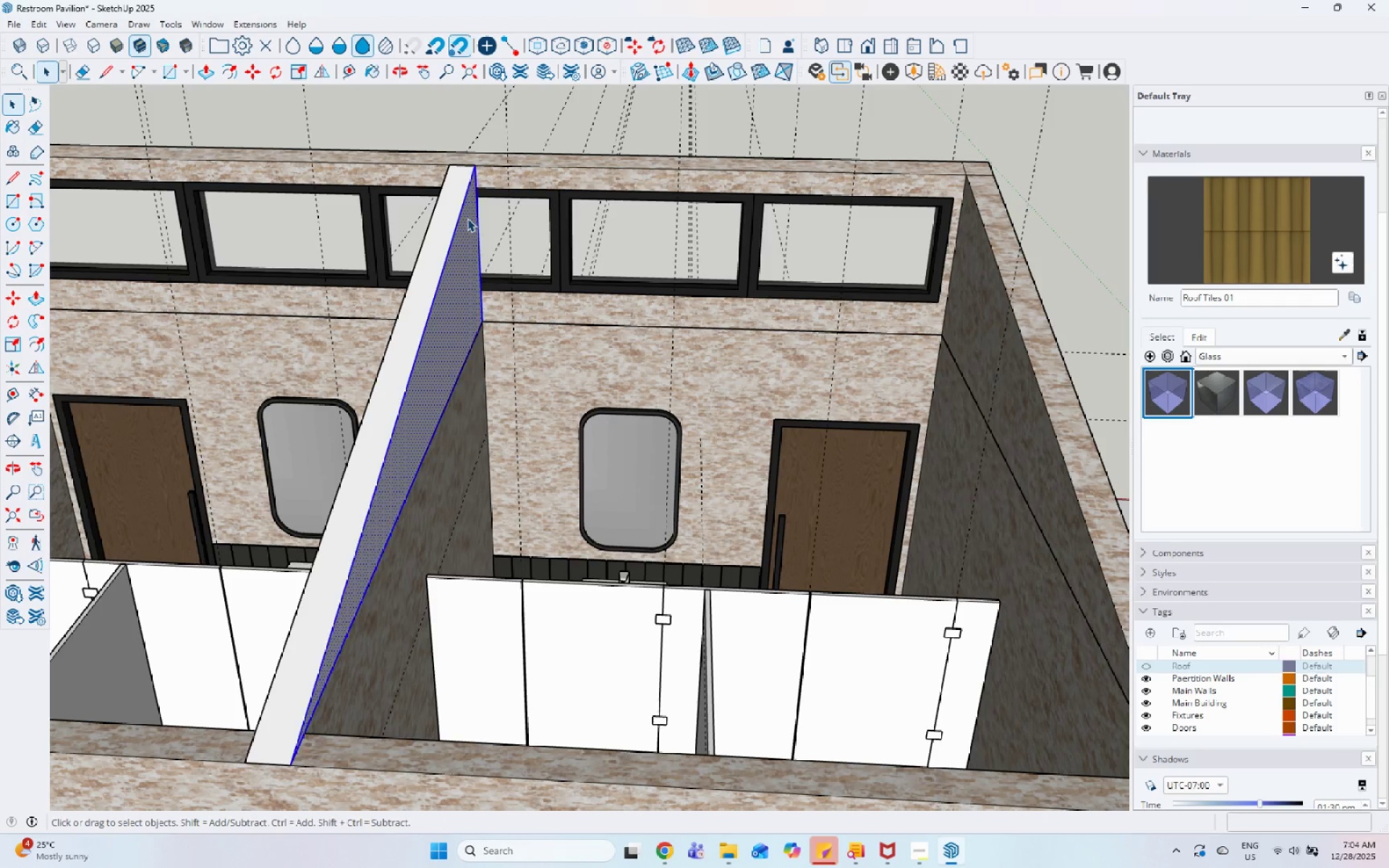 
scroll: coordinate [468, 203], scroll_direction: none, amount: 0.0
 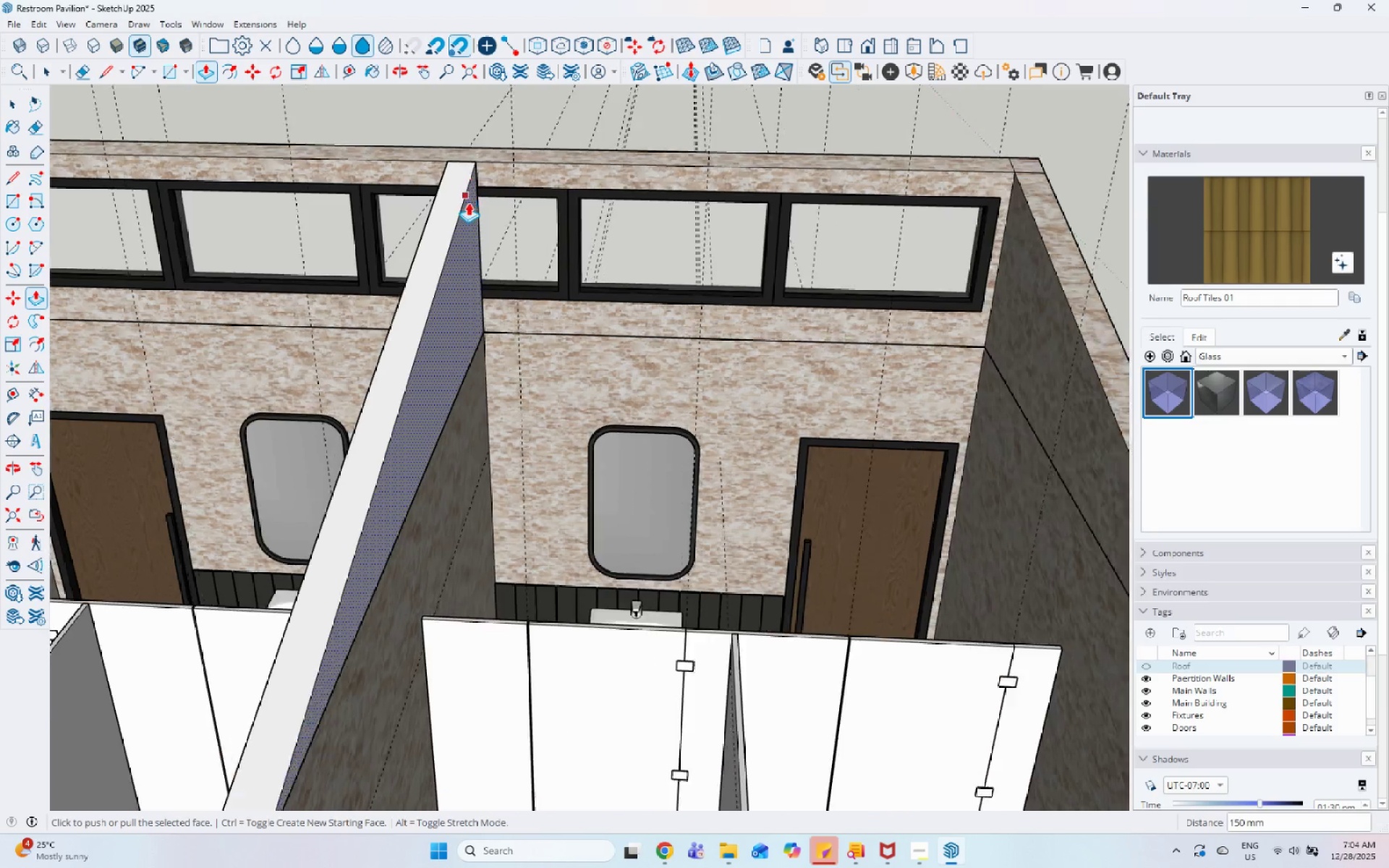 
triple_click([467, 218])
 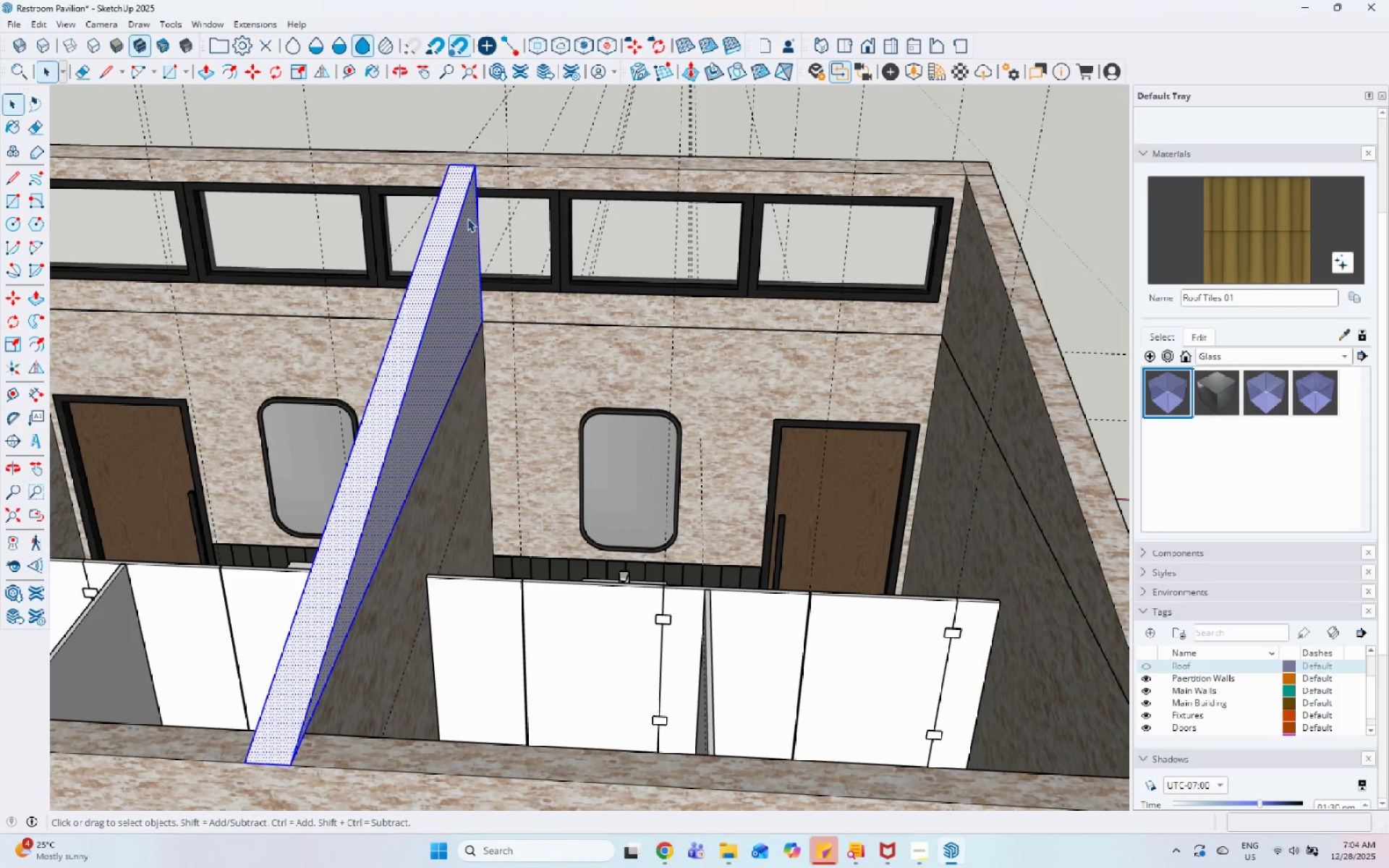 
right_click([467, 218])
 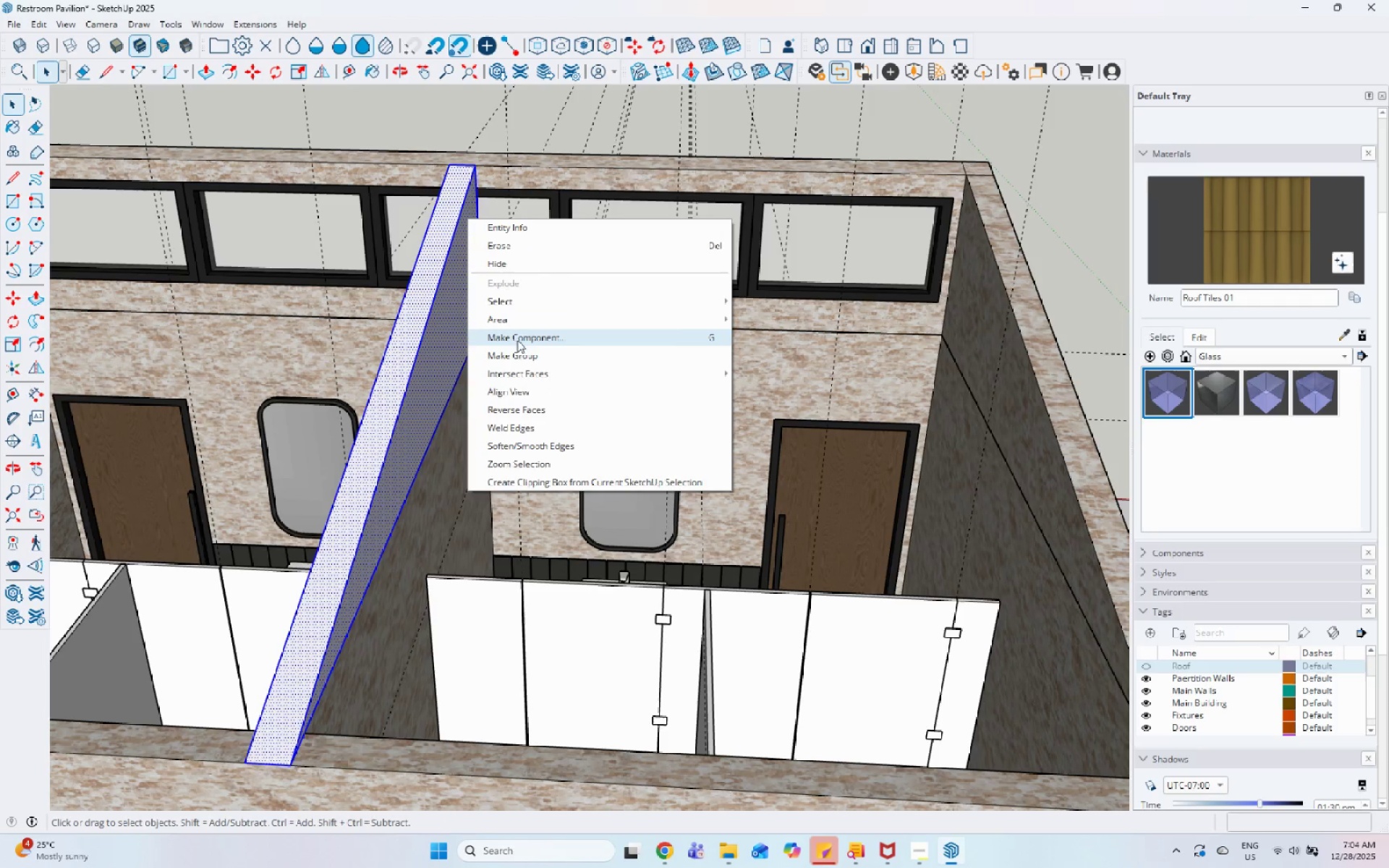 
left_click([519, 352])
 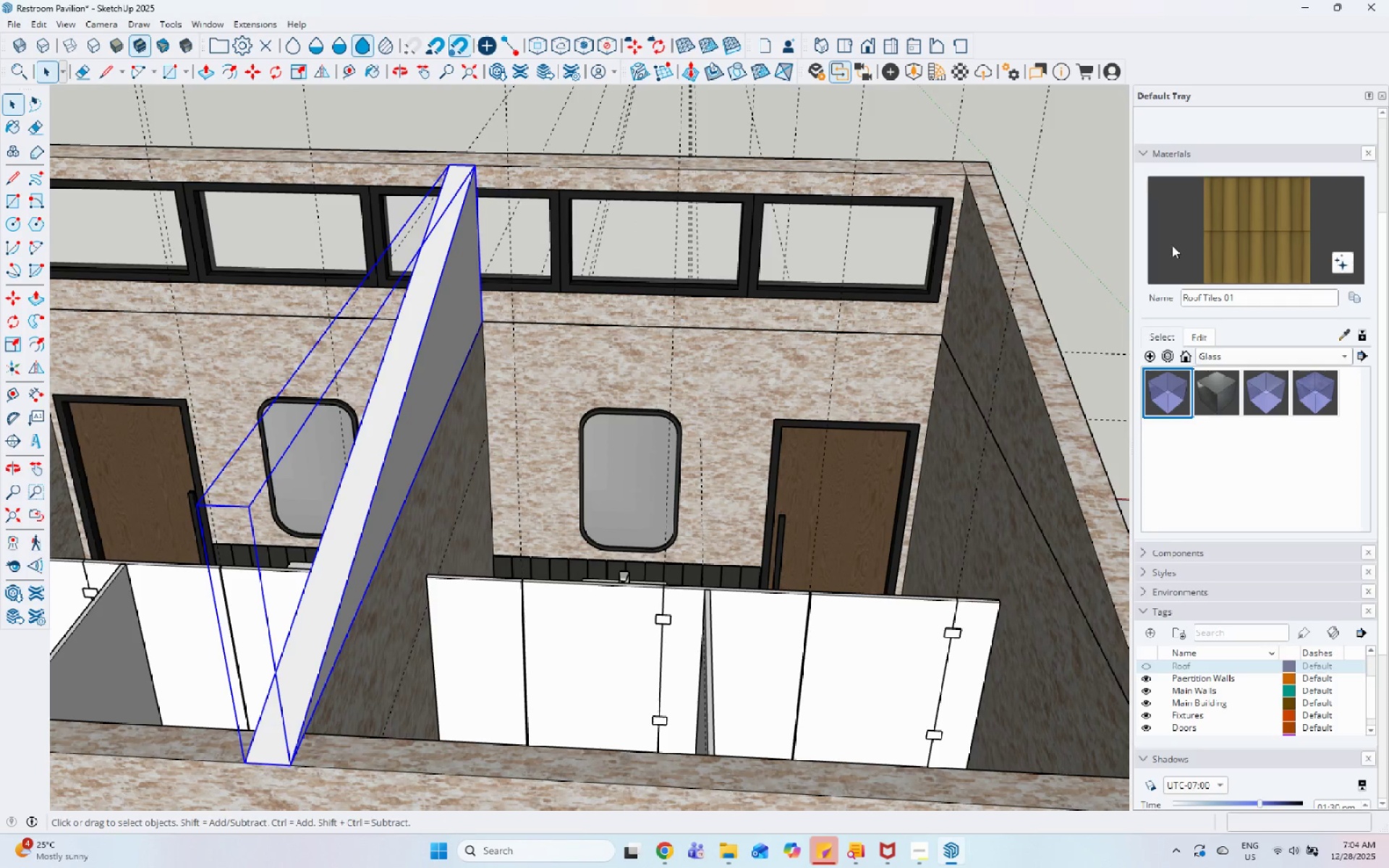 
left_click([1302, 167])
 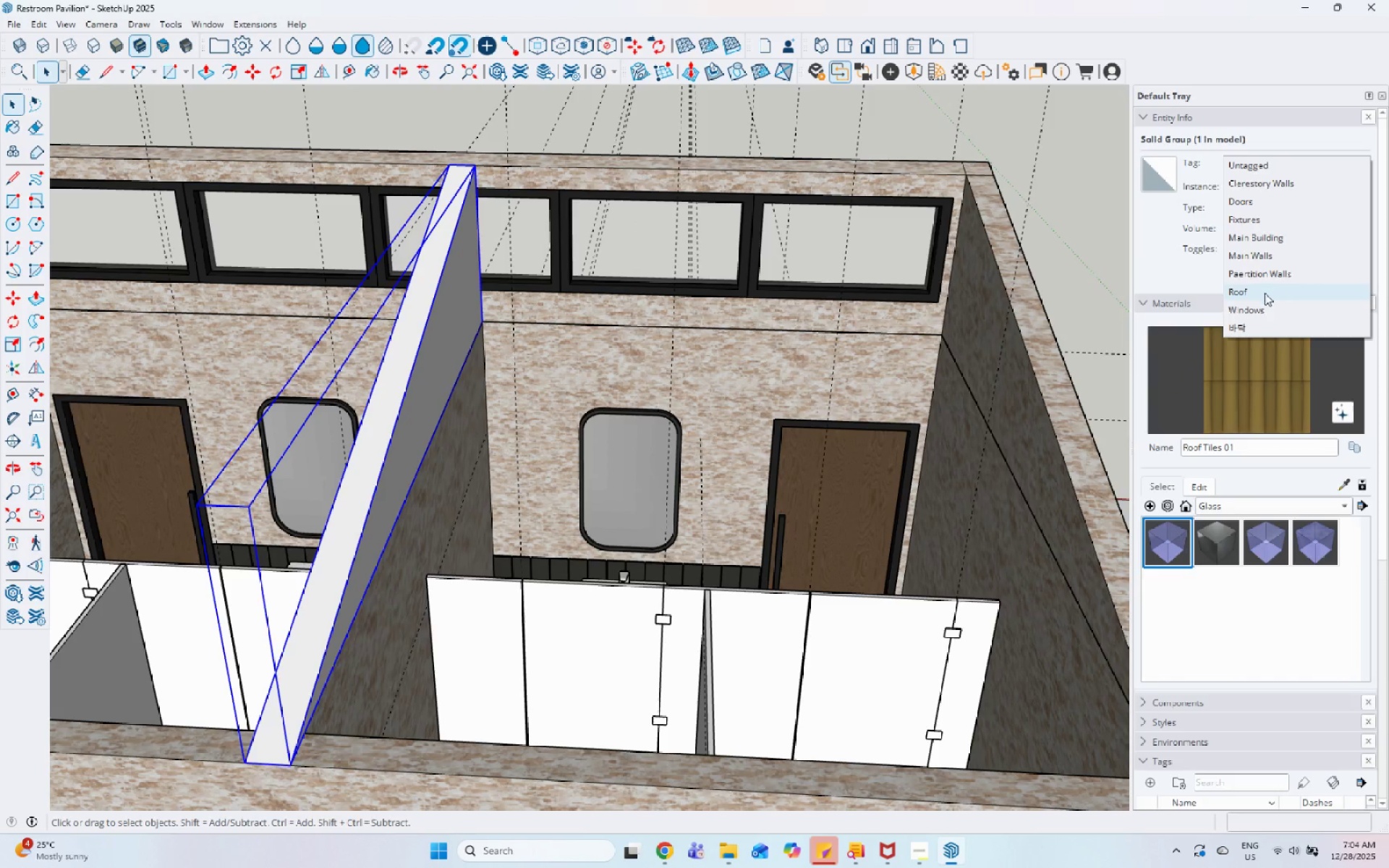 
scroll: coordinate [1301, 155], scroll_direction: up, amount: 9.0
 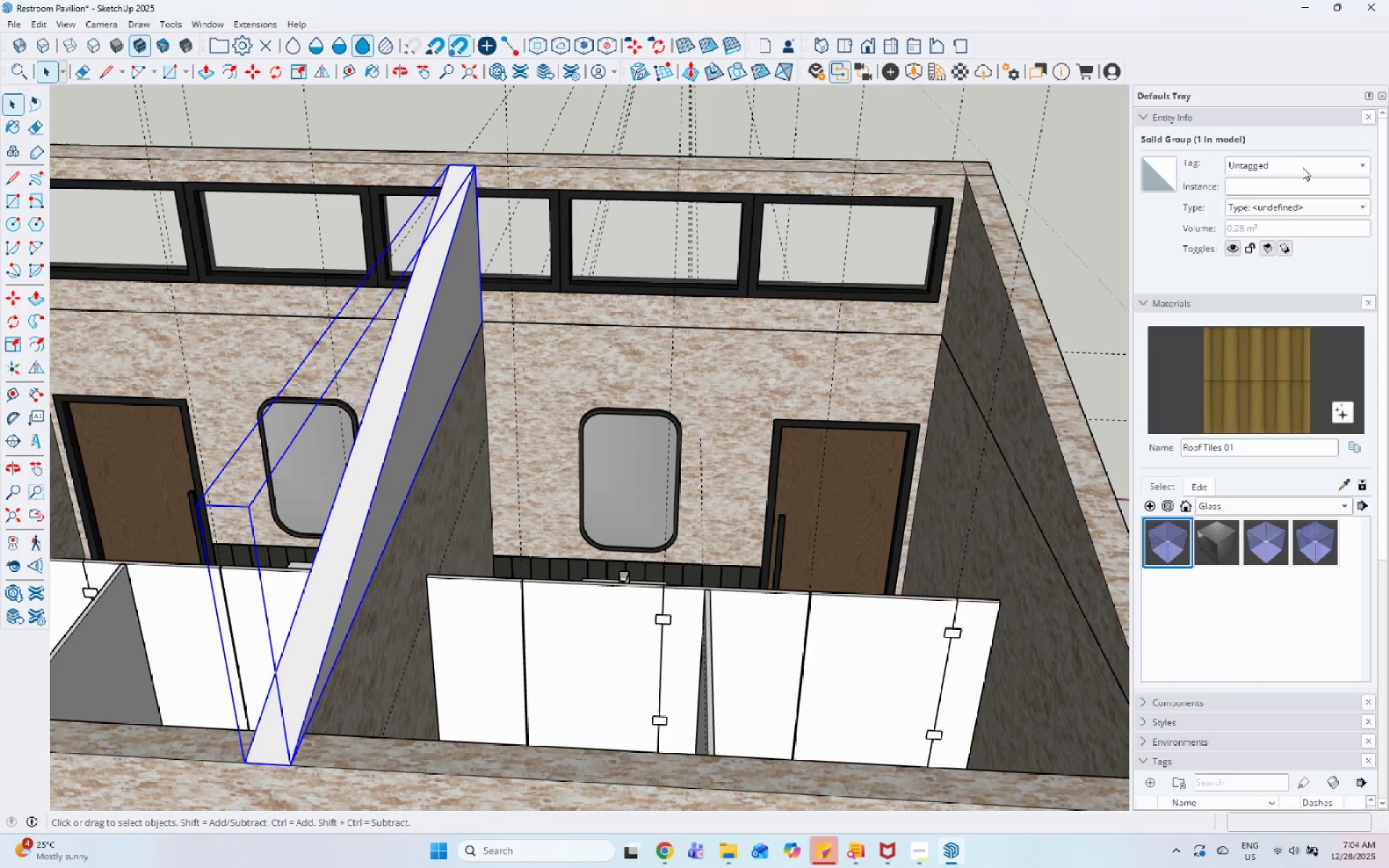 
left_click([1281, 257])
 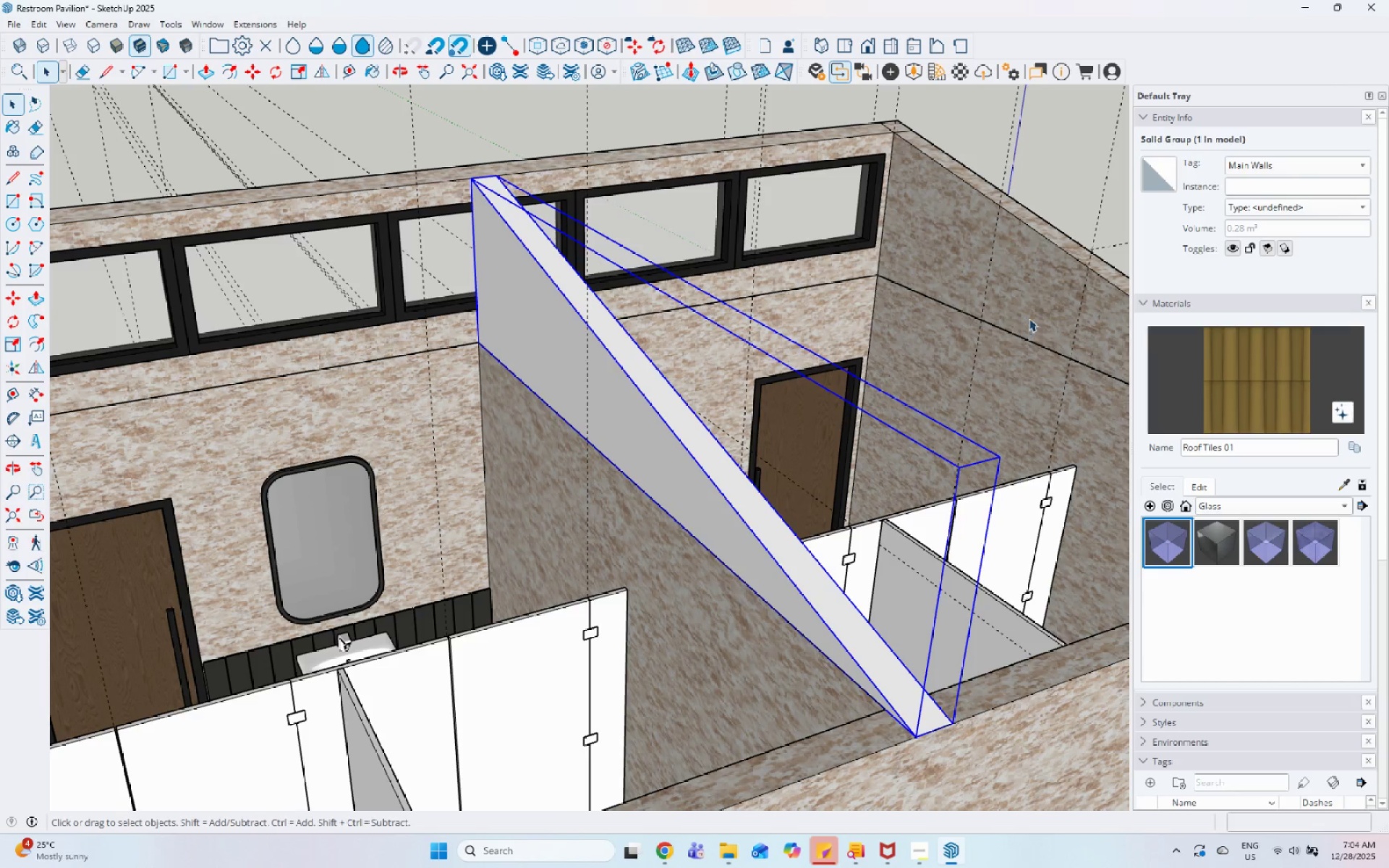 
left_click([1338, 479])
 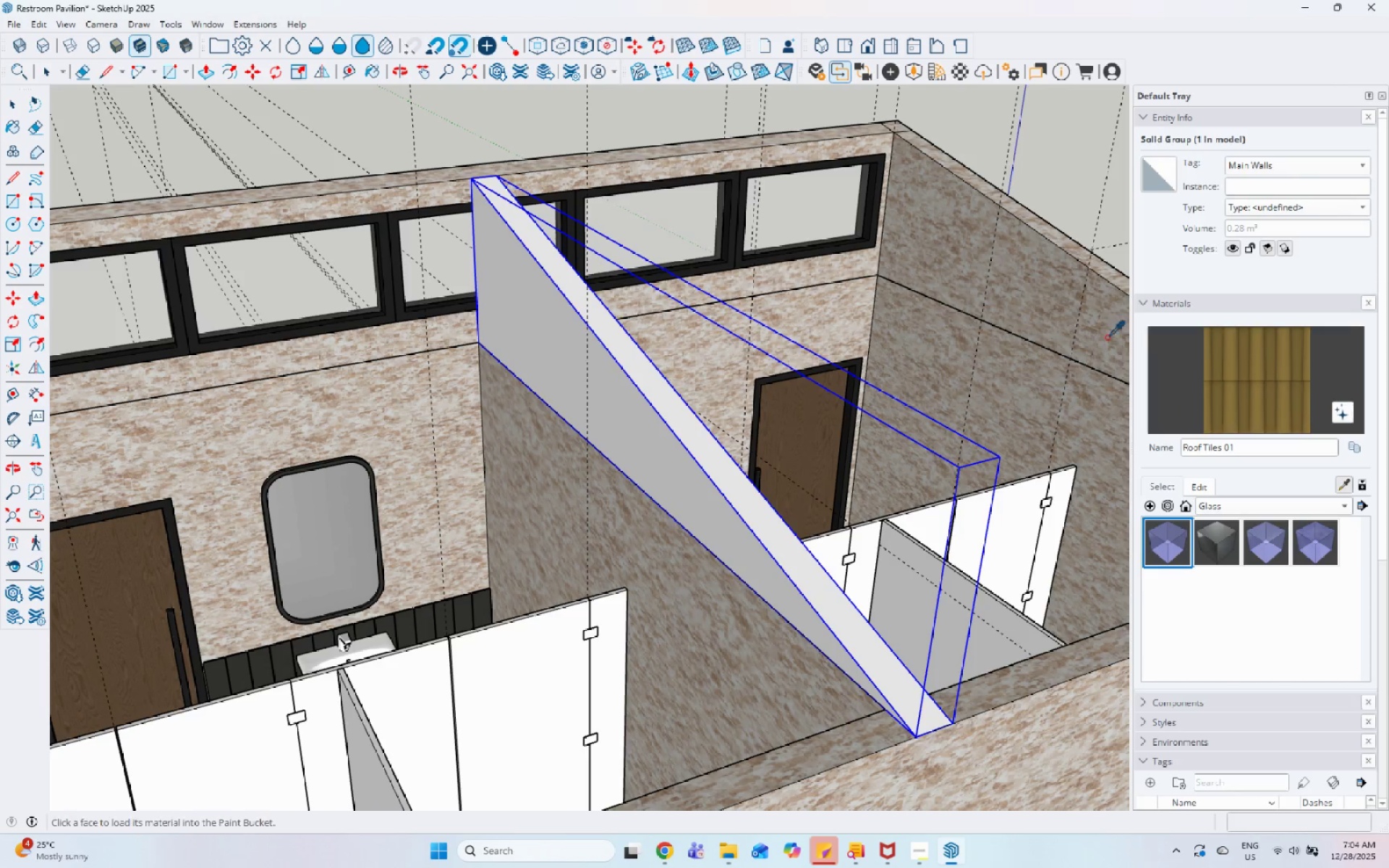 
left_click([1063, 289])
 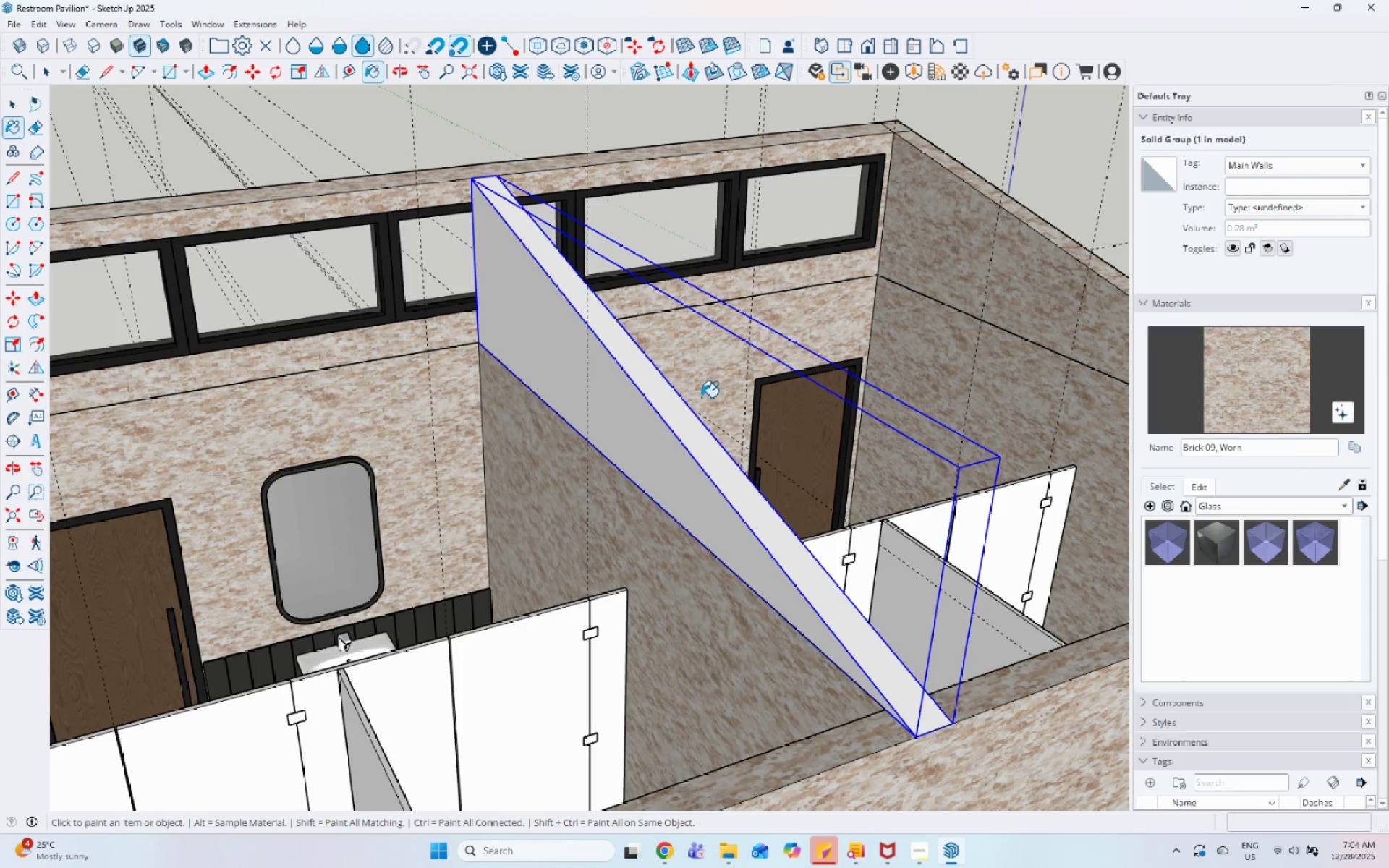 
left_click([658, 401])
 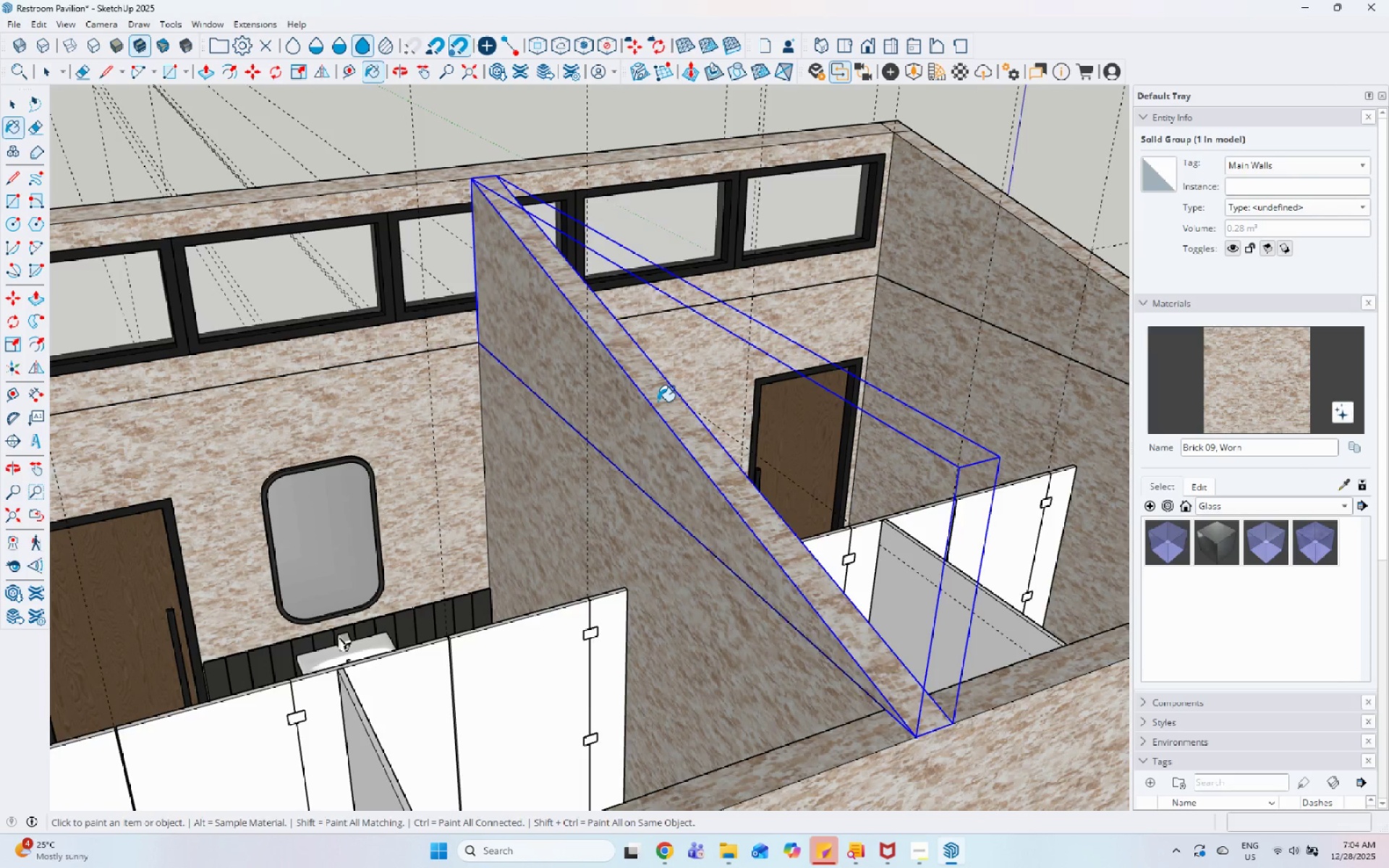 
scroll: coordinate [658, 401], scroll_direction: down, amount: 5.0
 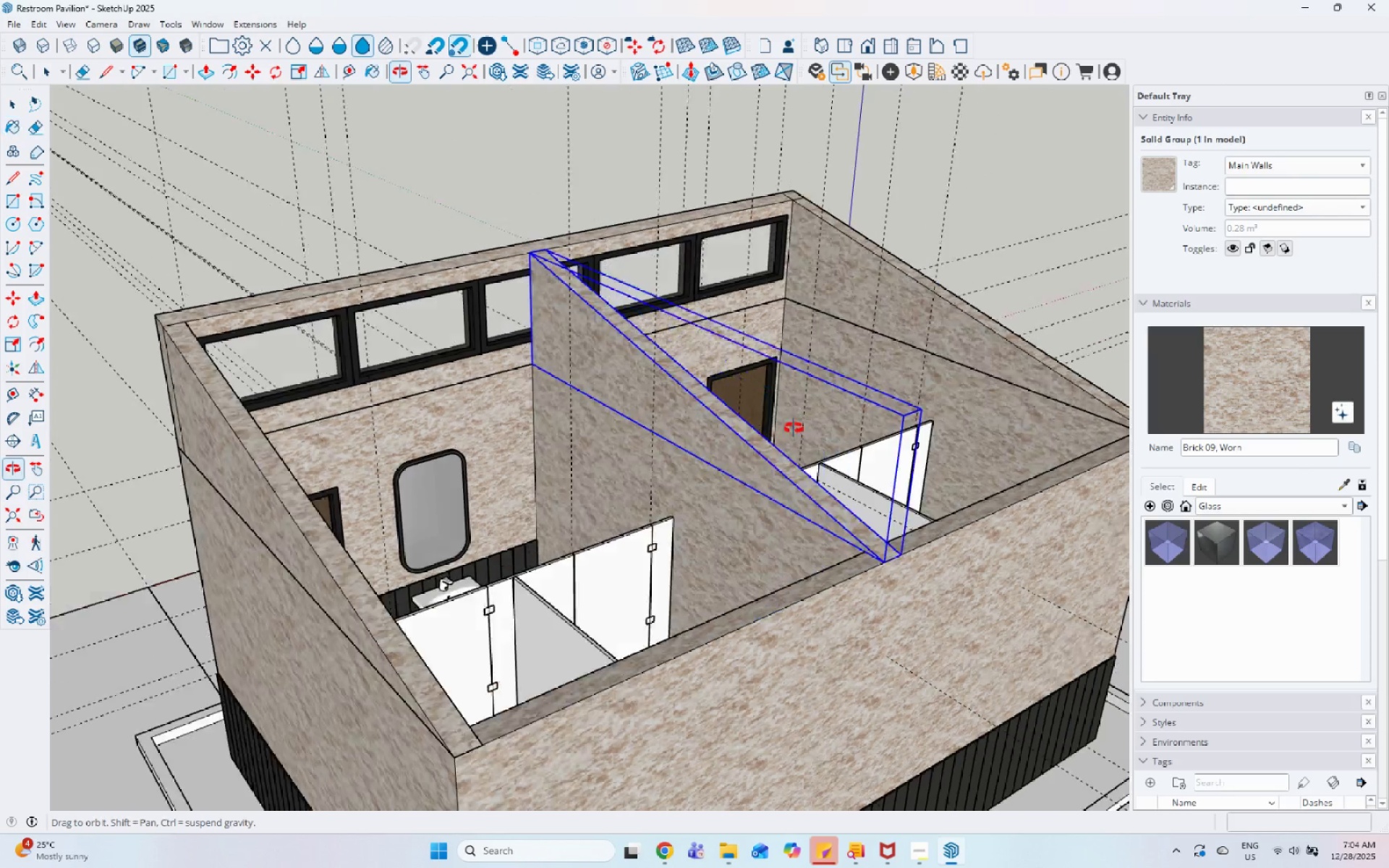 
key(Space)
 